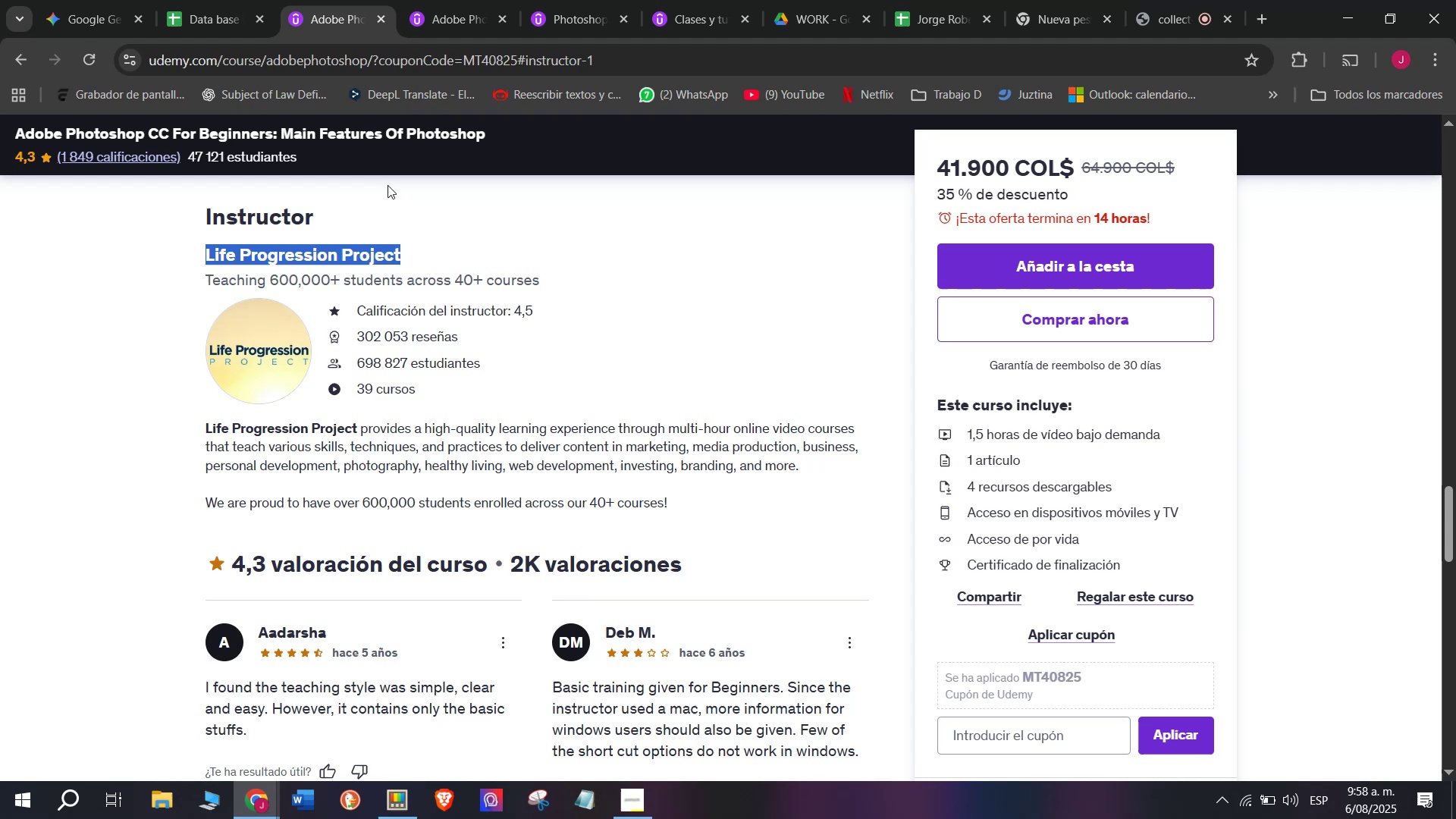 
key(Break)
 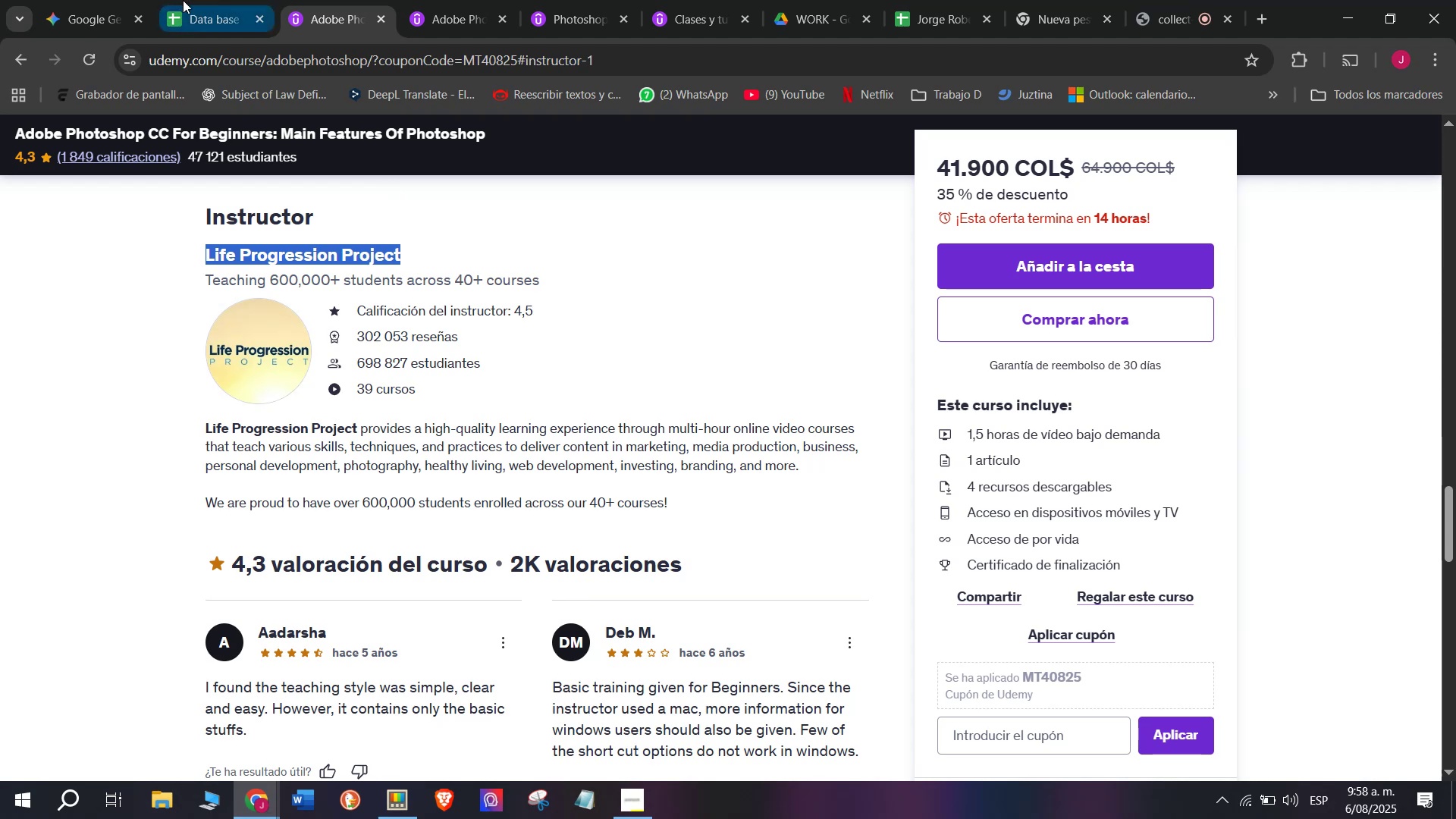 
key(Control+C)
 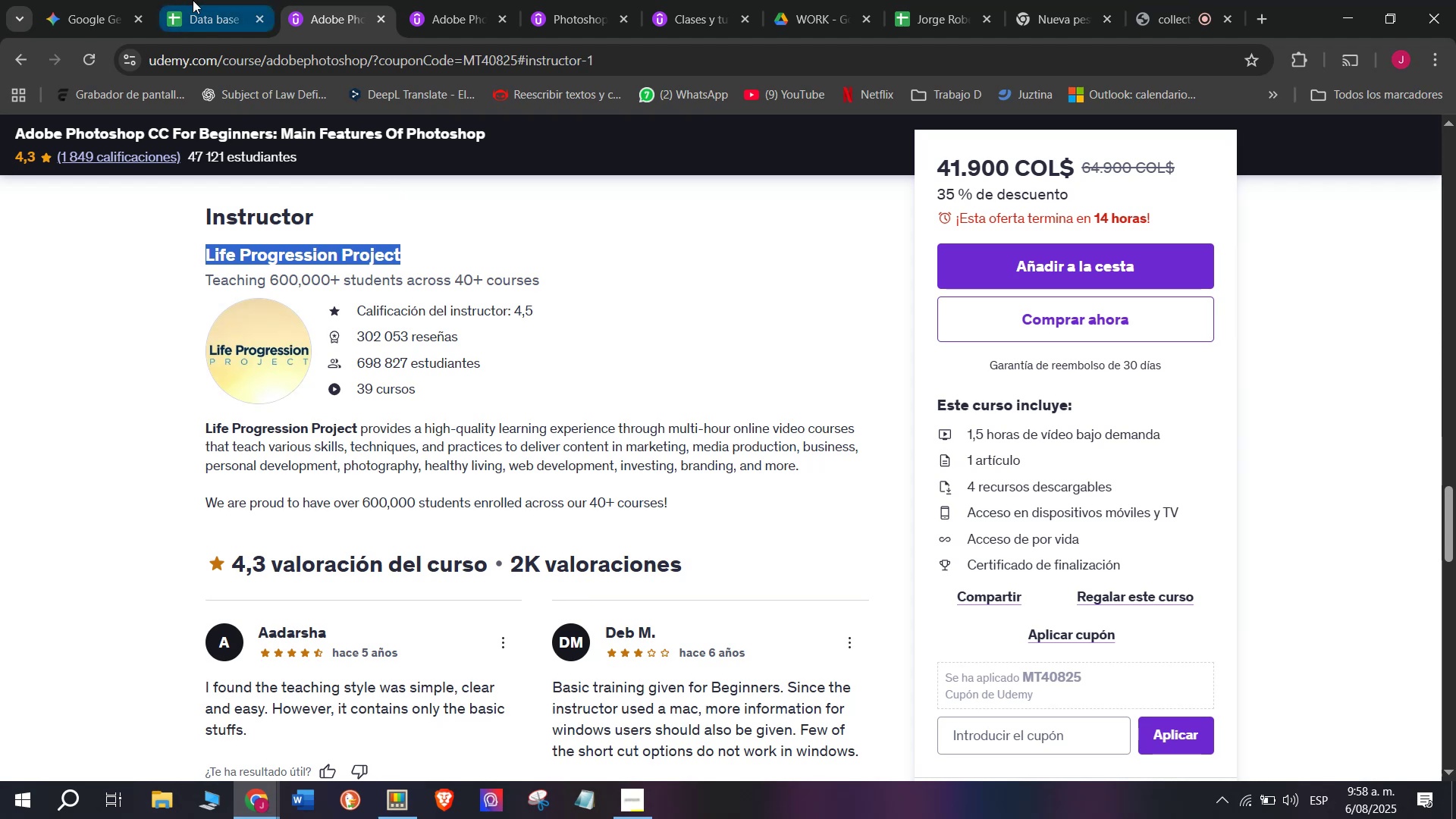 
left_click([228, 0])
 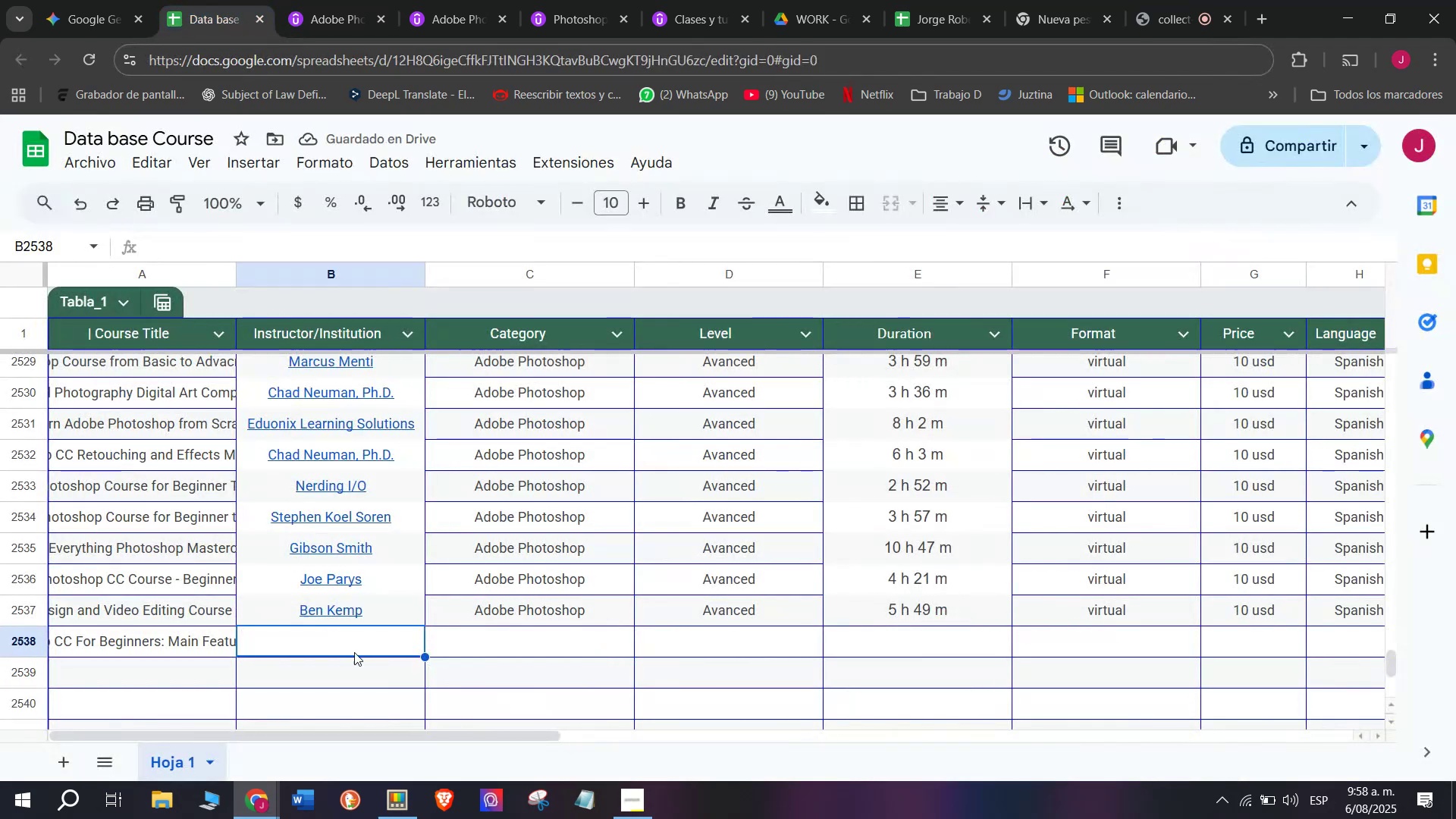 
key(Z)
 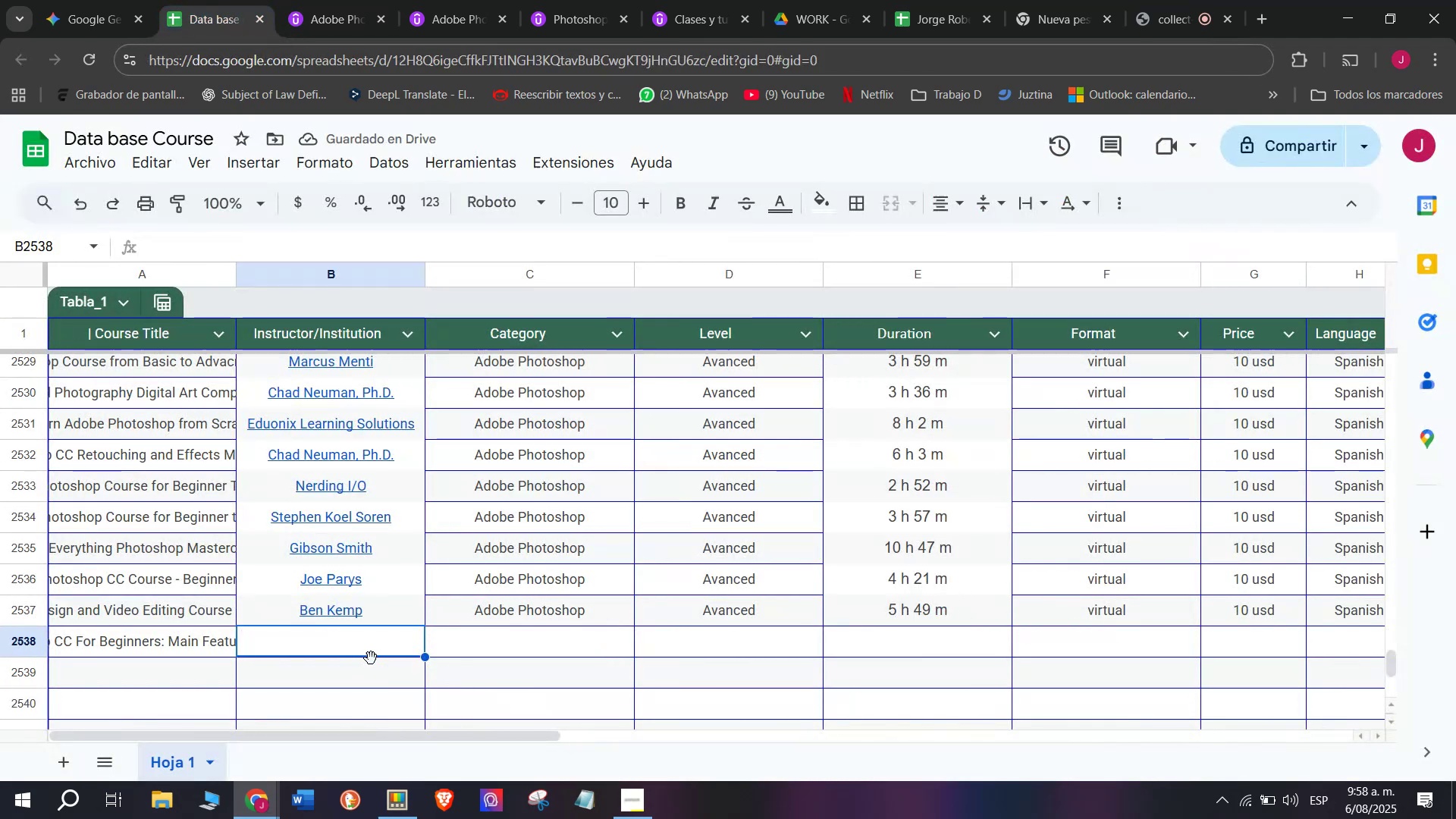 
key(Control+V)
 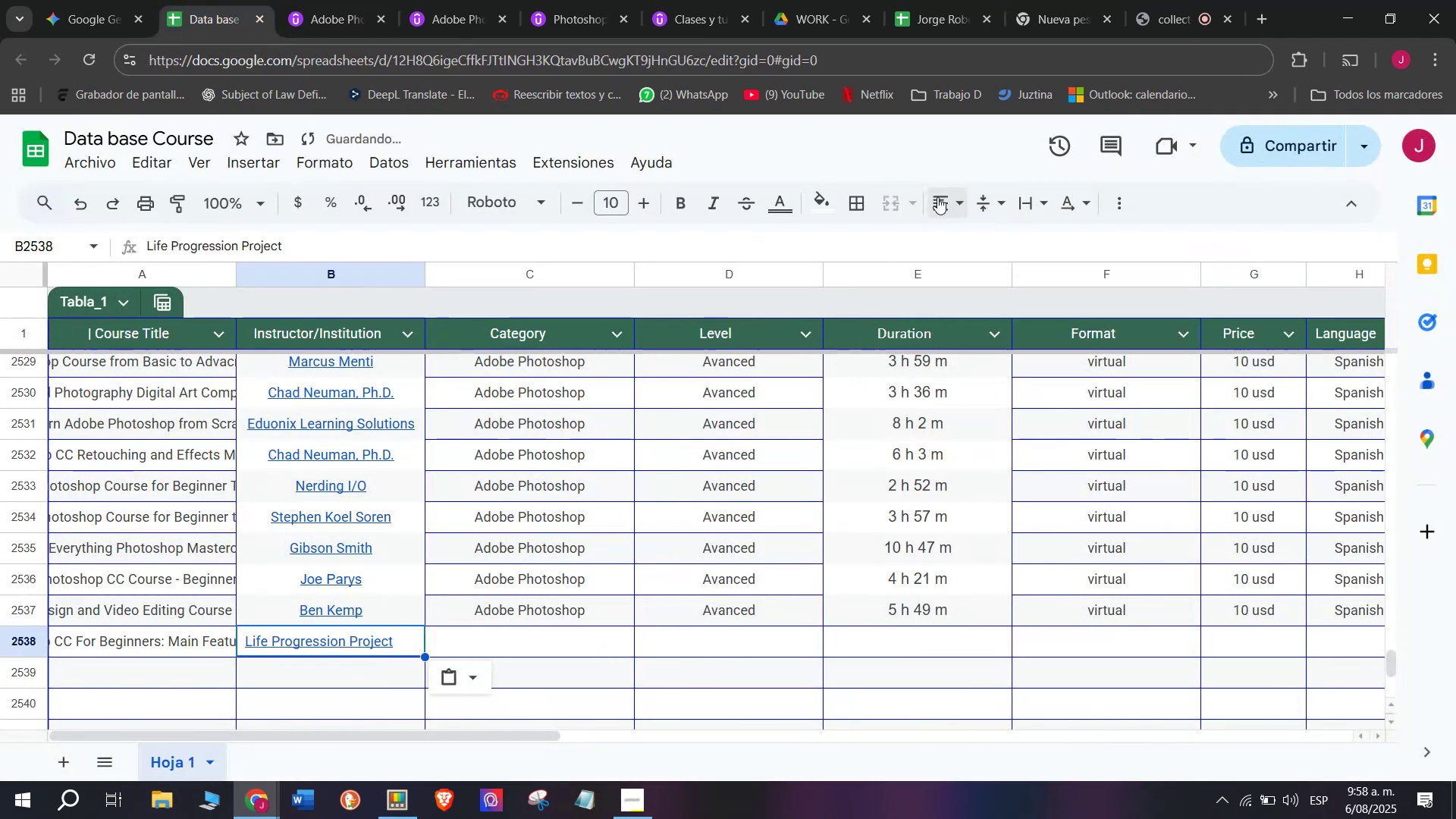 
key(Control+ControlLeft)
 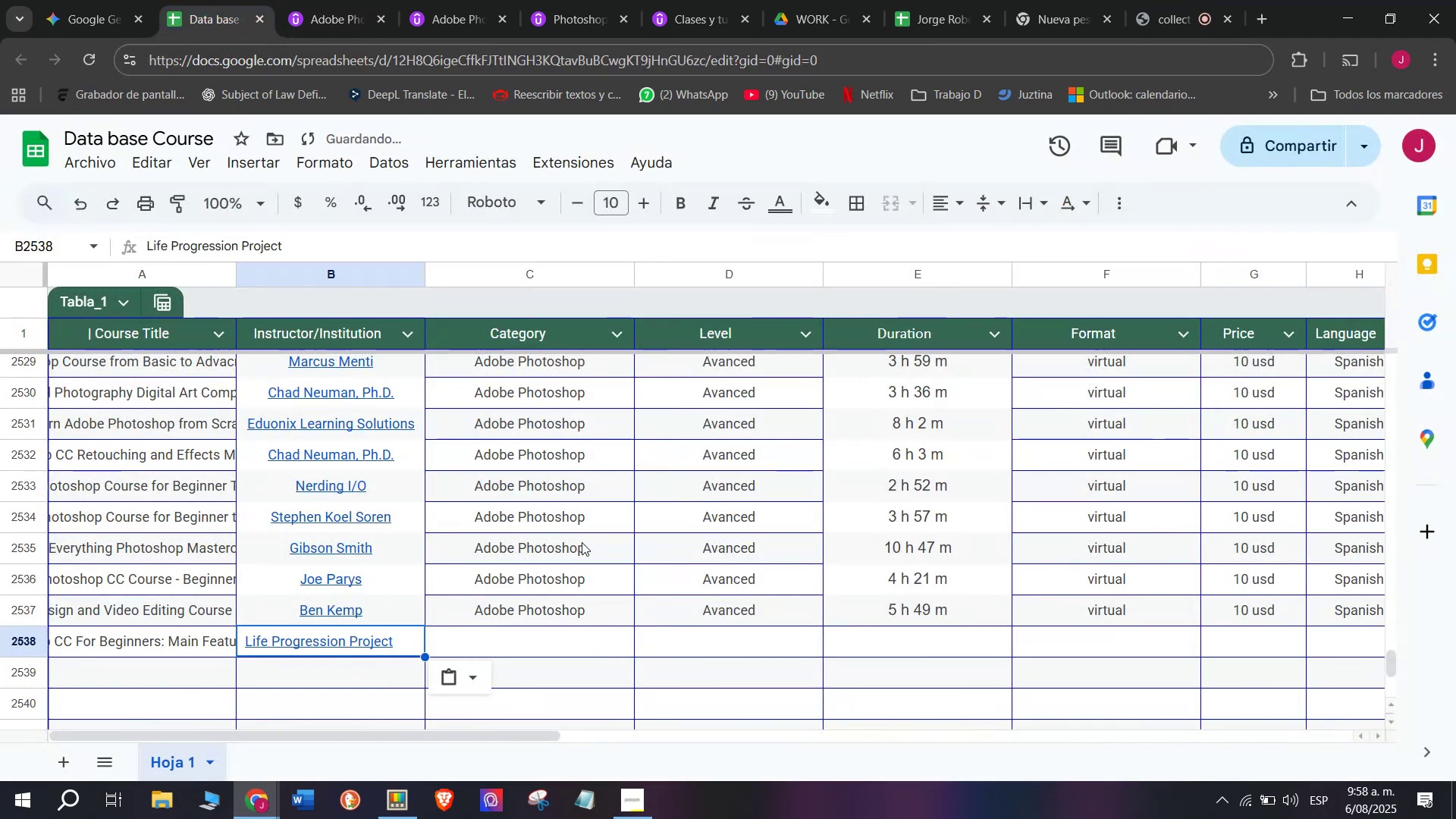 
double_click([977, 228])
 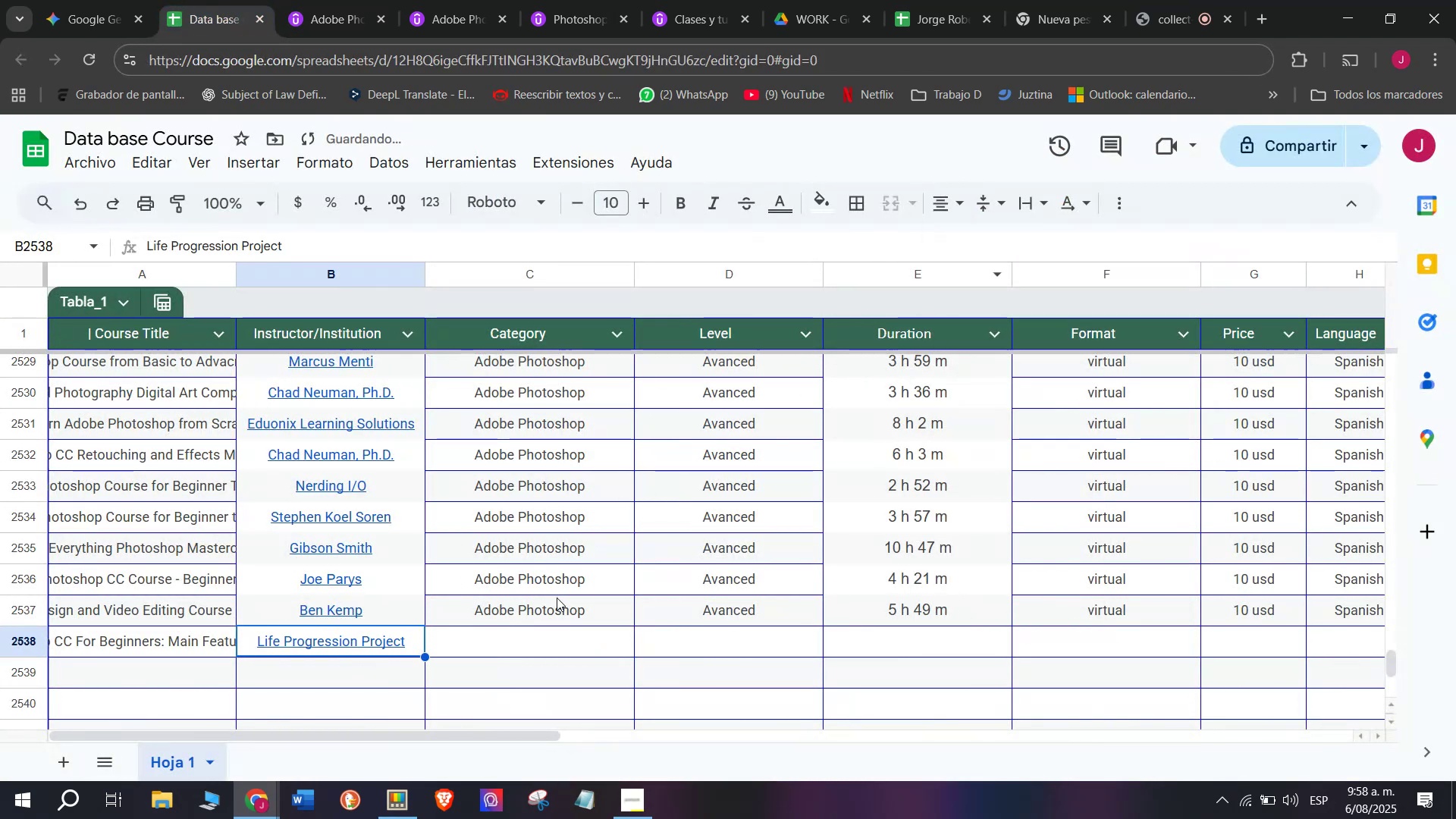 
left_click([555, 607])
 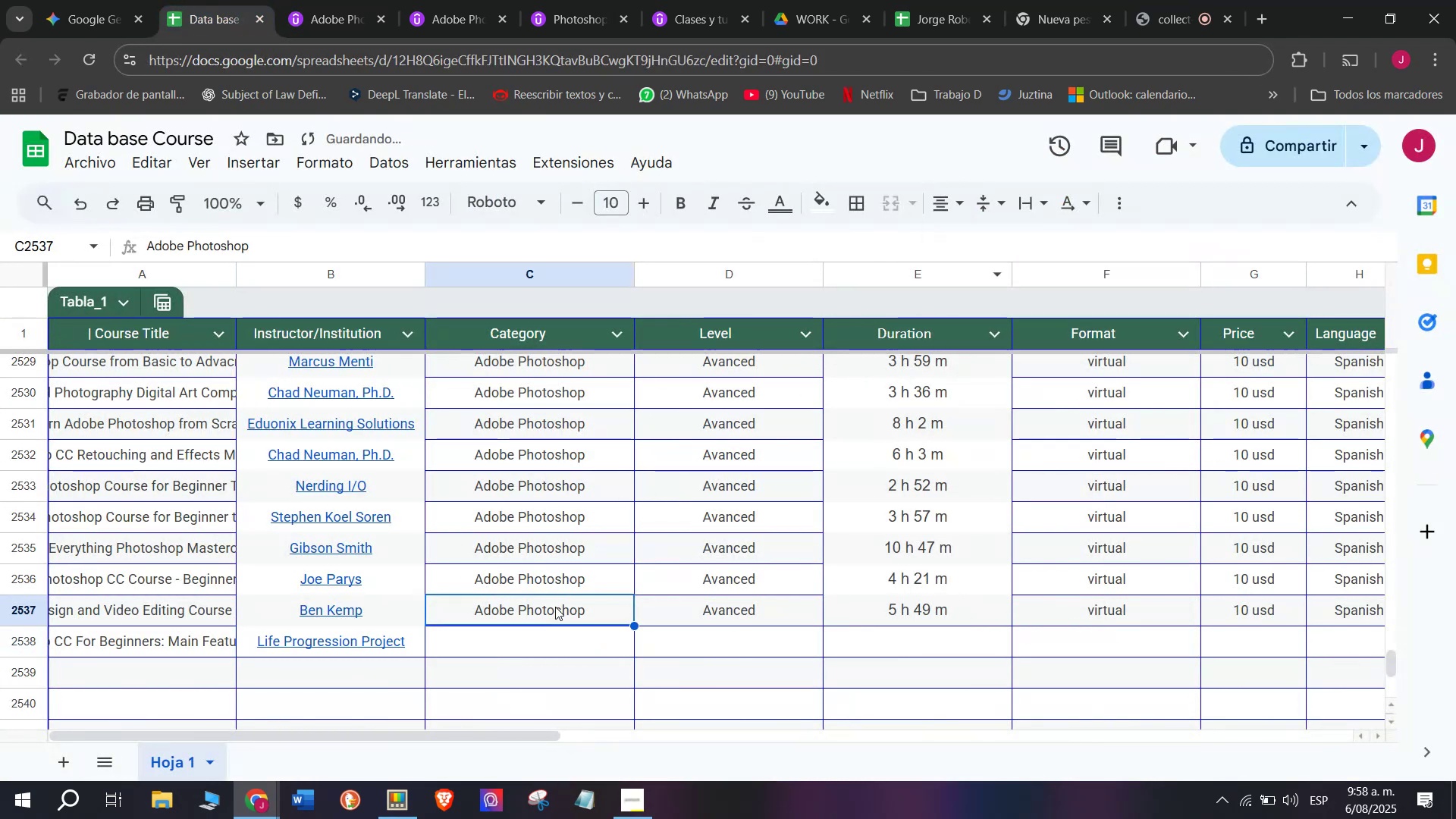 
key(Control+ControlLeft)
 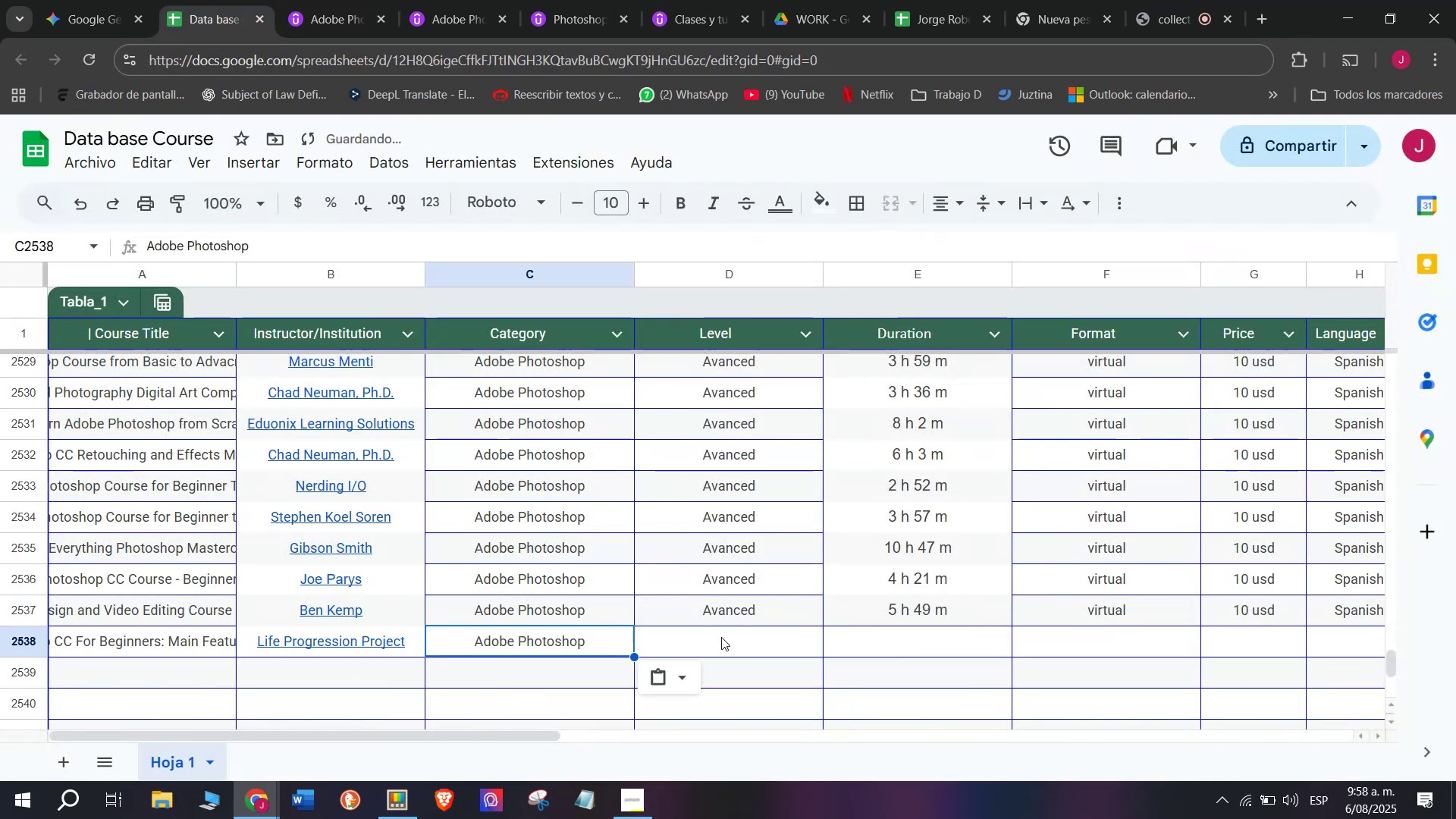 
key(Break)
 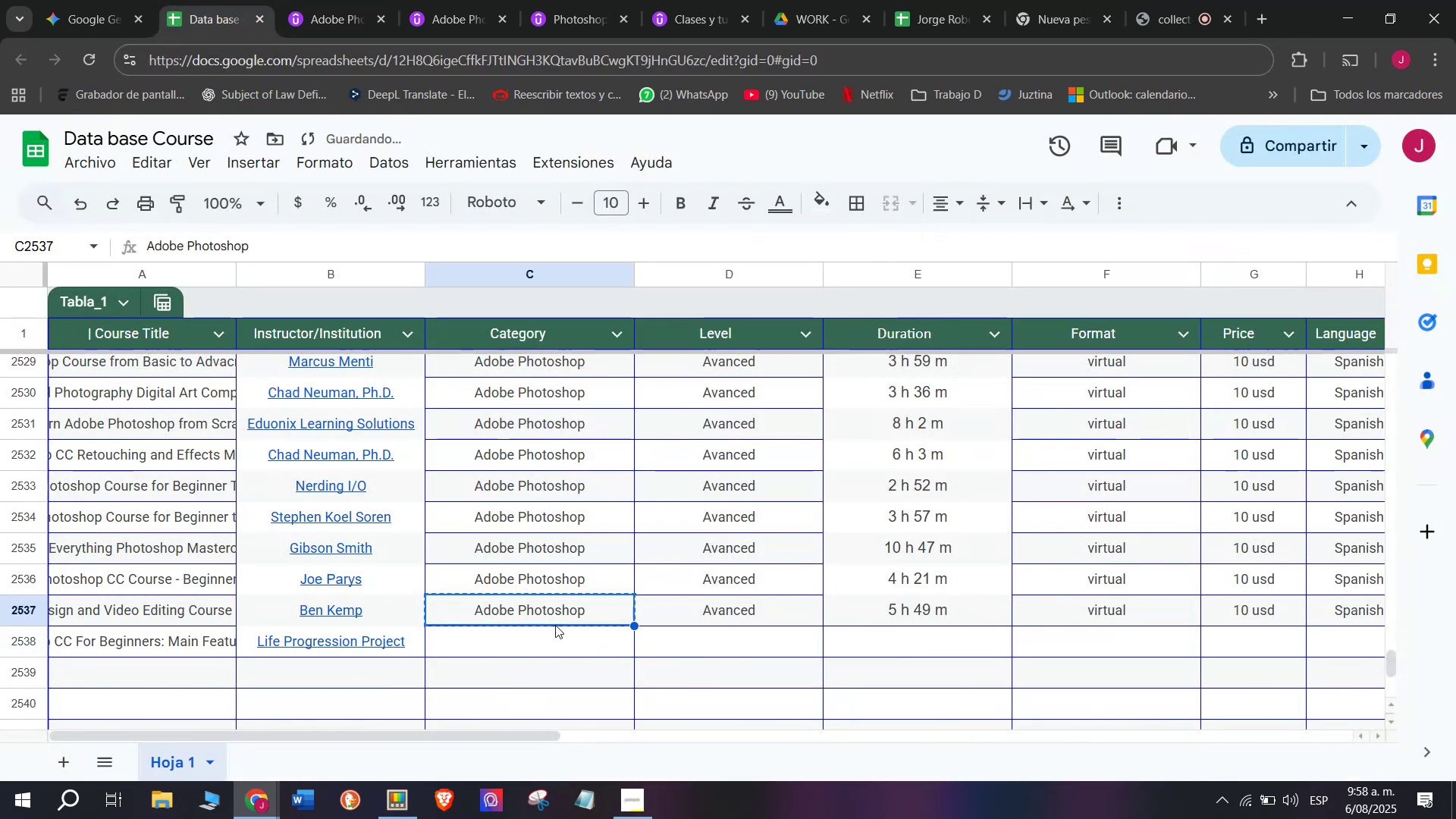 
key(Control+C)
 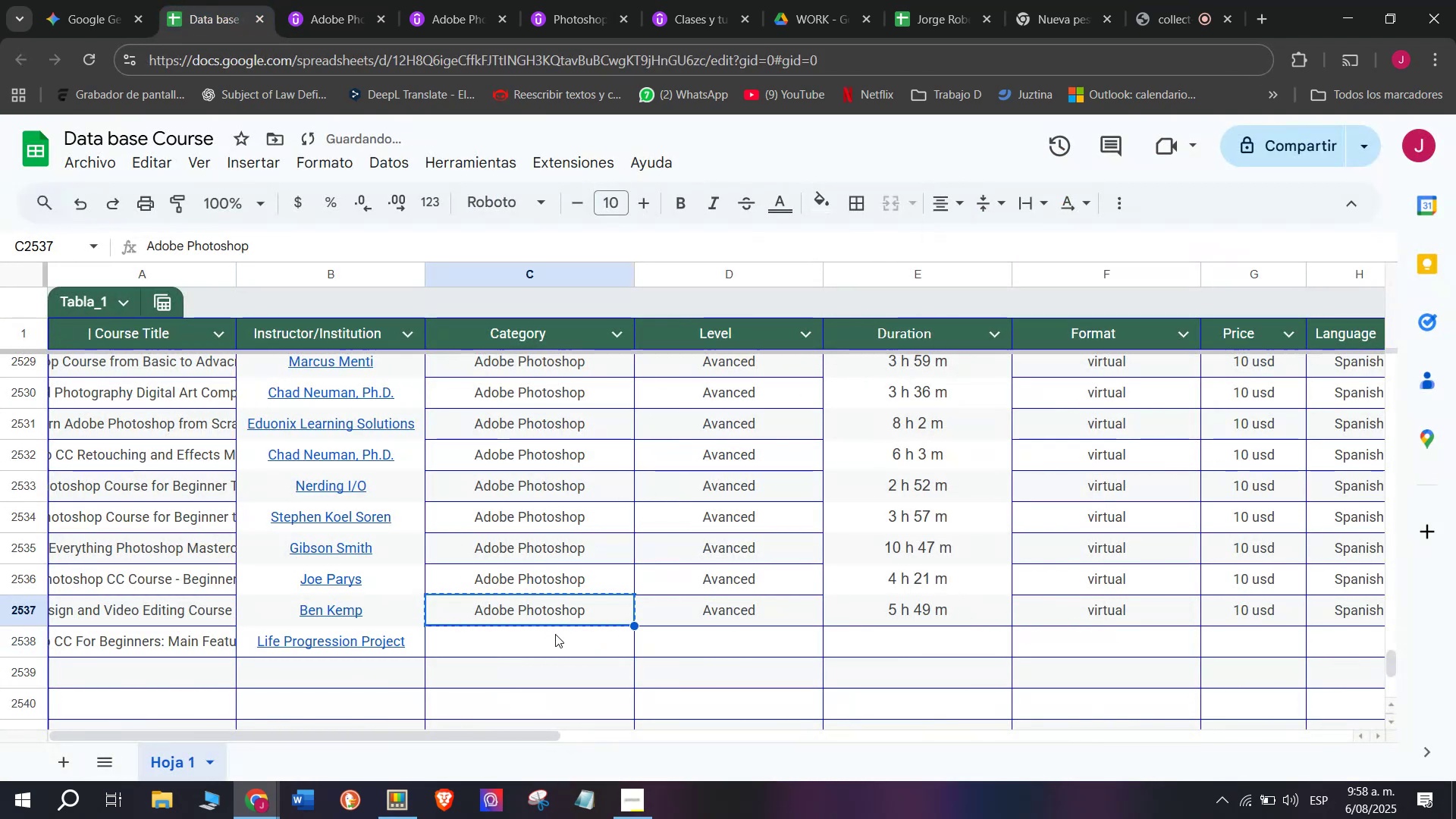 
double_click([555, 634])
 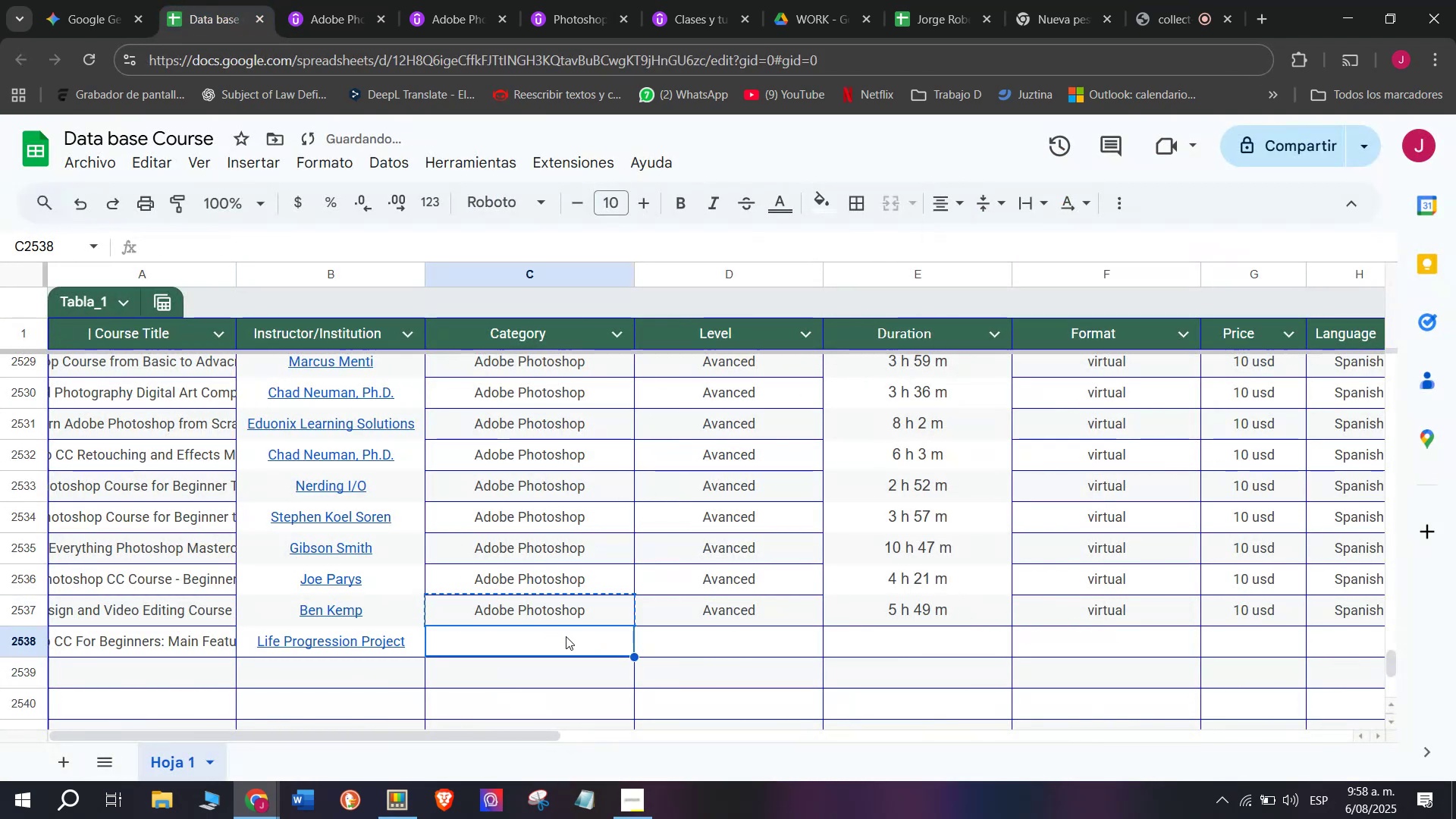 
key(Z)
 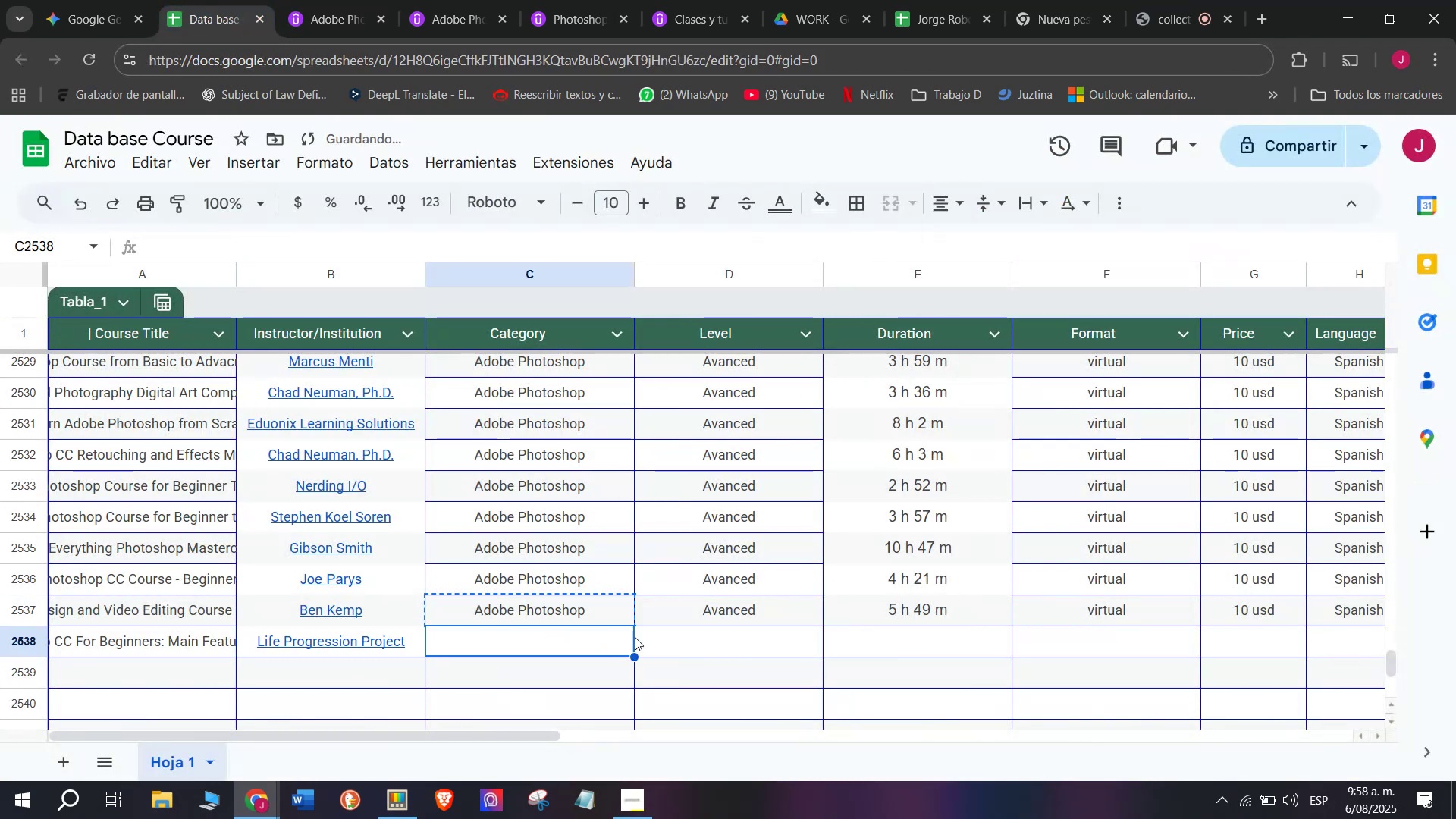 
key(Control+ControlLeft)
 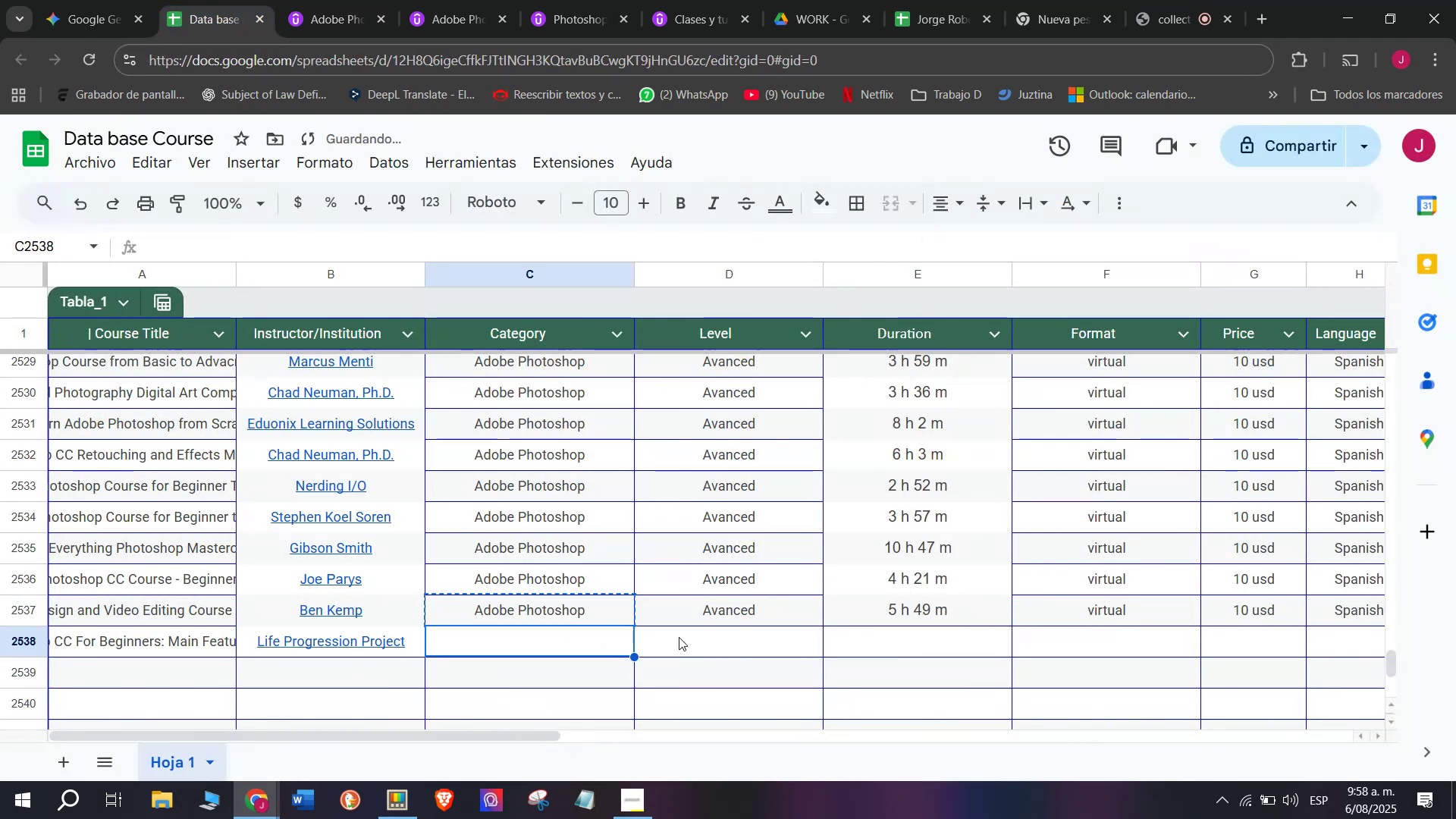 
key(Control+V)
 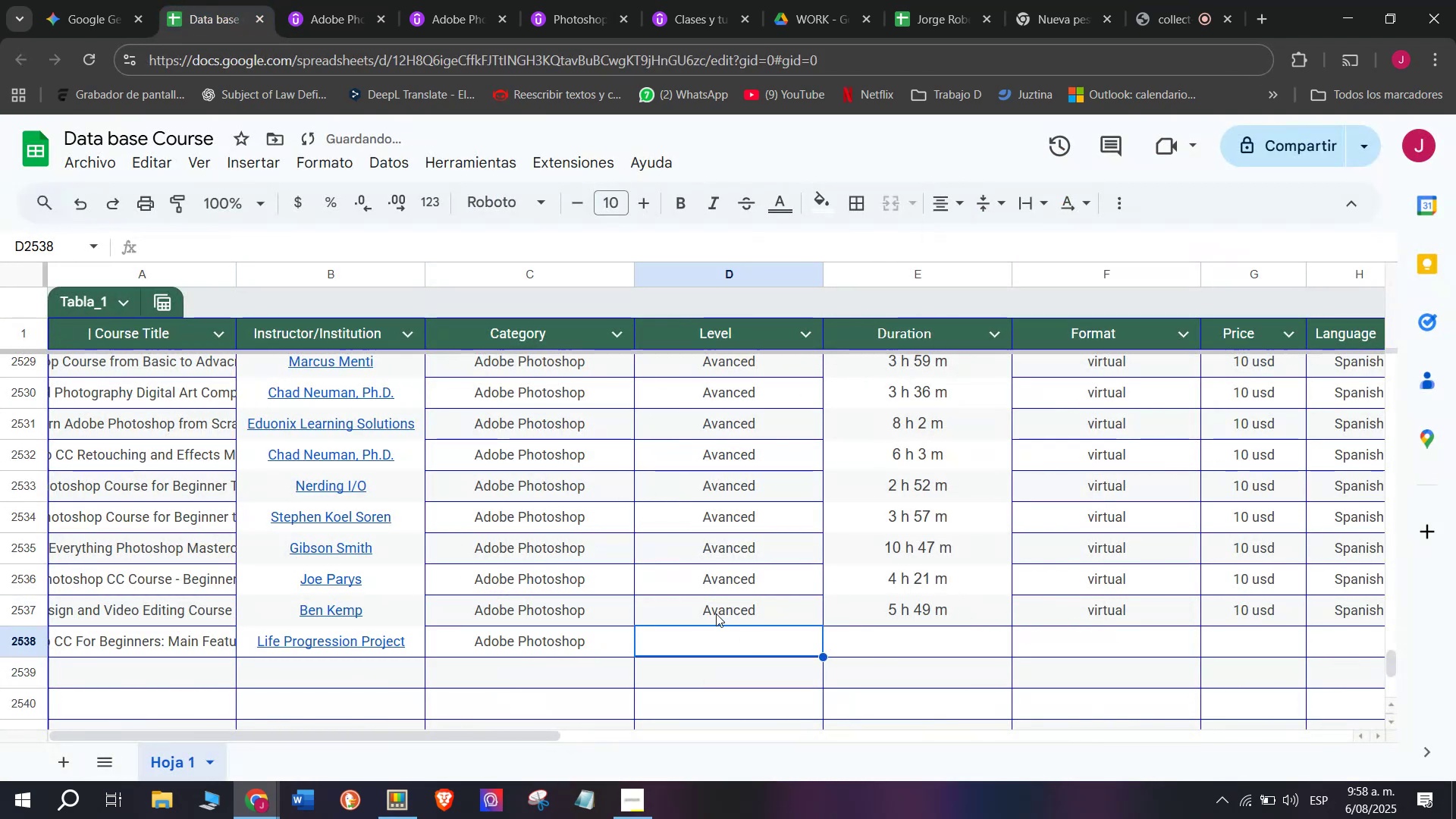 
key(Break)
 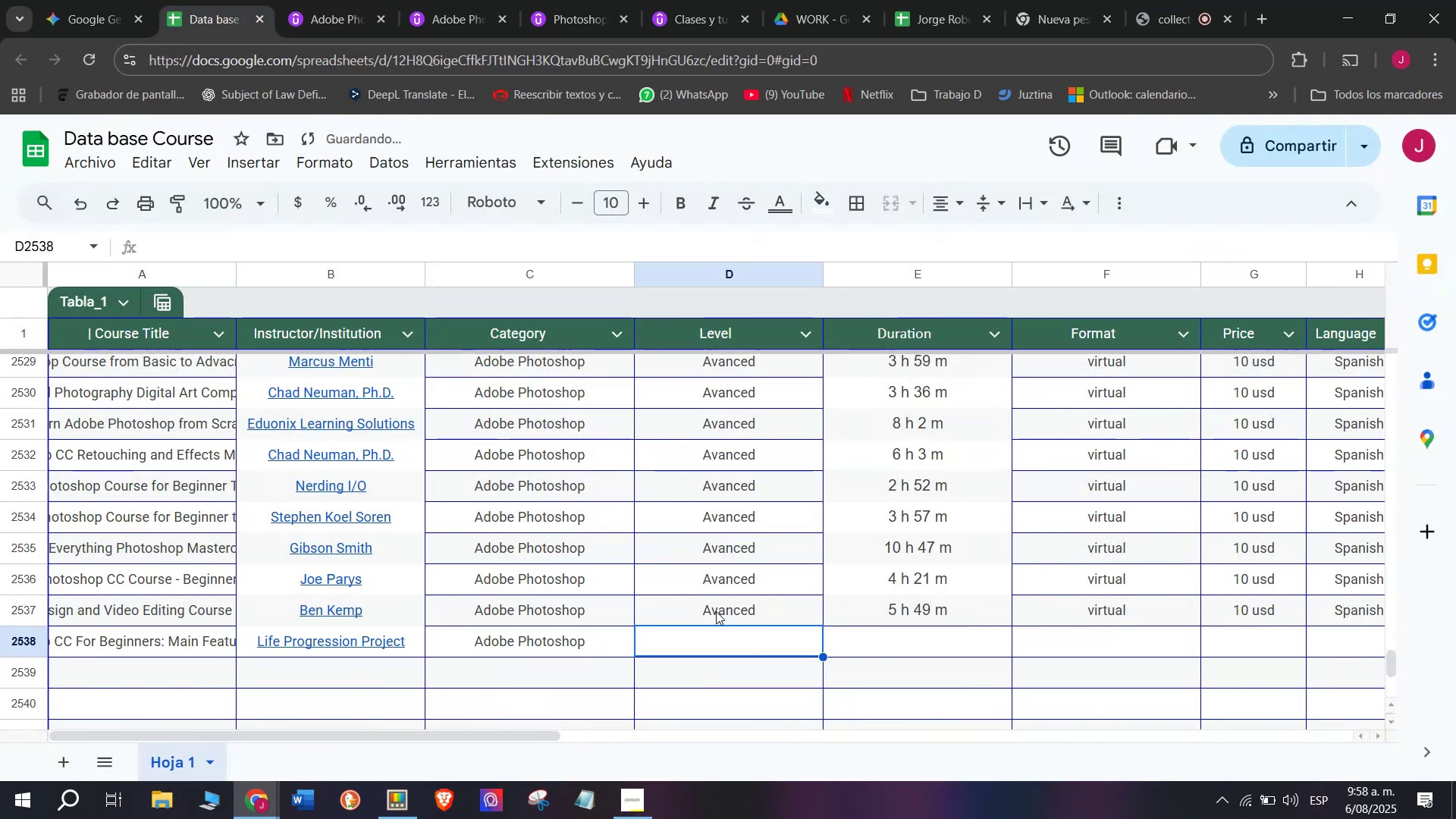 
key(Control+ControlLeft)
 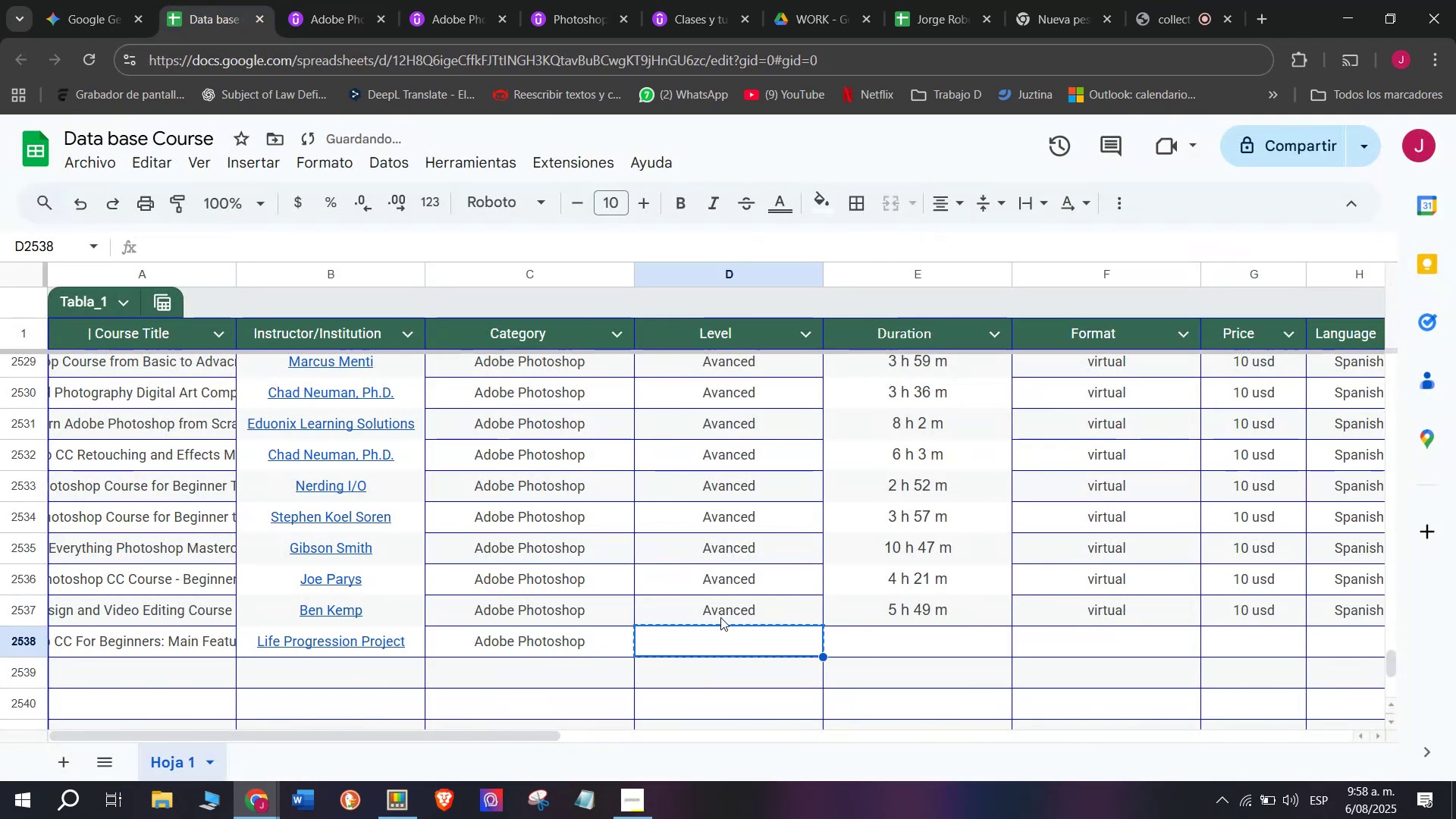 
key(Control+C)
 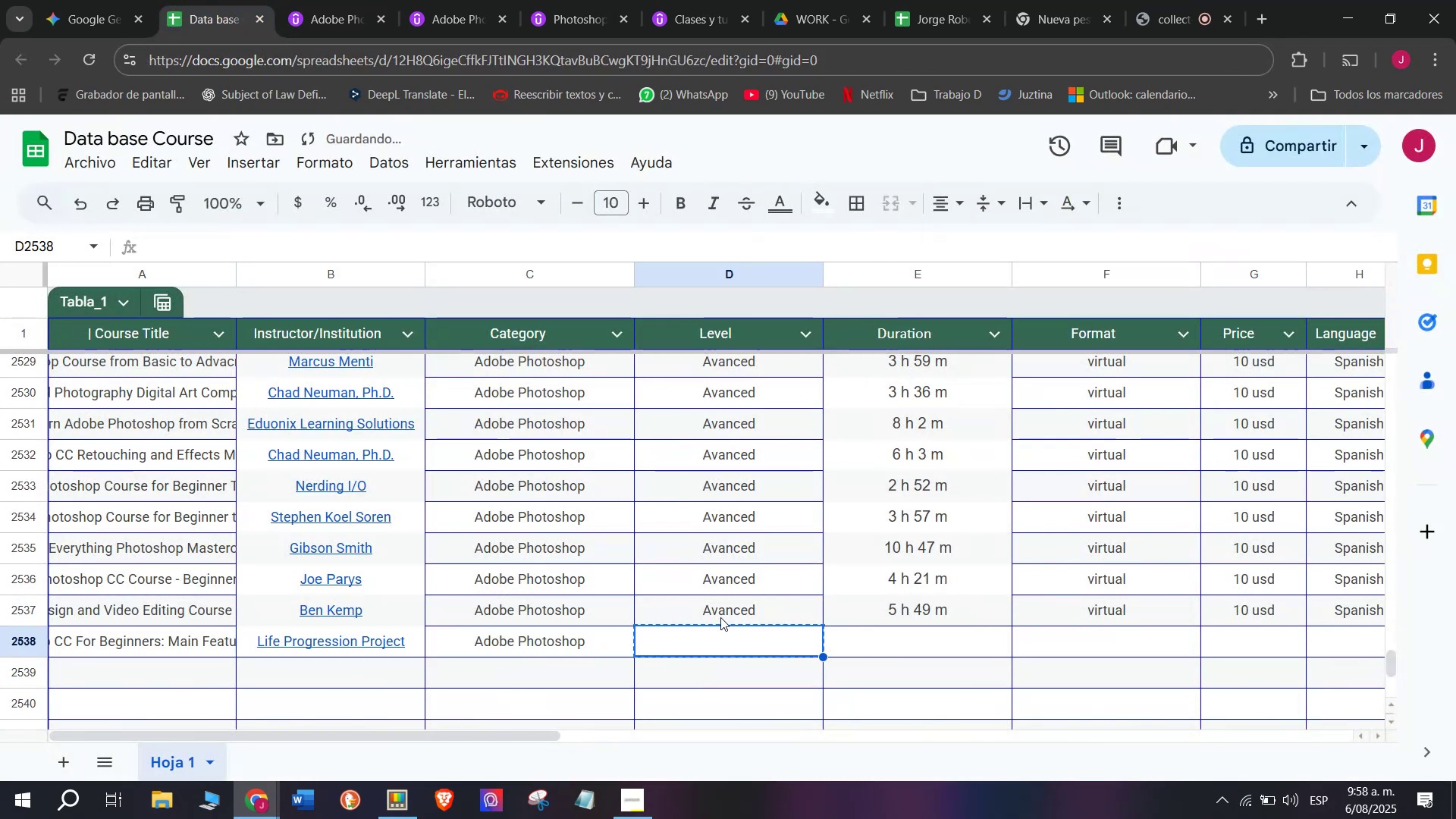 
left_click([720, 617])
 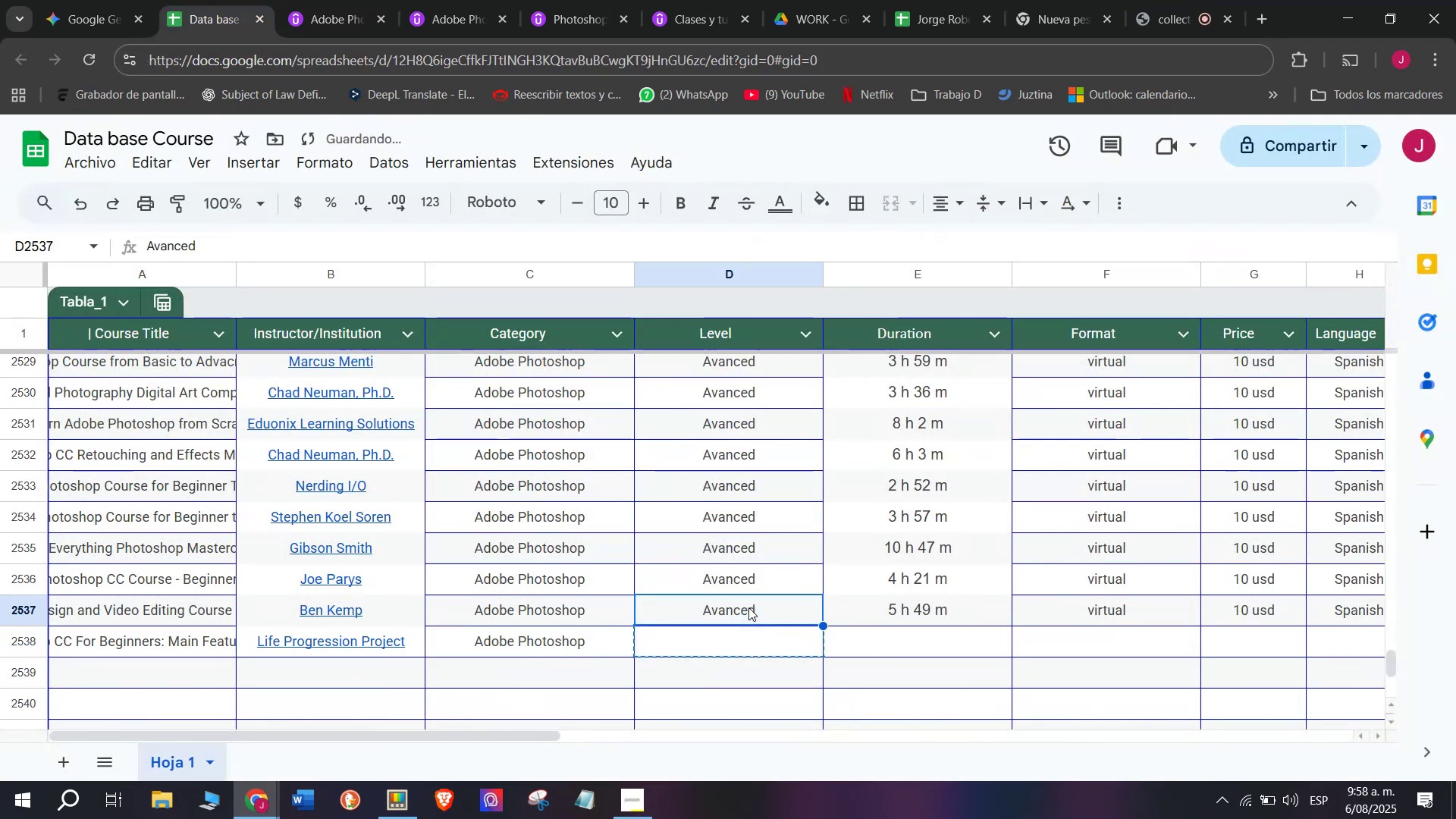 
key(Break)
 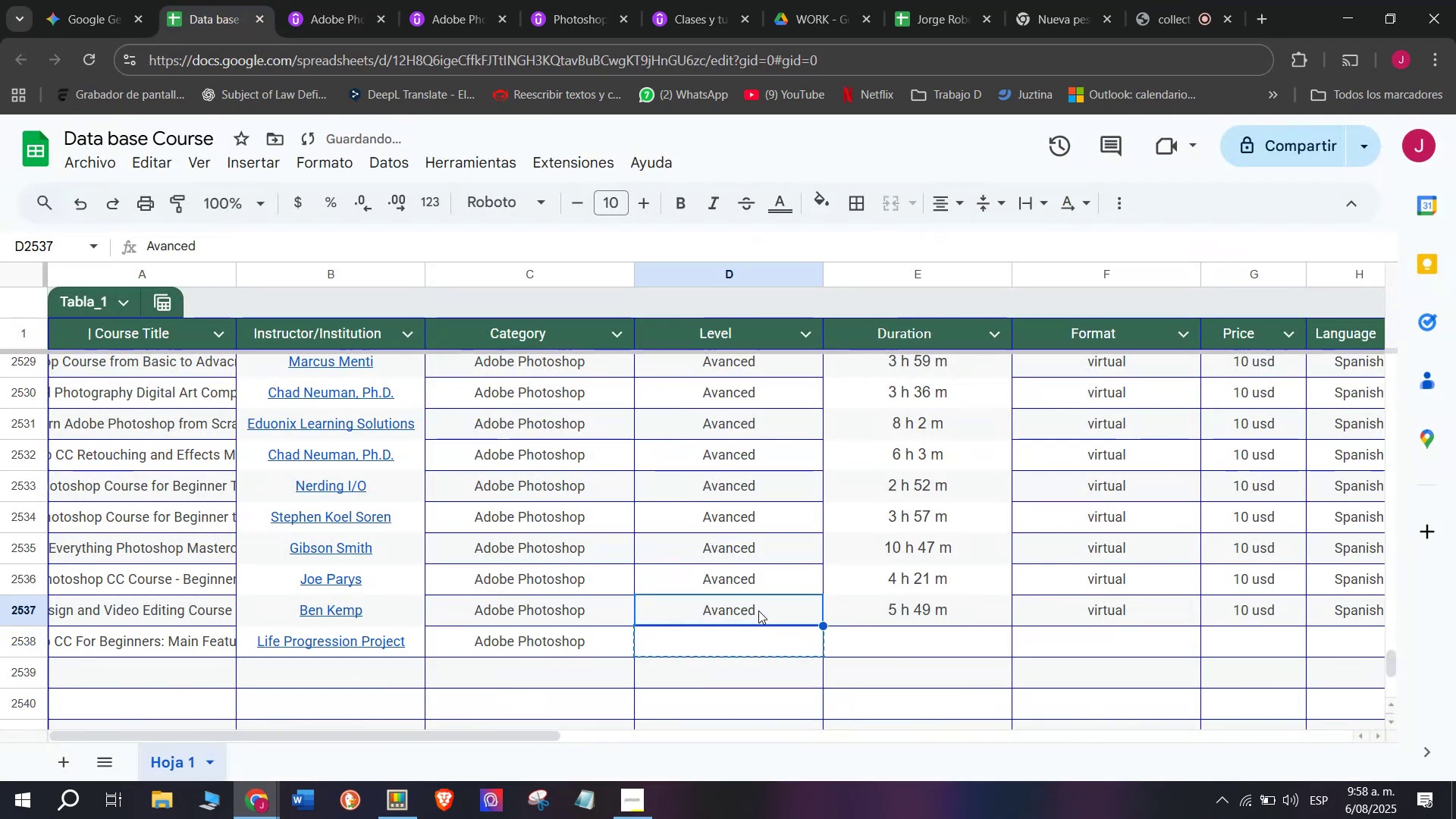 
key(Control+ControlLeft)
 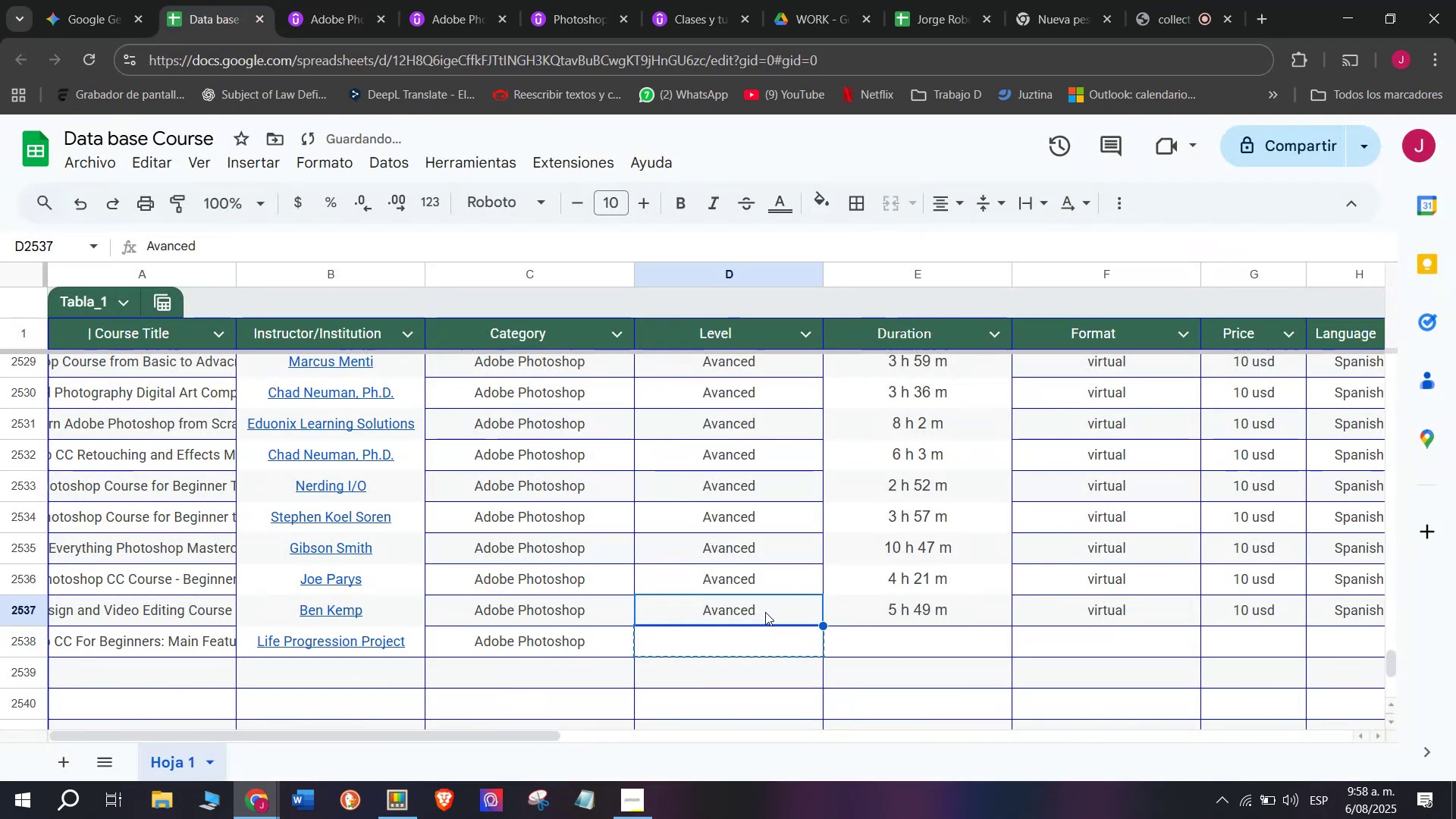 
key(Control+C)
 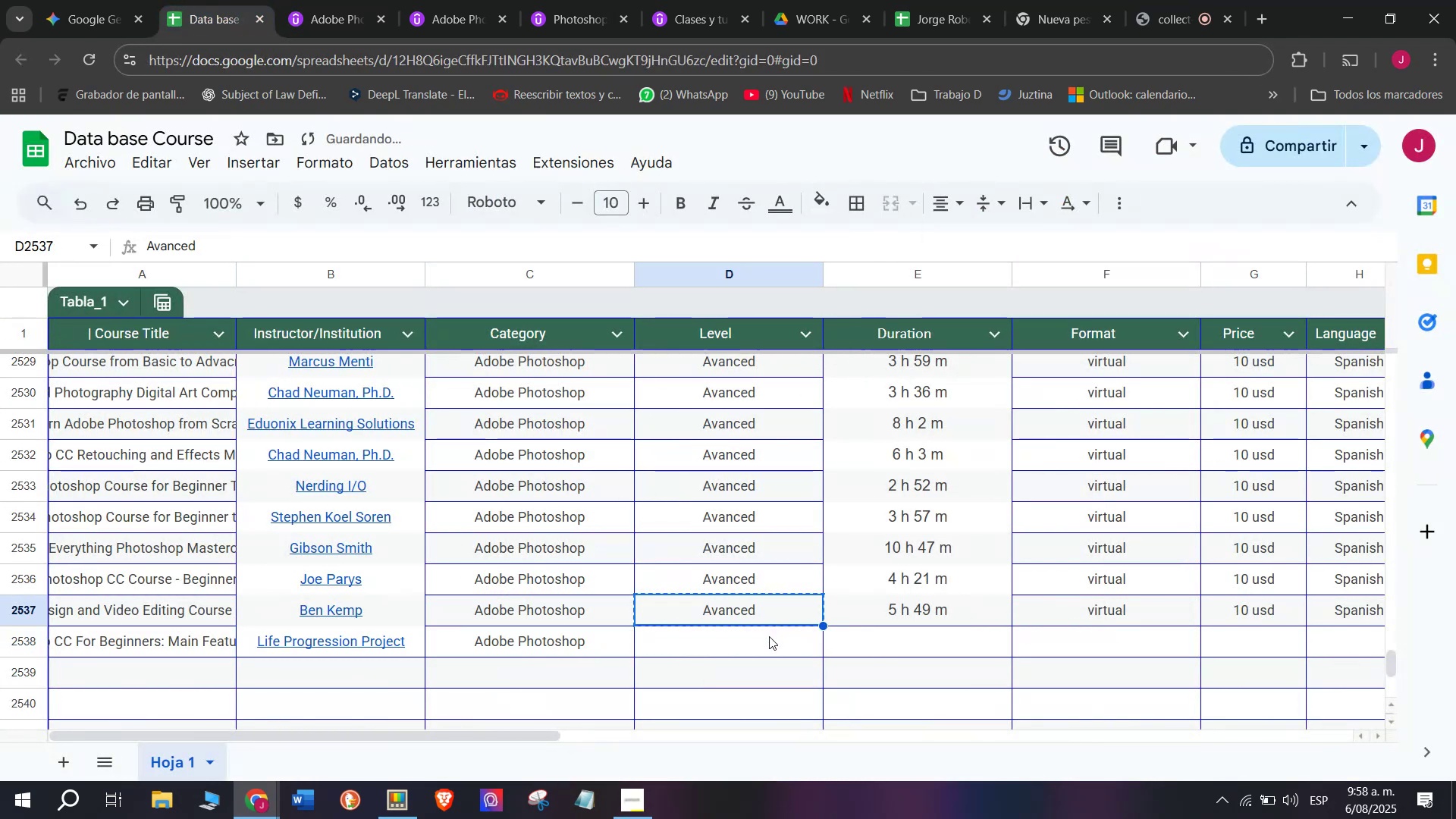 
left_click([769, 636])
 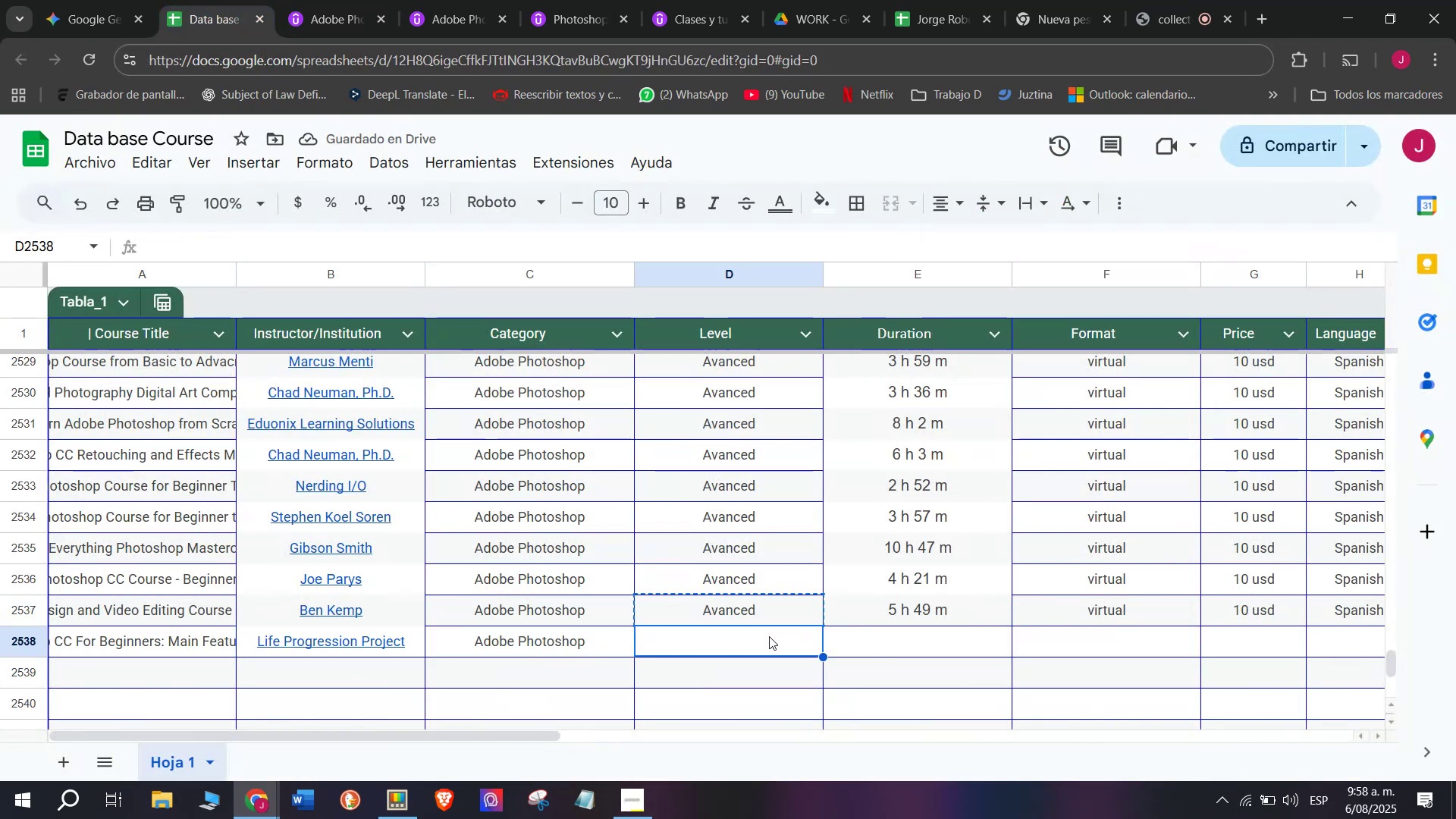 
key(Control+ControlLeft)
 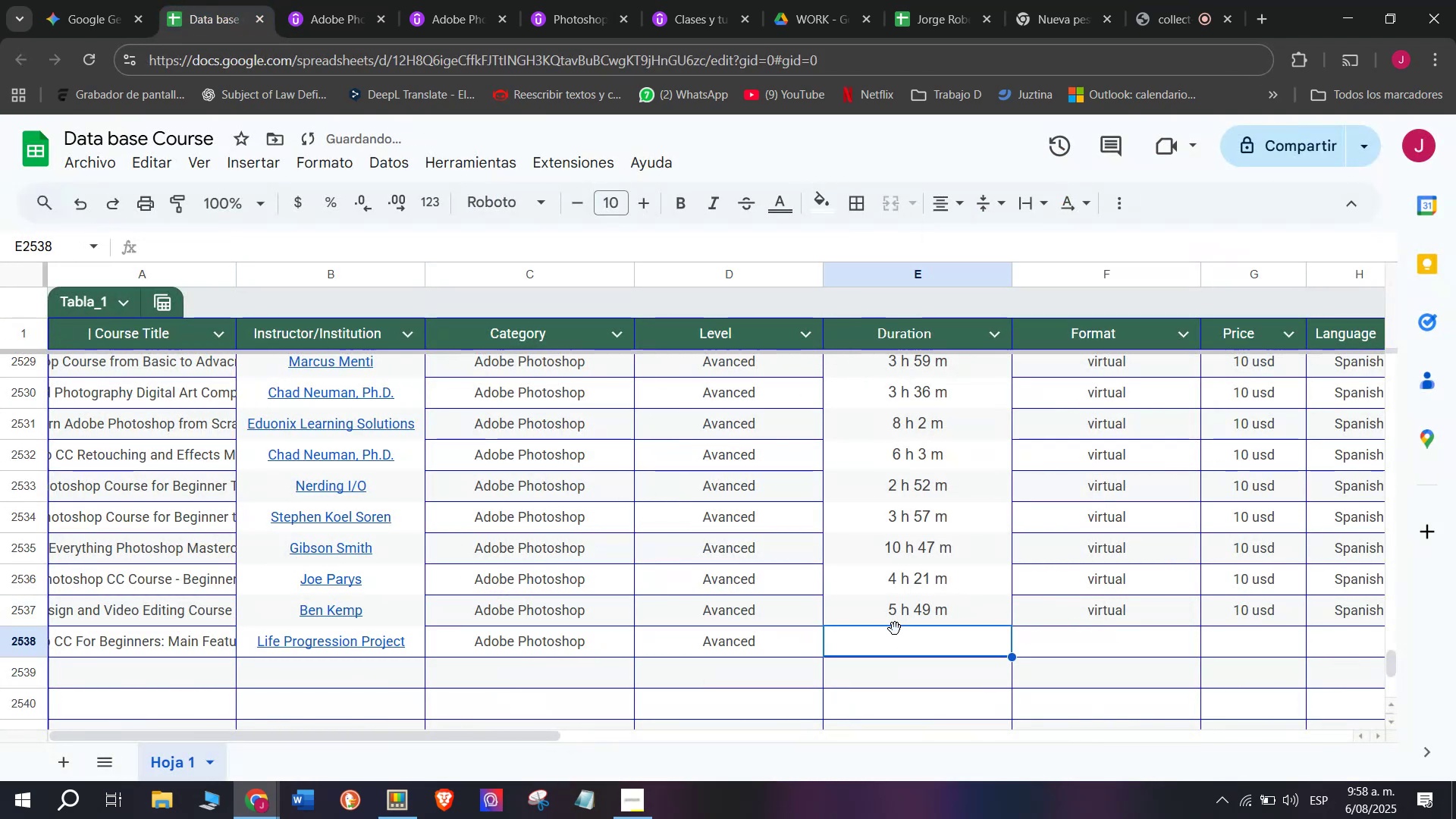 
key(Z)
 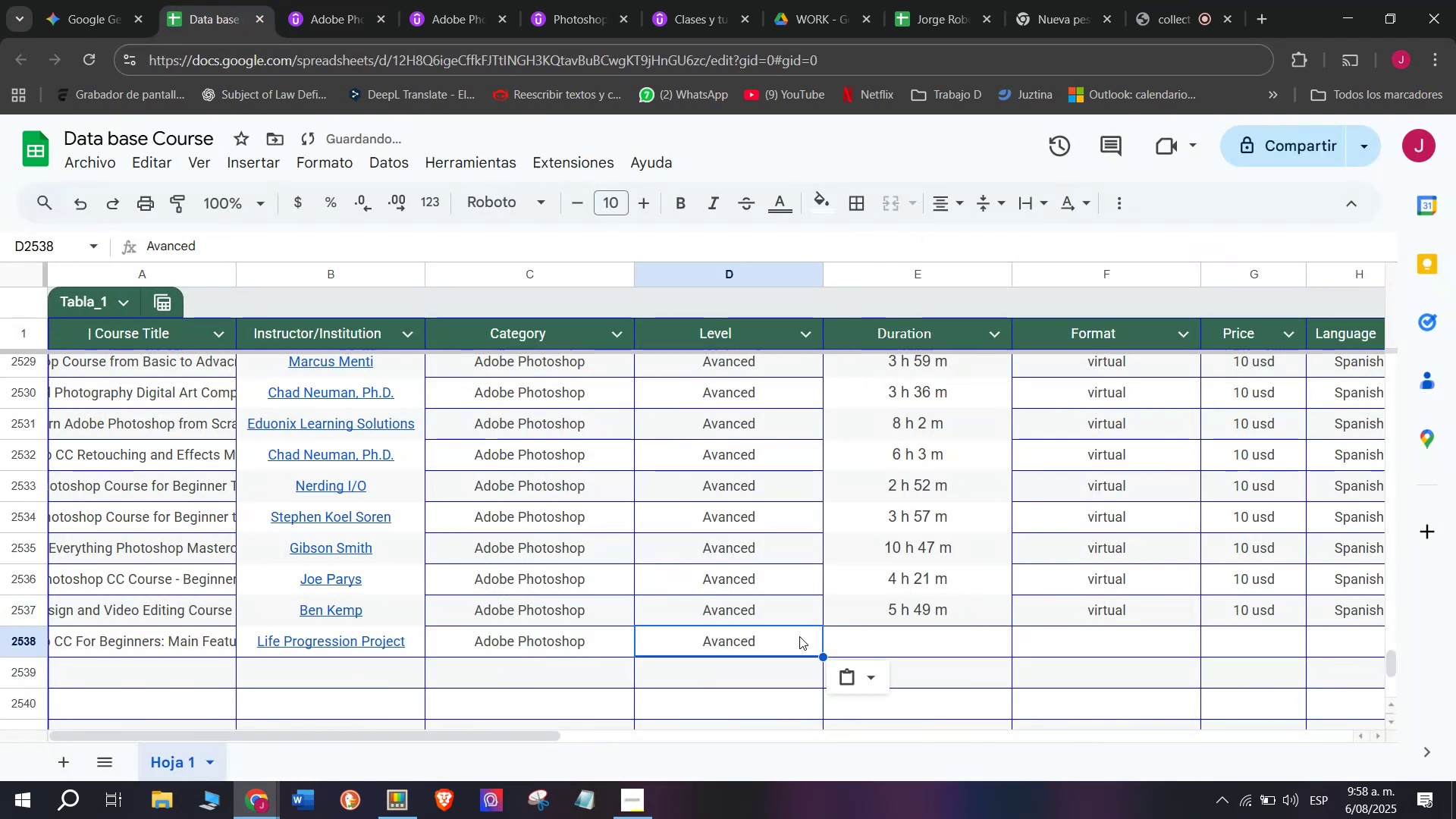 
key(Control+V)
 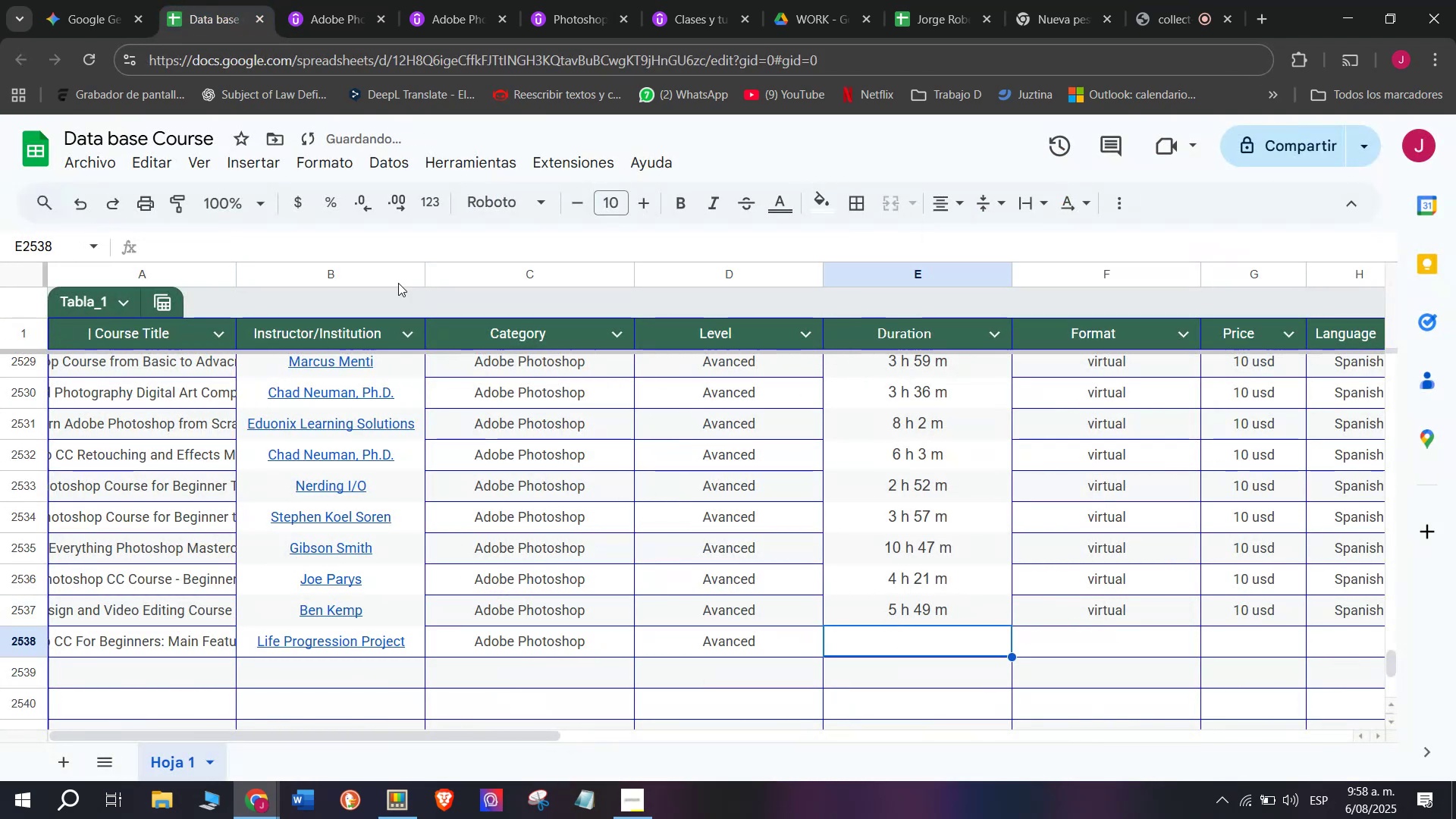 
left_click([323, 0])
 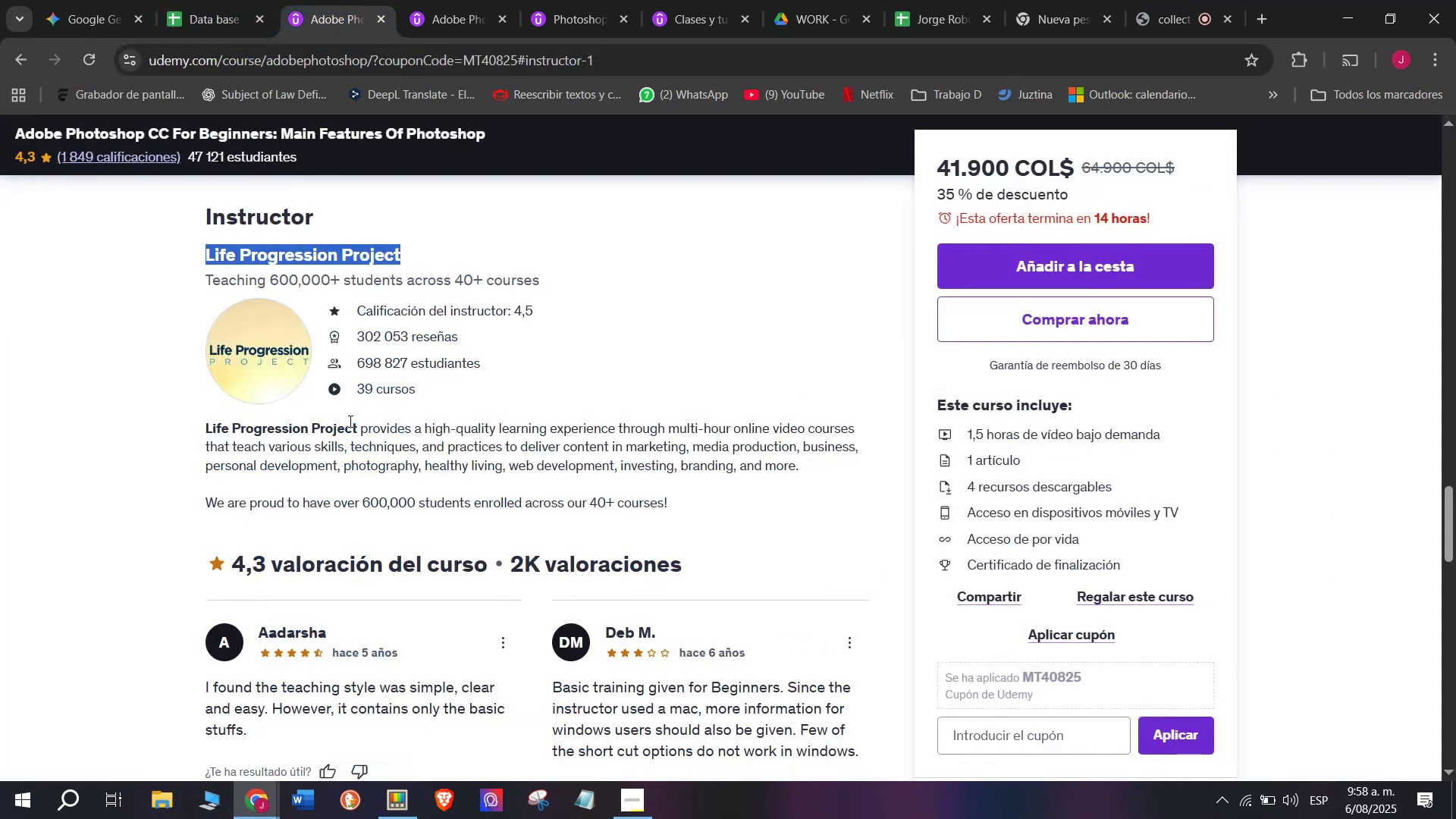 
scroll: coordinate [281, 666], scroll_direction: up, amount: 9.0
 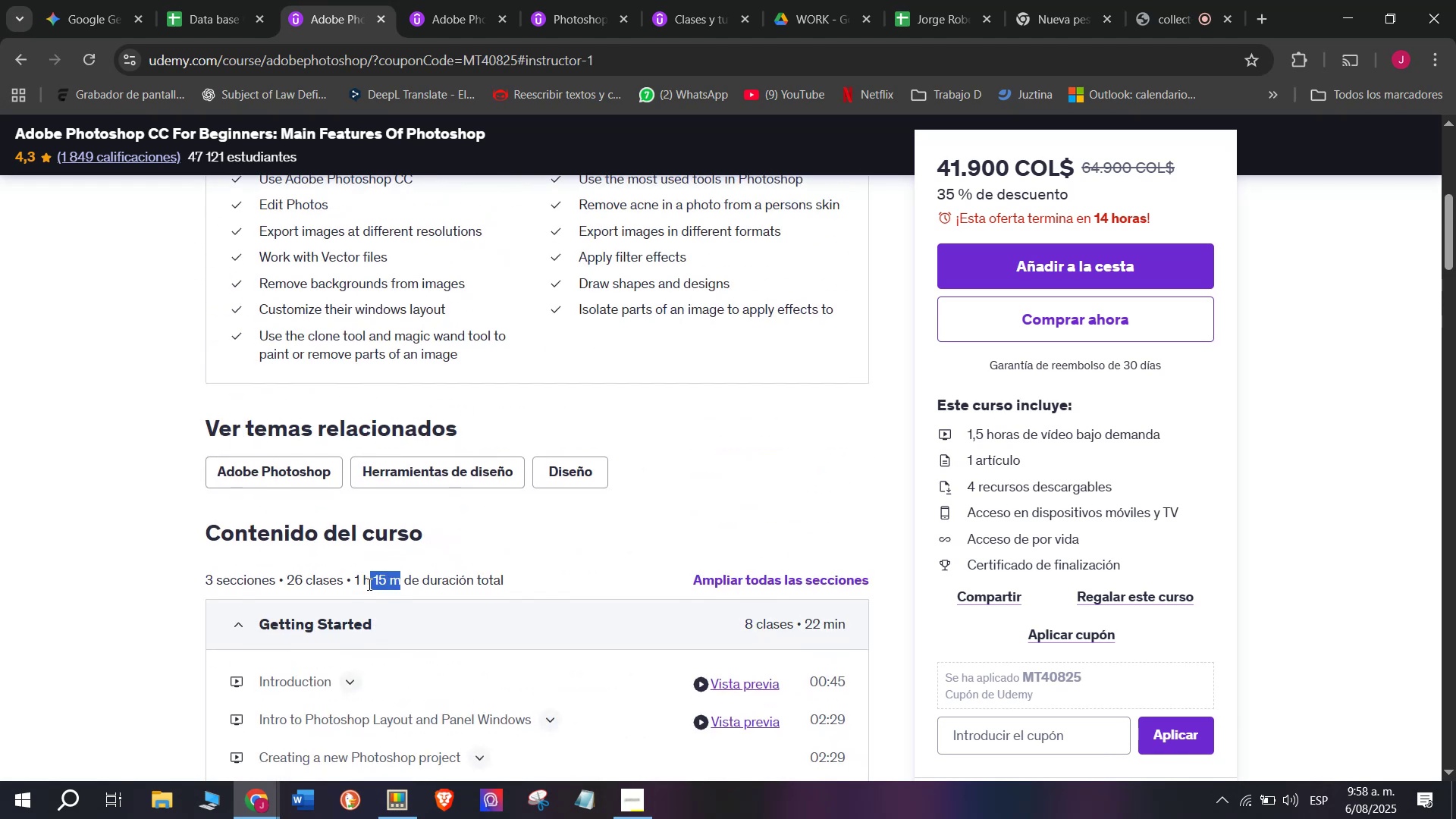 
key(Break)
 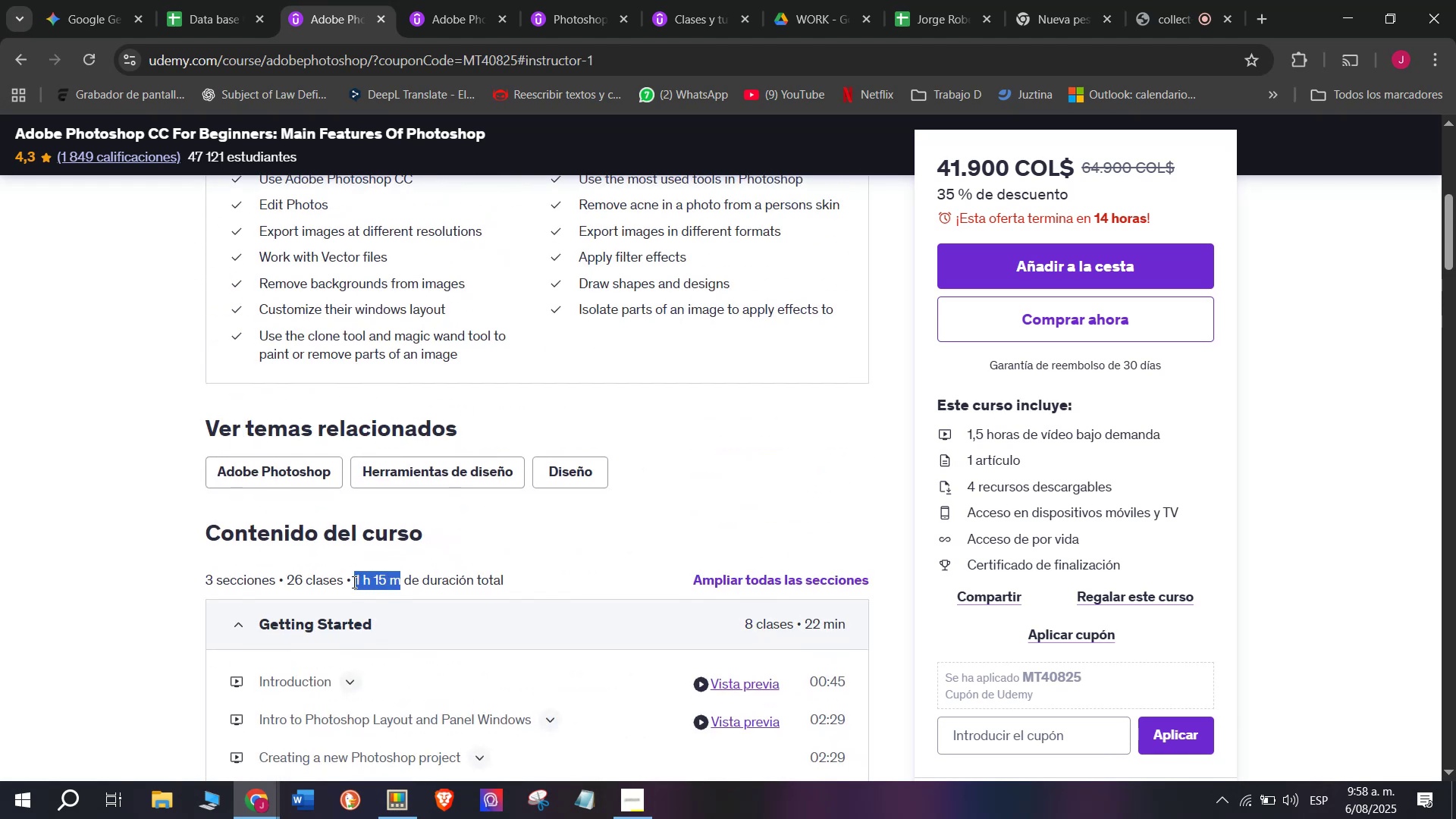 
key(Control+C)
 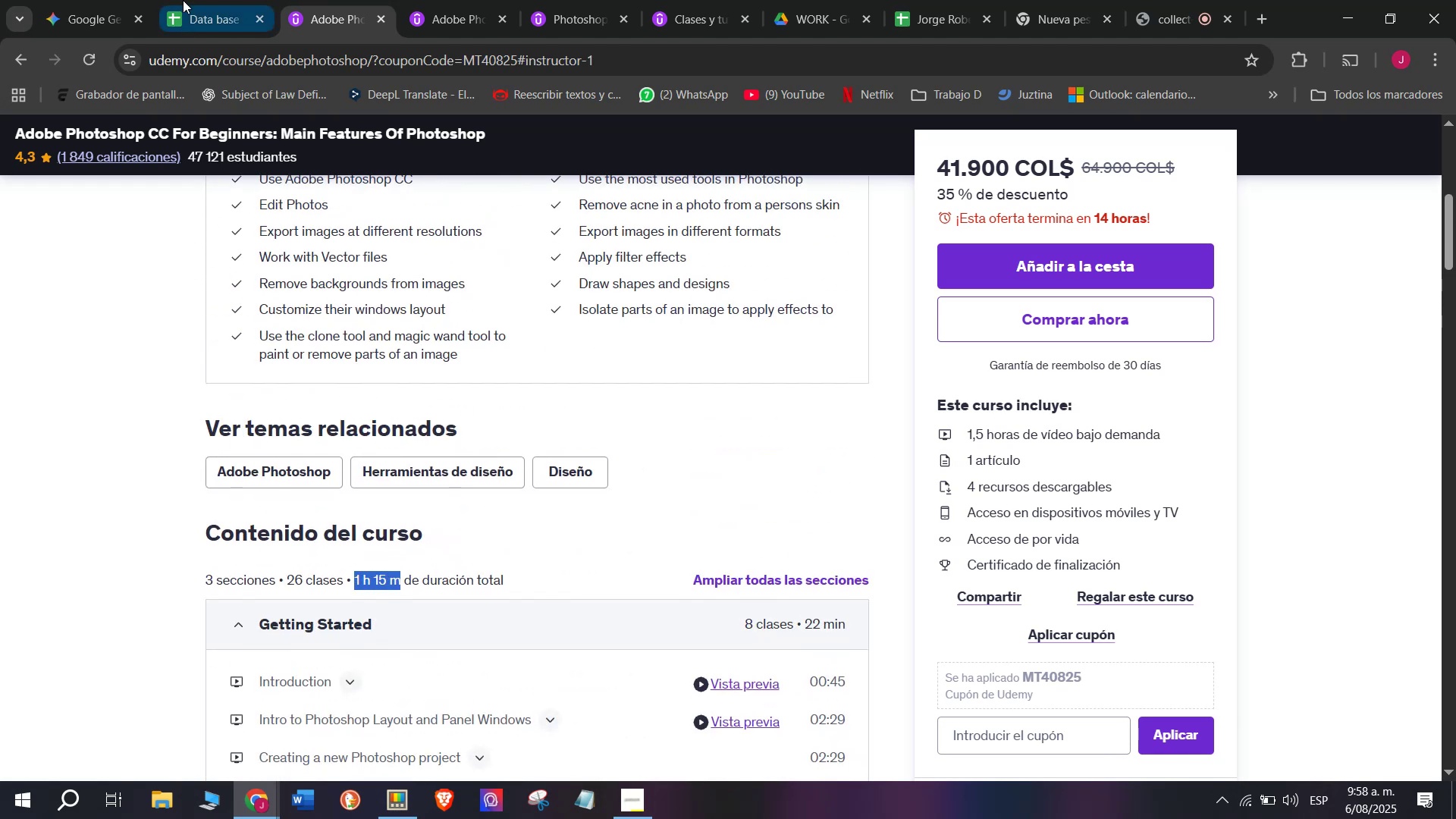 
key(Control+ControlLeft)
 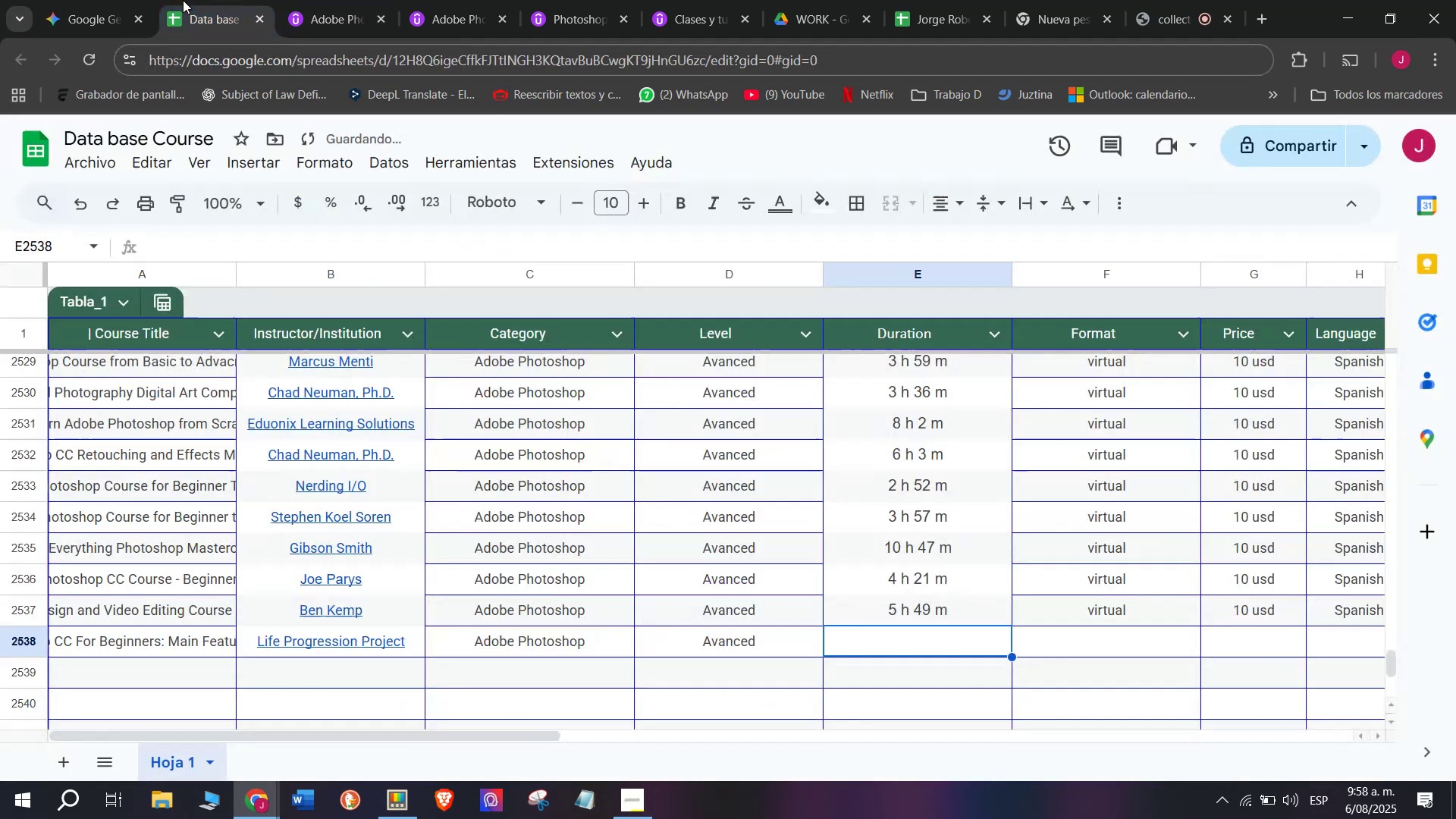 
left_click([183, 0])
 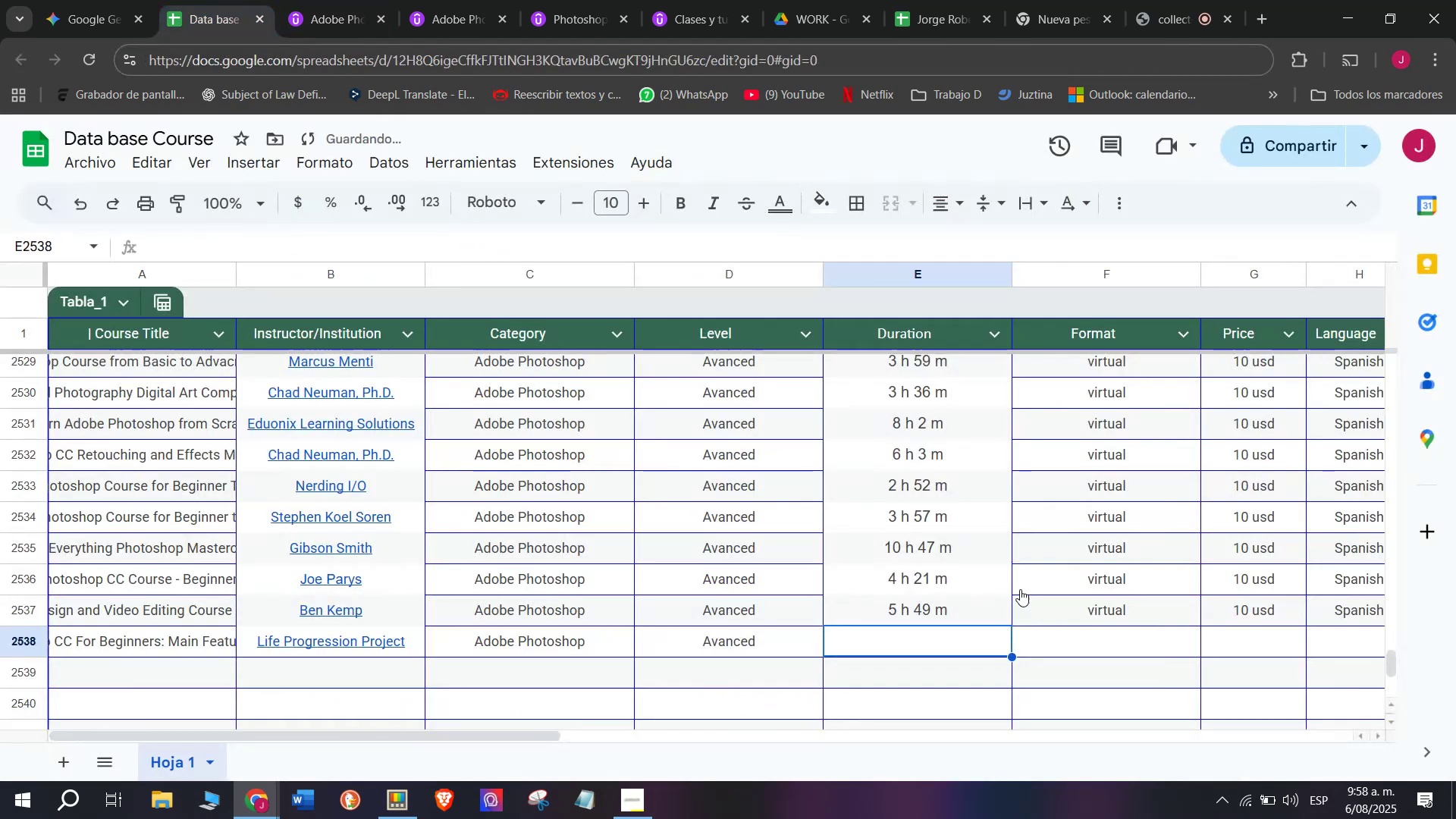 
key(Z)
 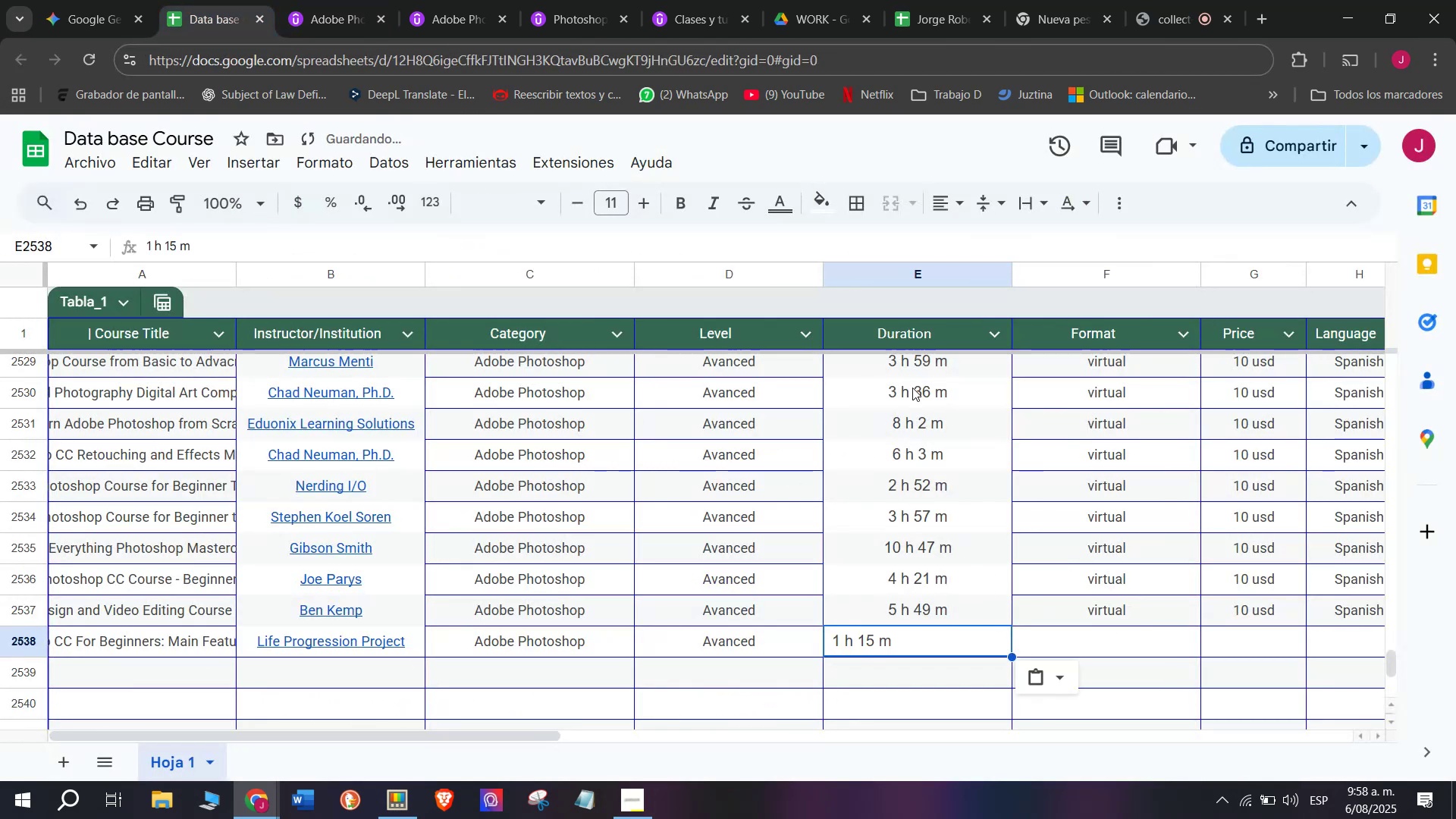 
key(Control+ControlLeft)
 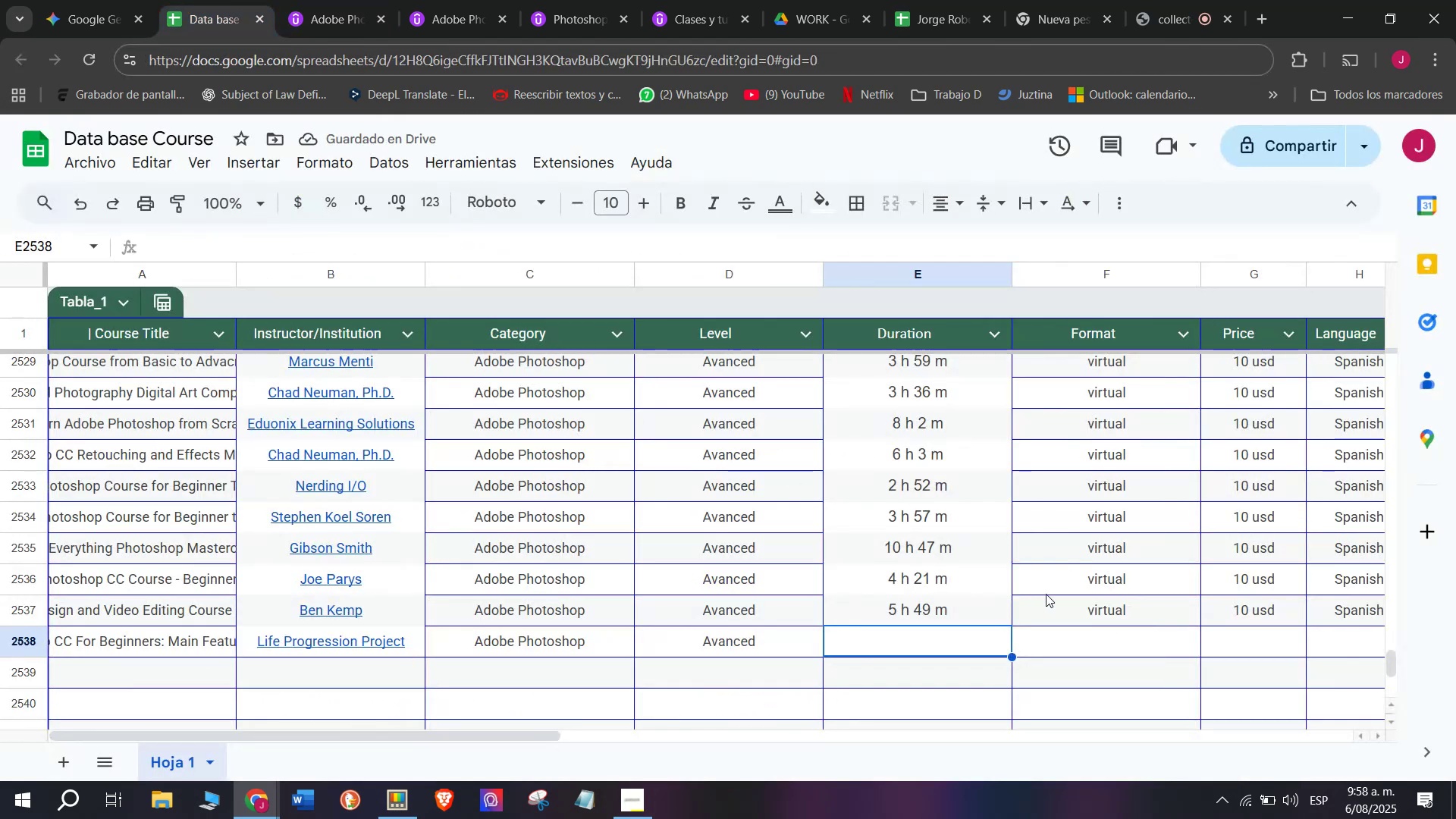 
key(Control+V)
 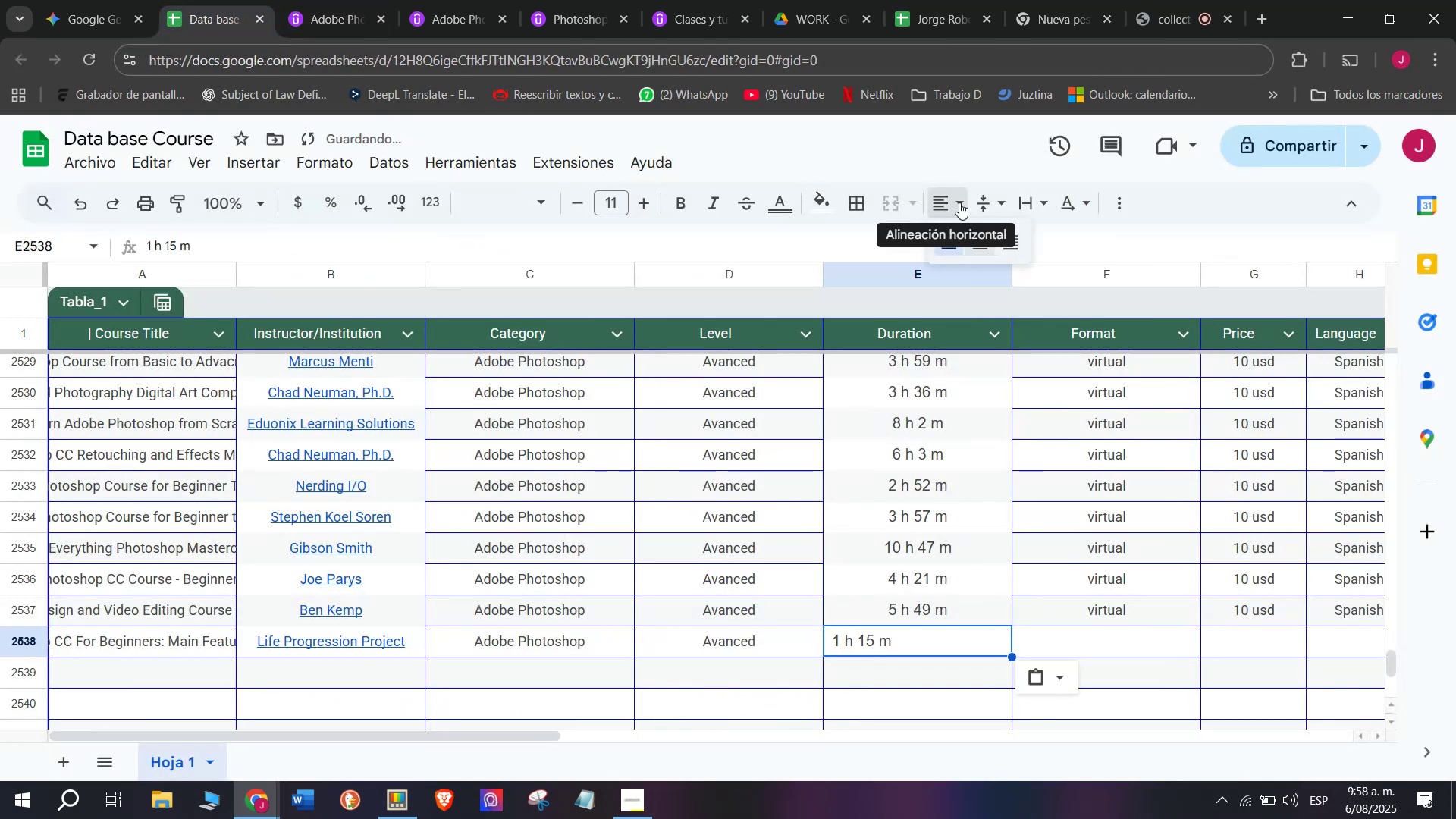 
double_click([977, 237])
 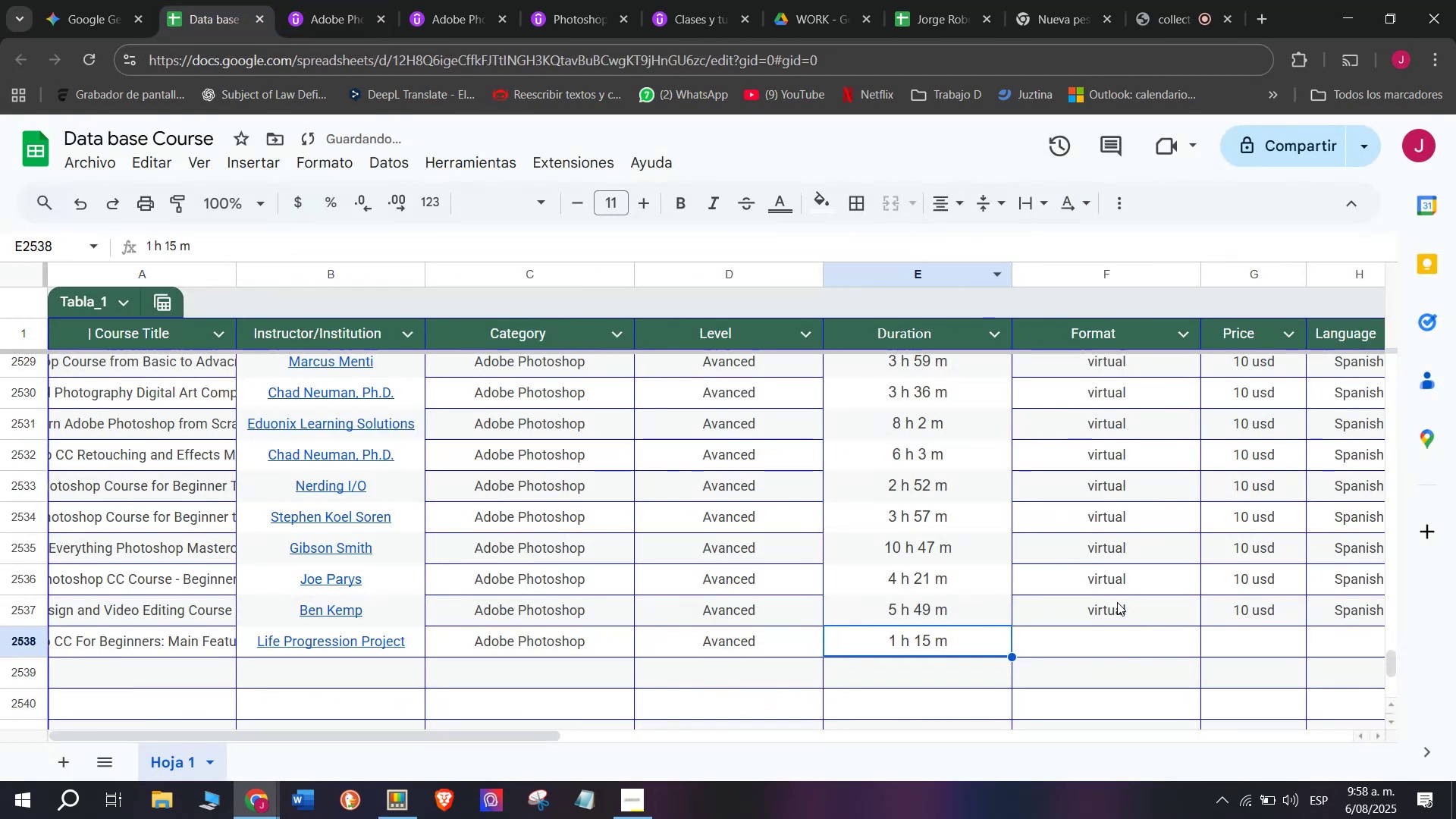 
left_click([1119, 604])
 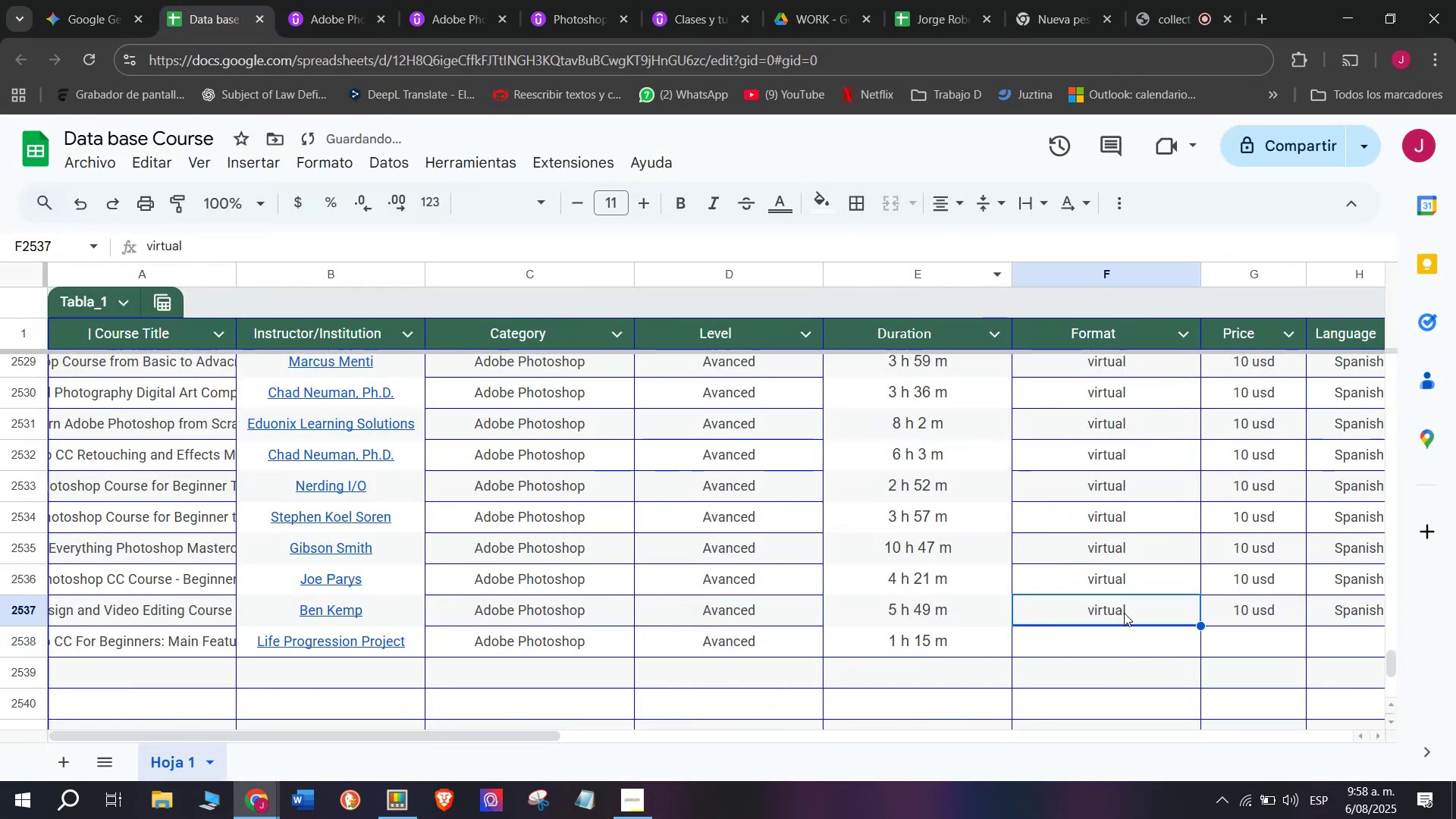 
key(Break)
 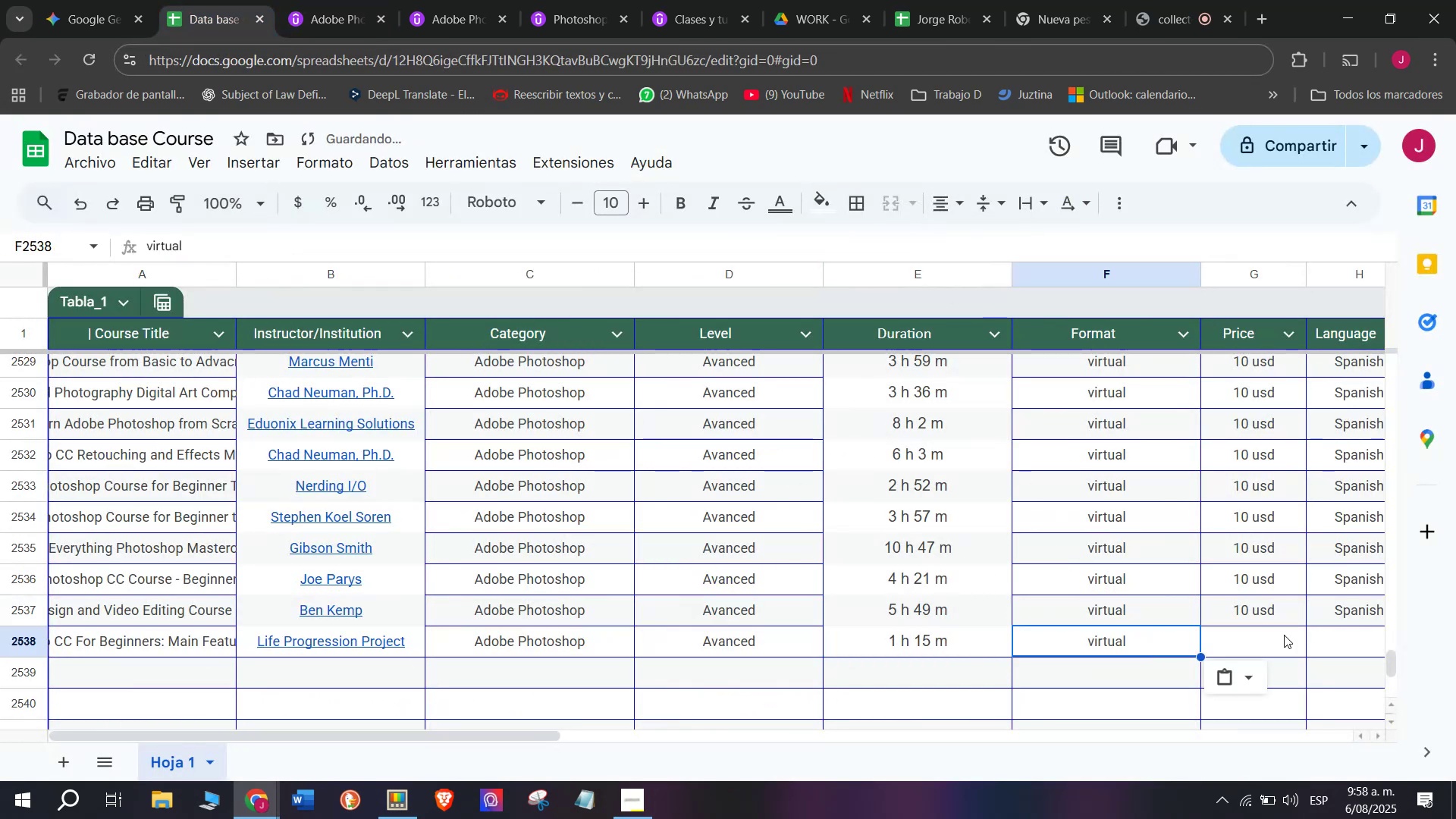 
key(Control+ControlLeft)
 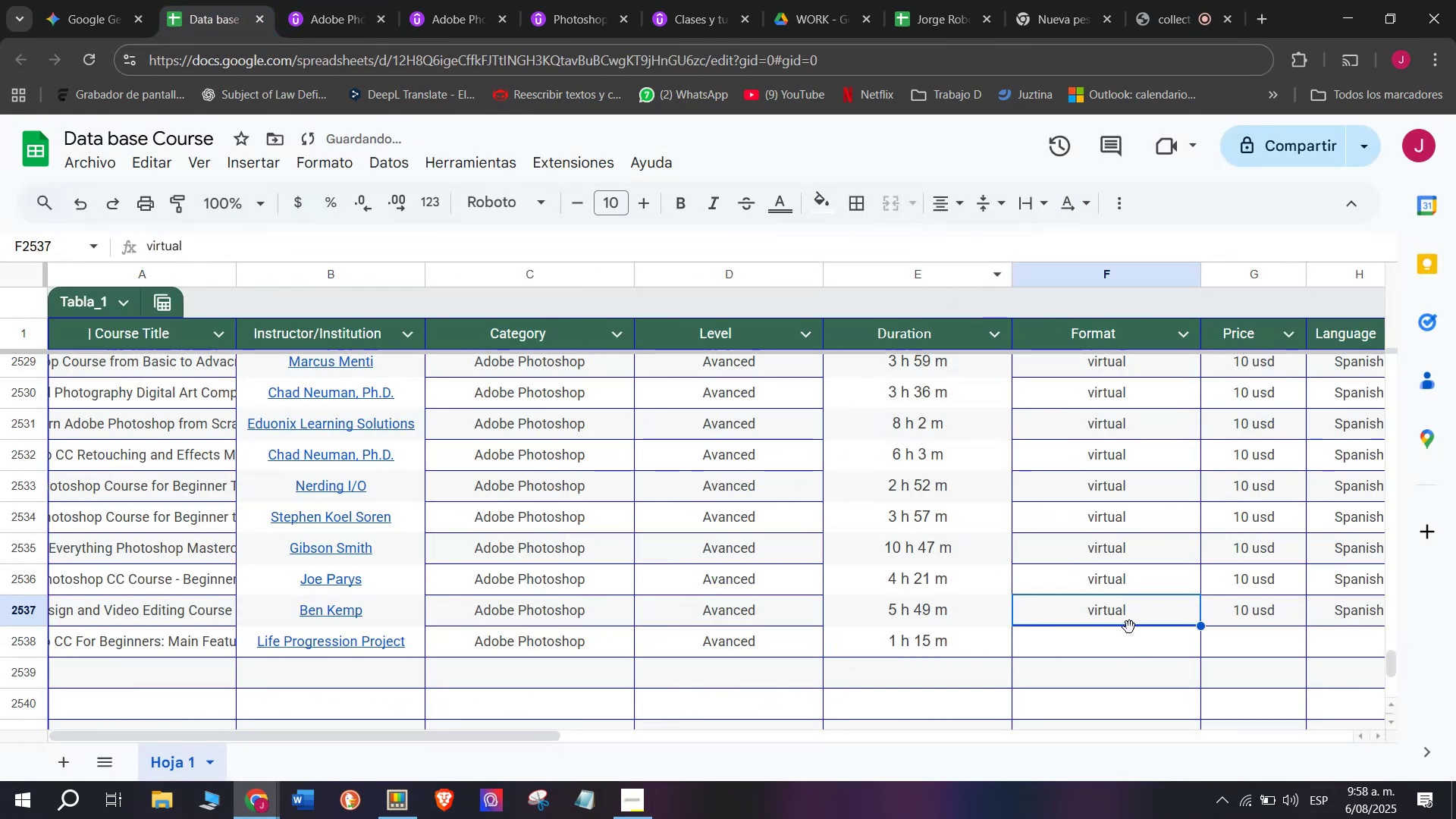 
key(Control+C)
 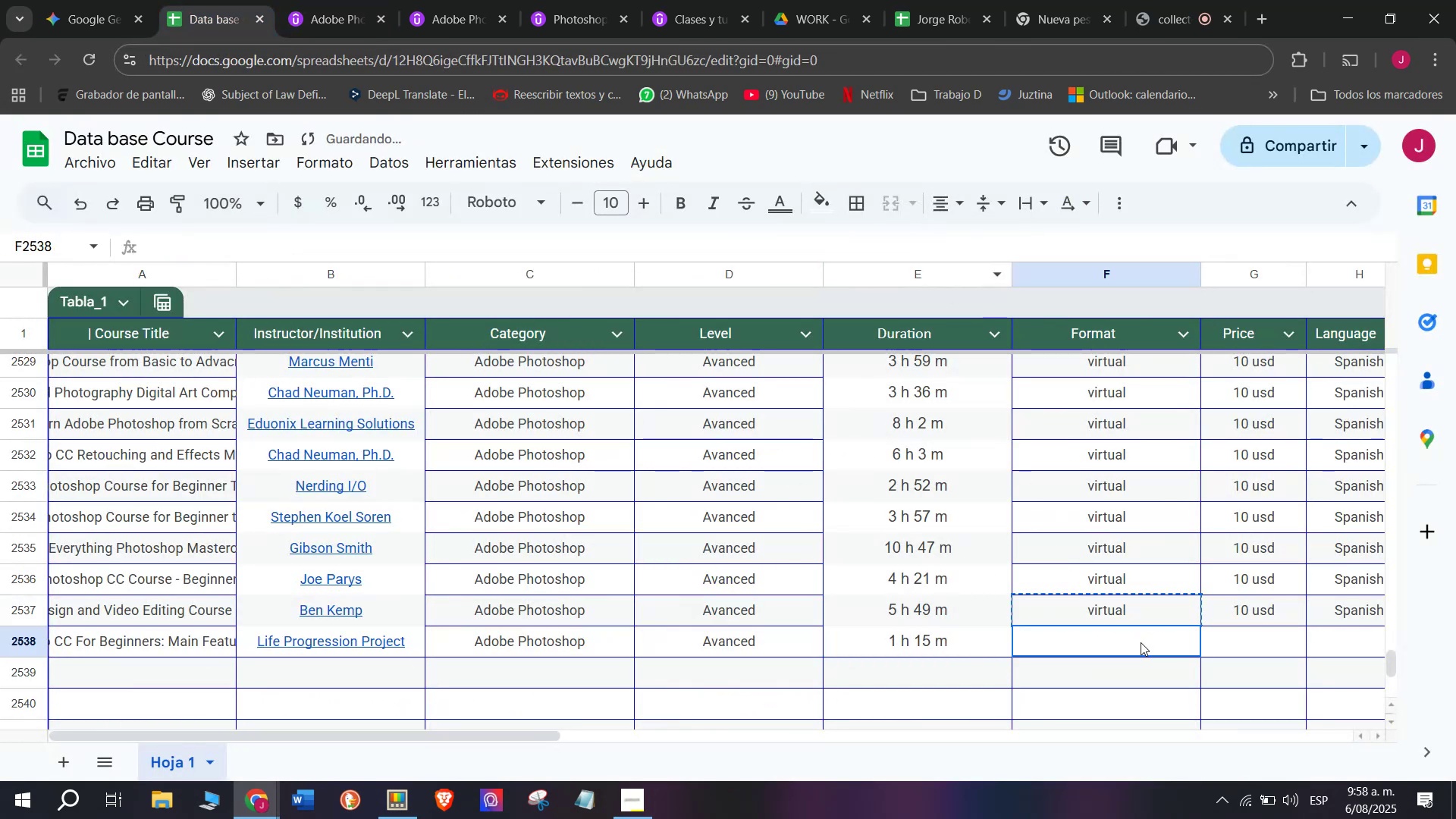 
double_click([1141, 642])
 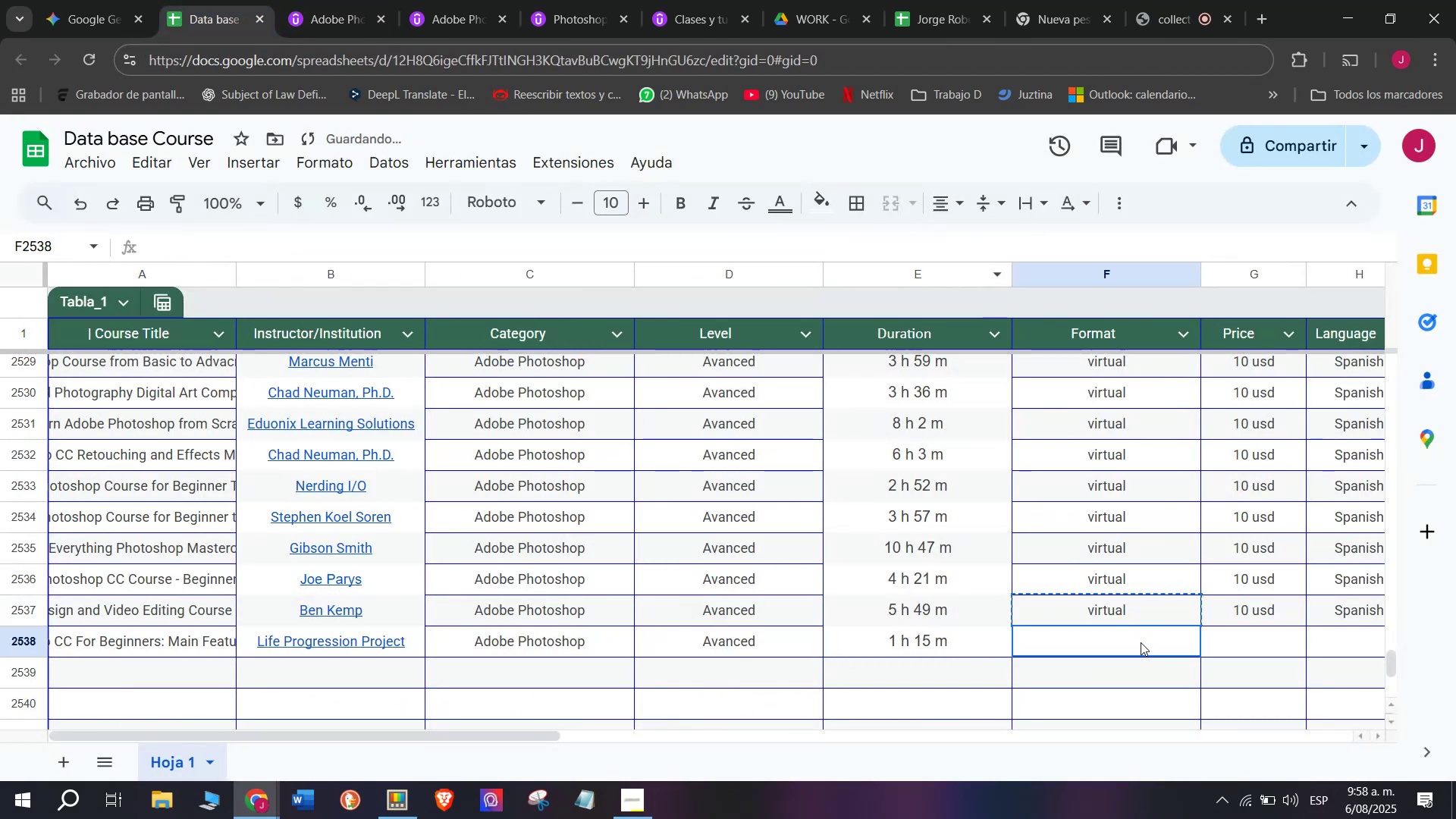 
key(Control+ControlLeft)
 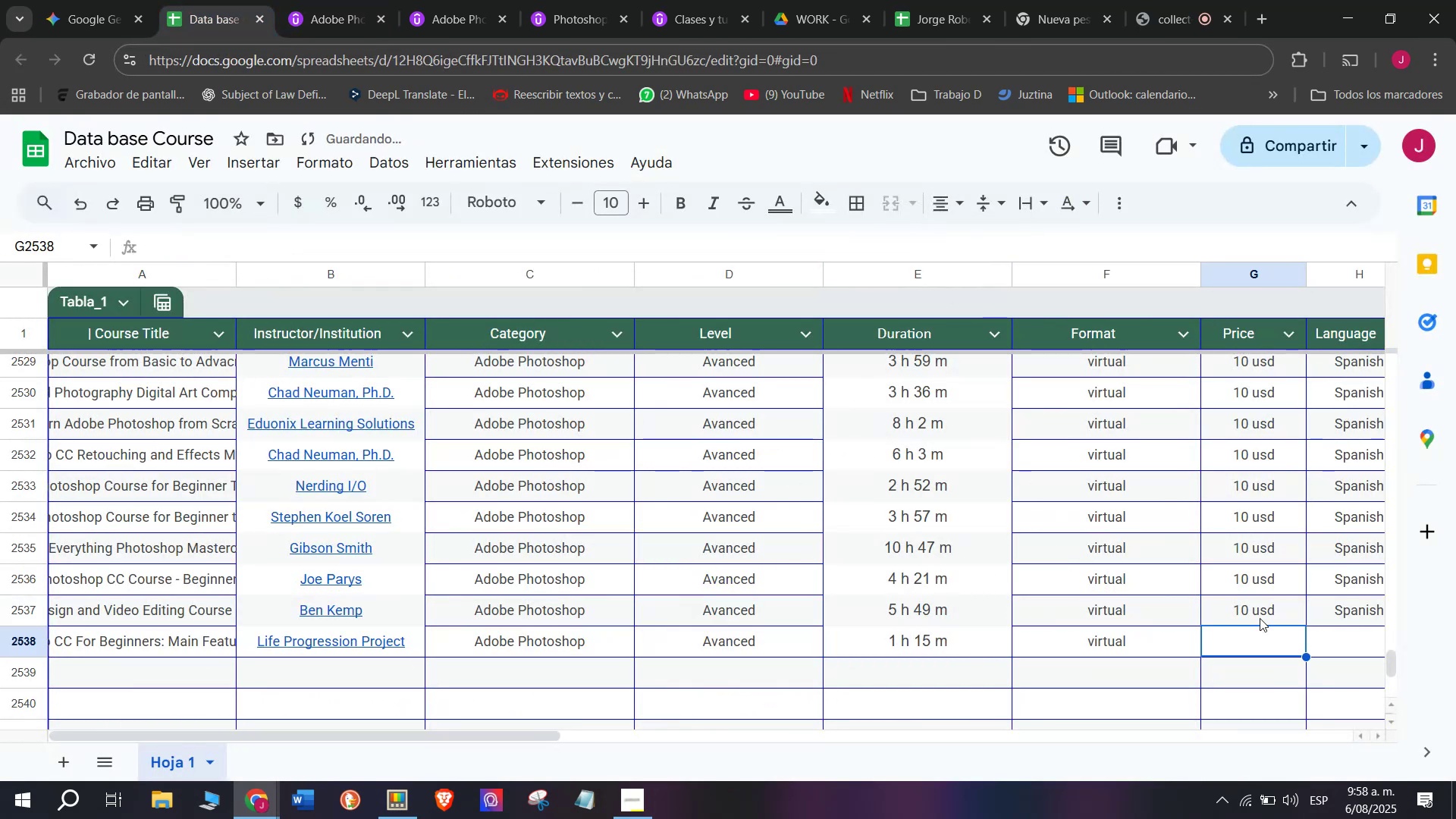 
key(Z)
 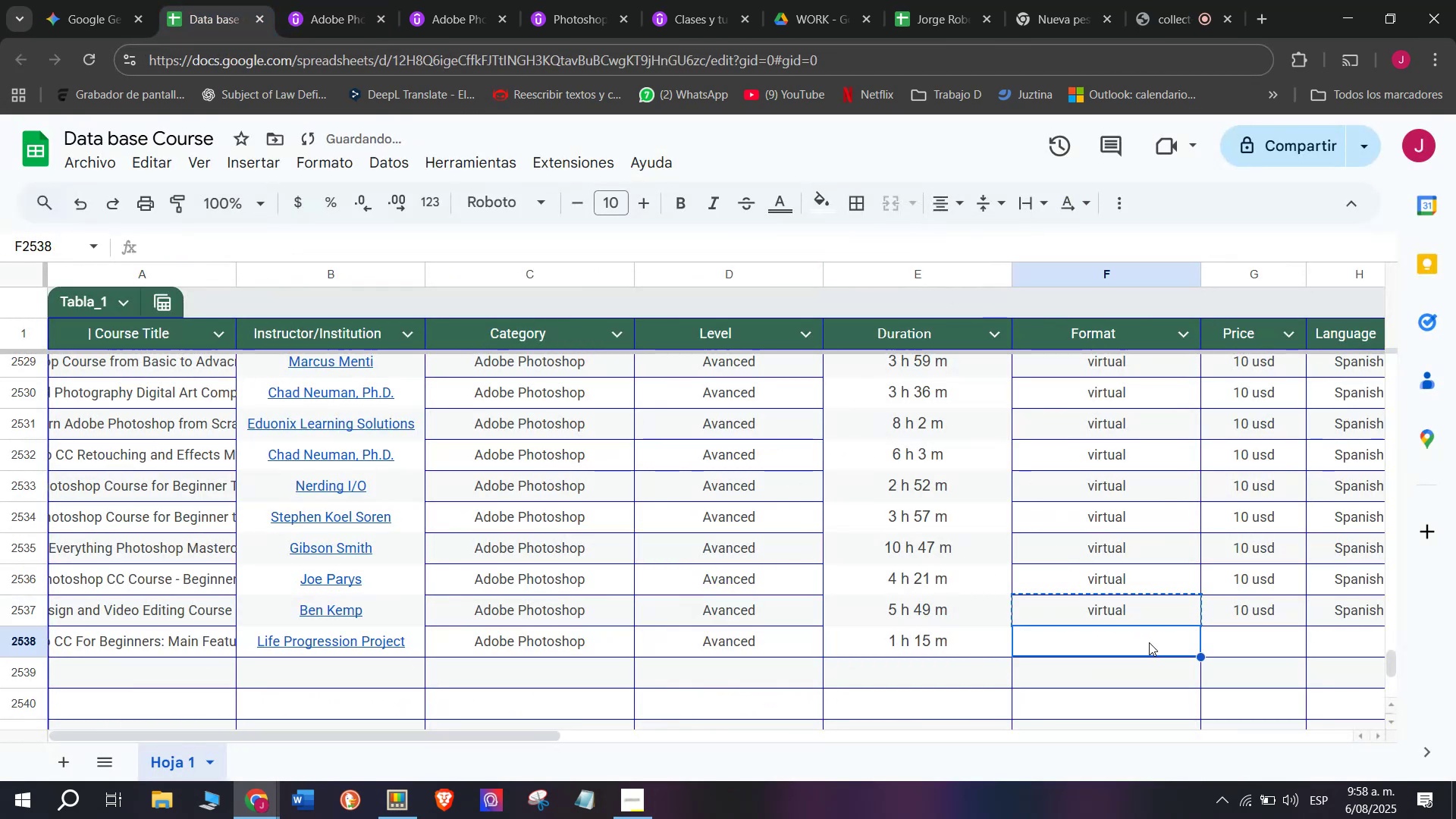 
key(Control+V)
 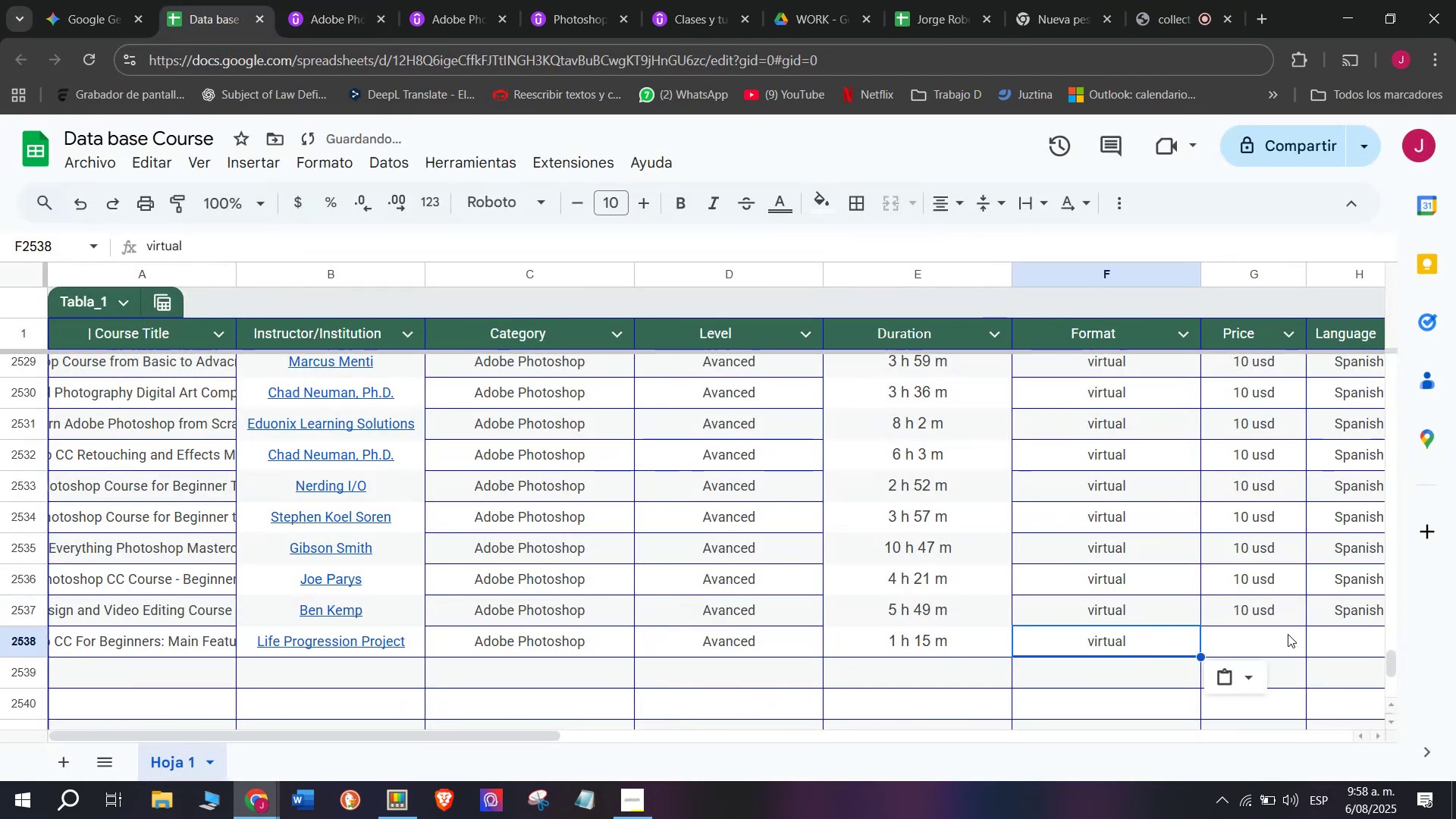 
triple_click([1288, 634])
 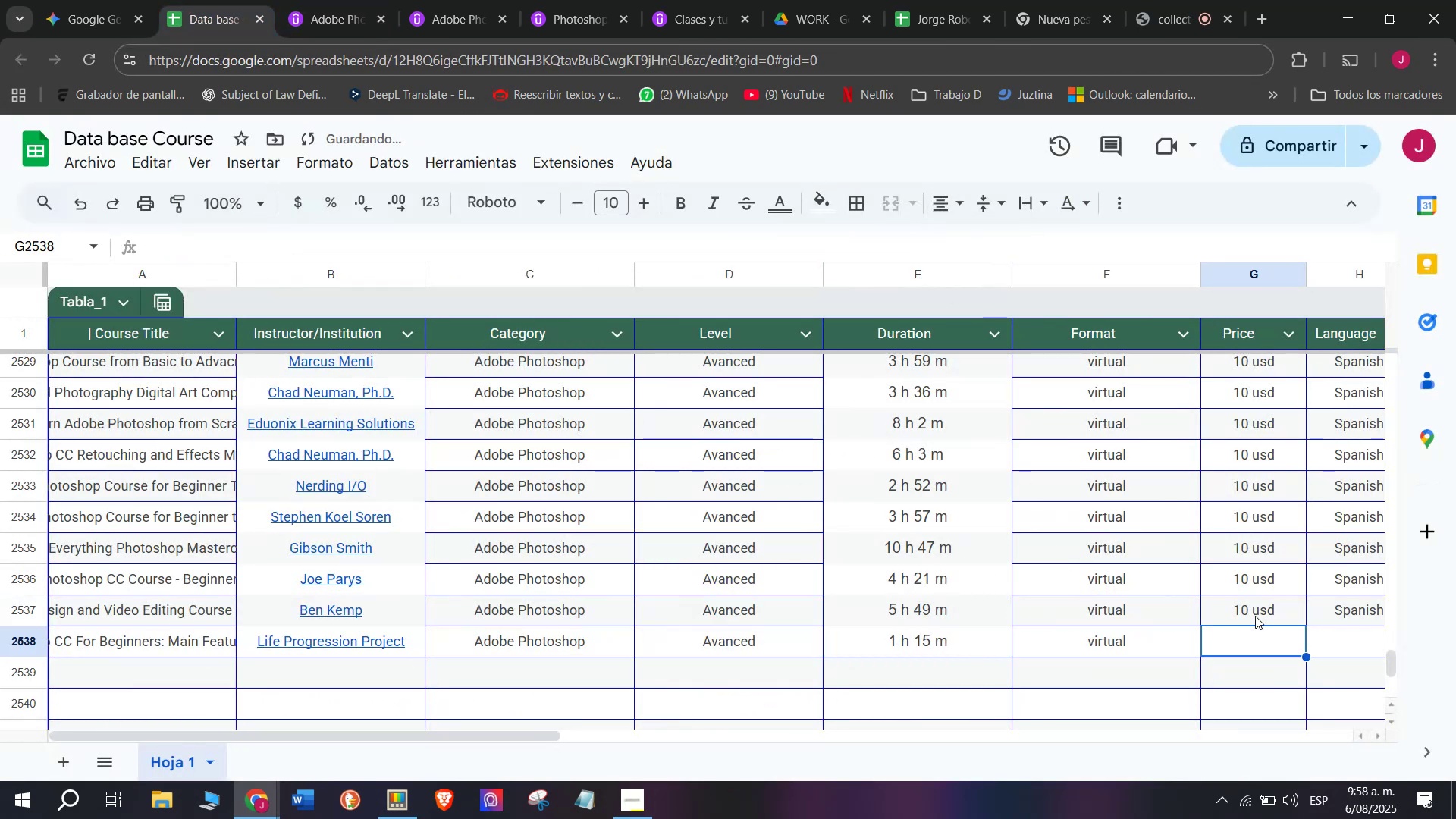 
triple_click([1255, 616])
 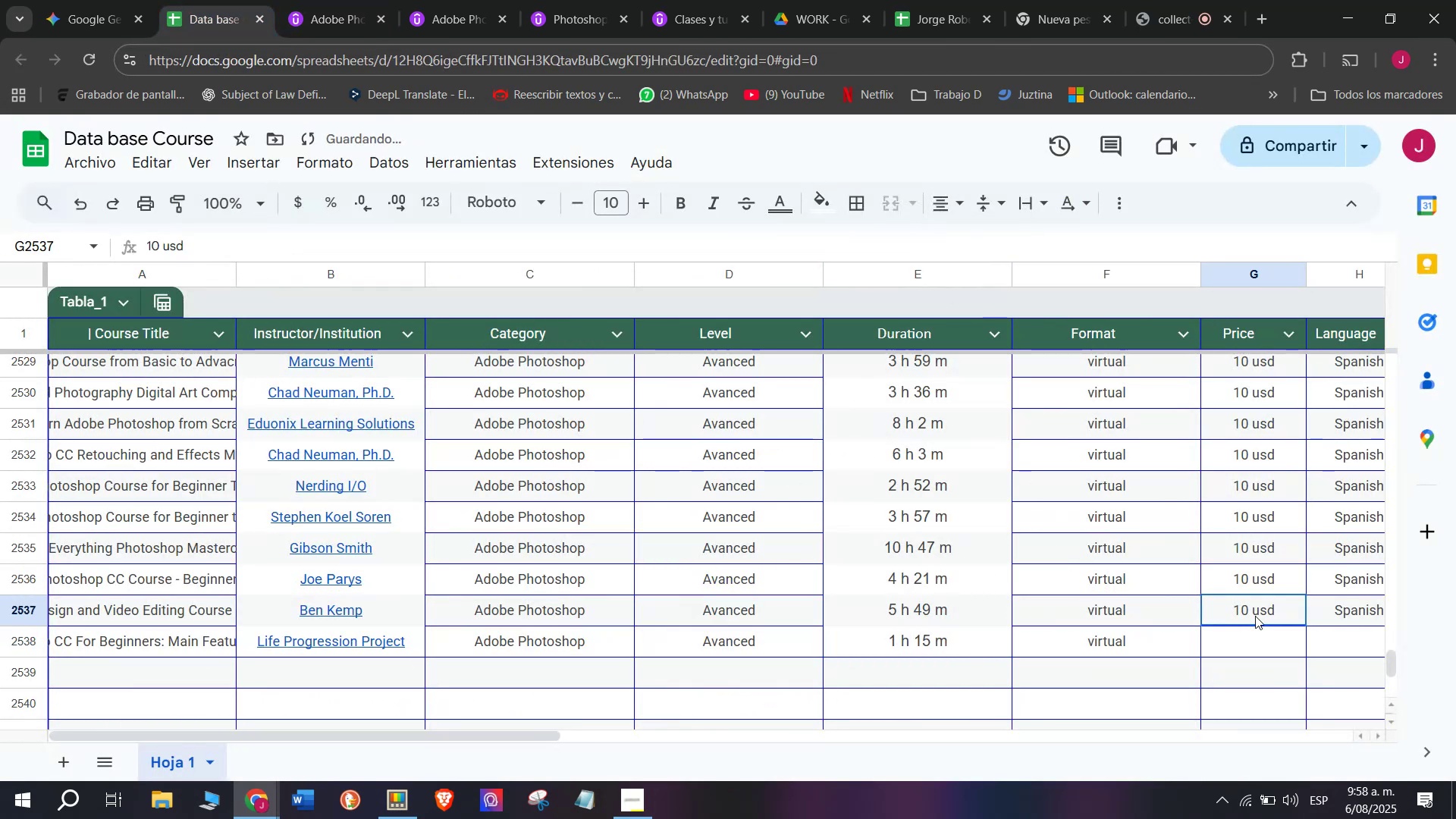 
key(Control+ControlLeft)
 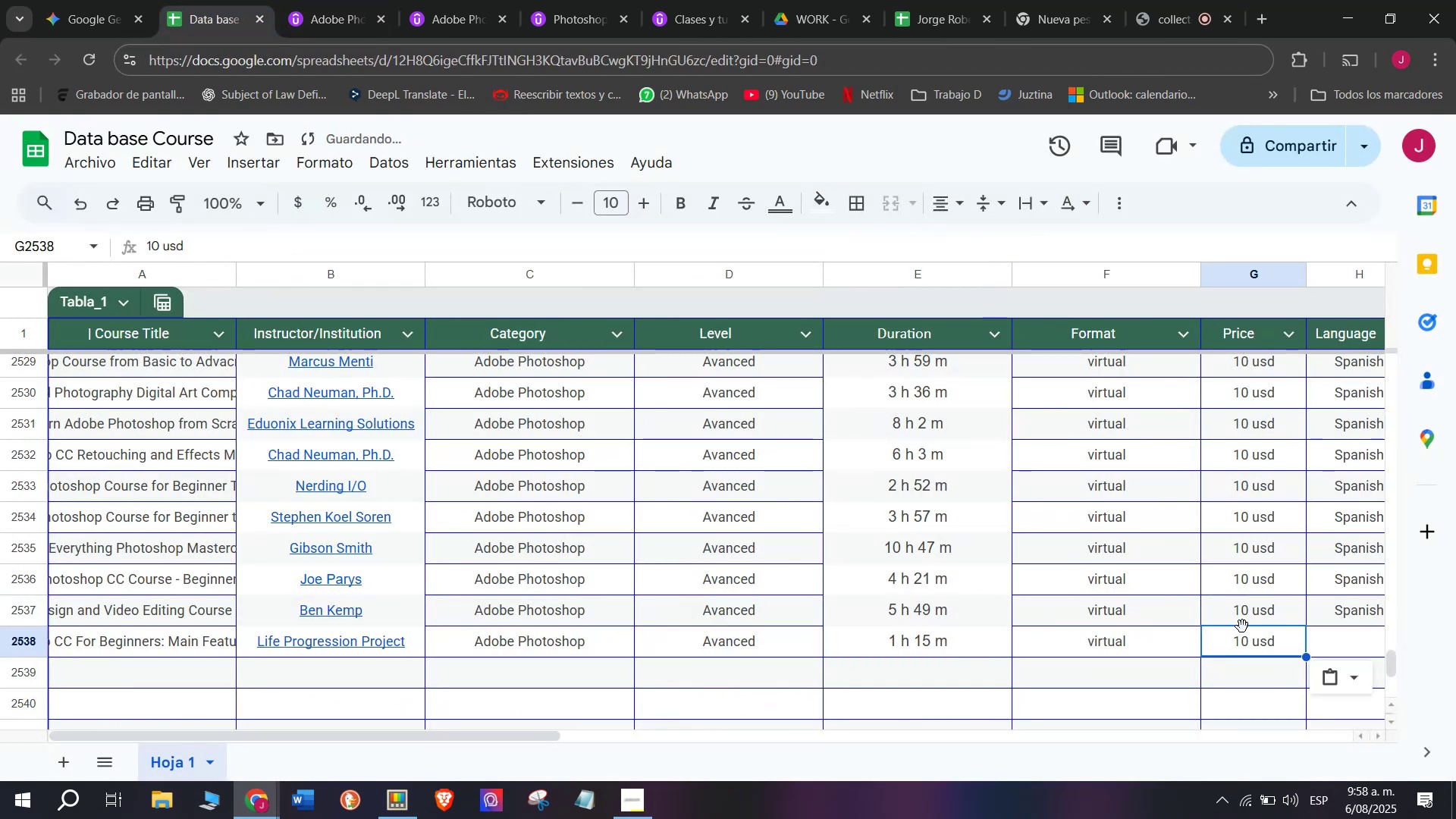 
key(Break)
 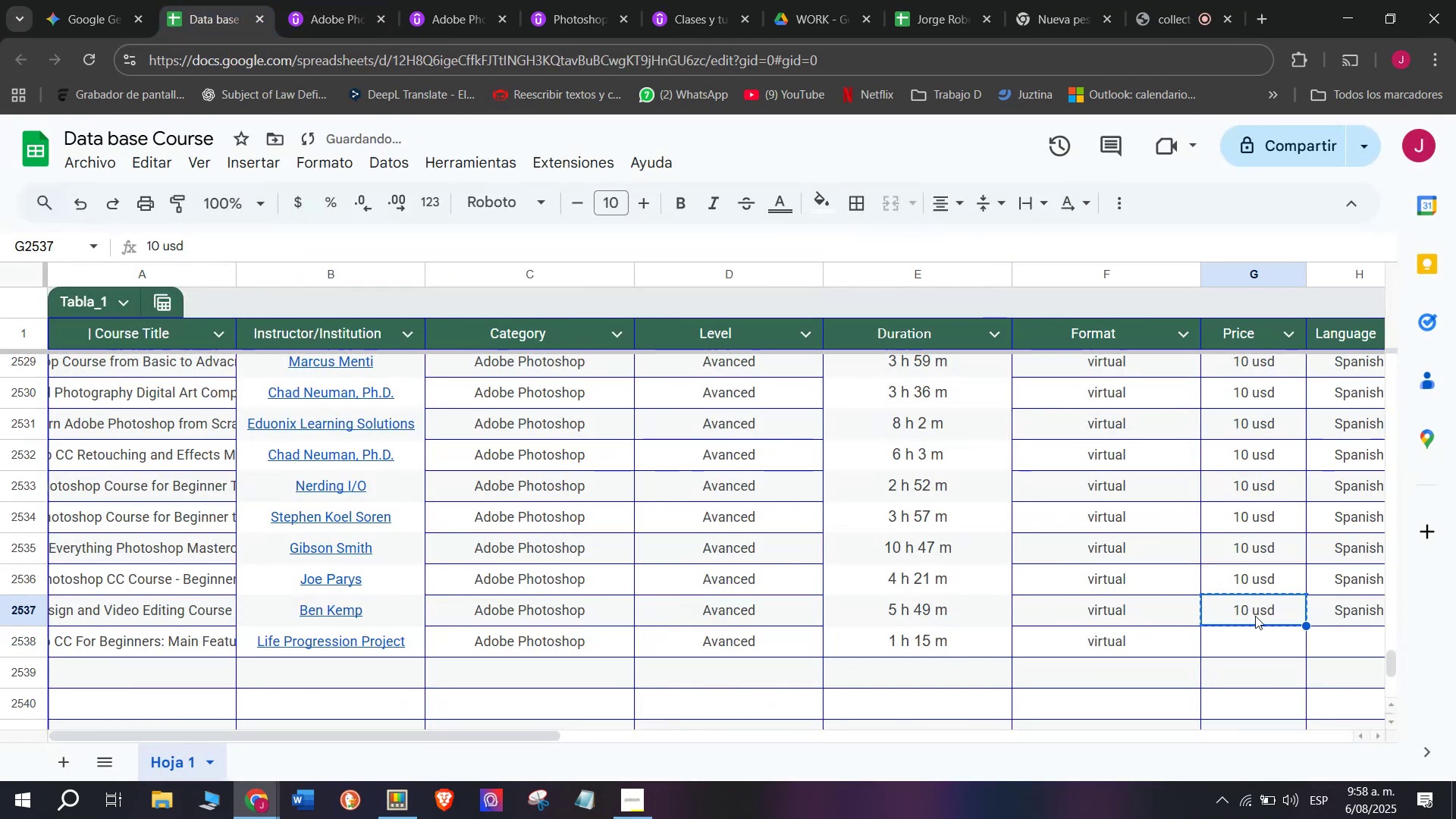 
key(Control+C)
 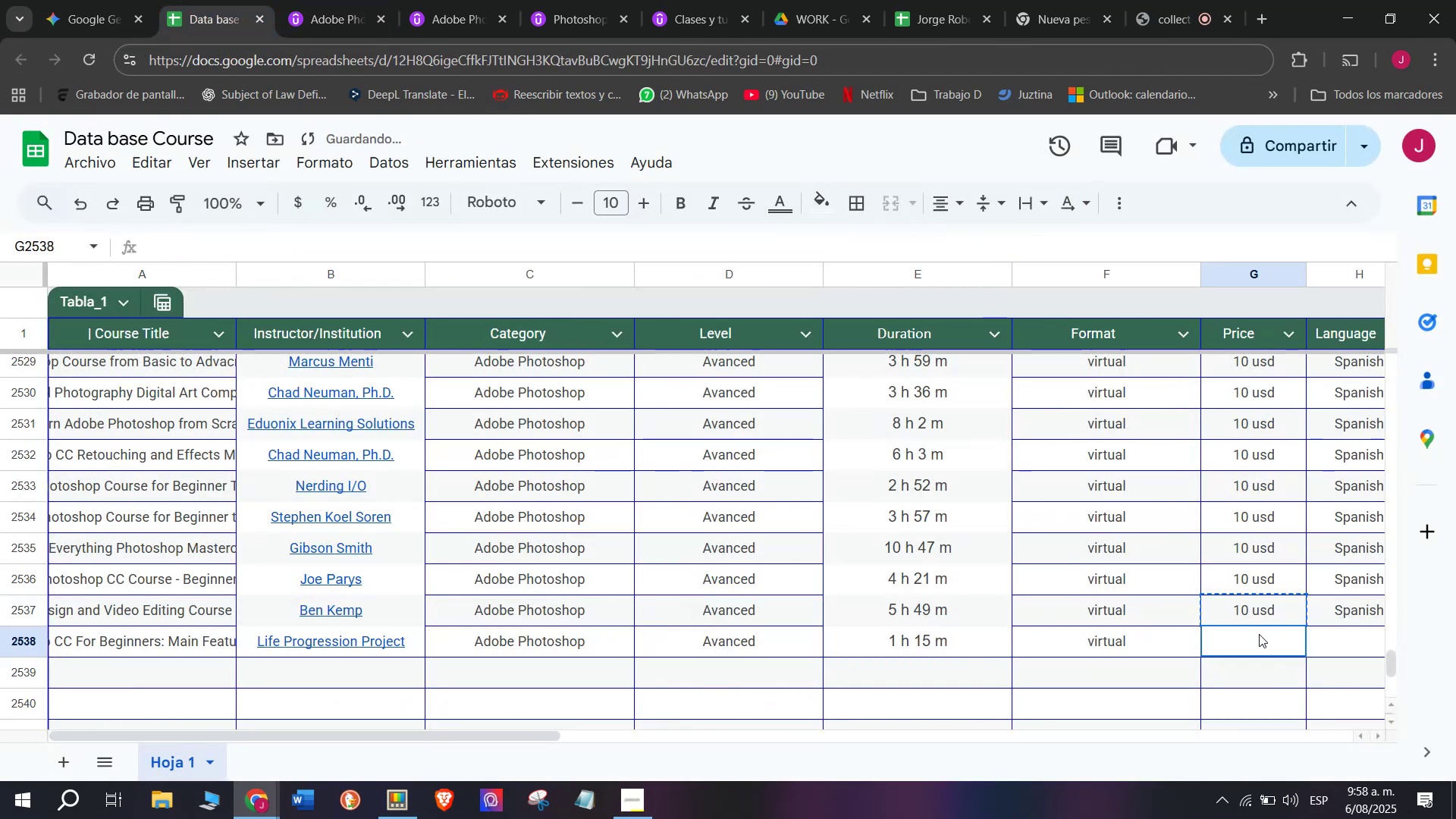 
triple_click([1259, 634])
 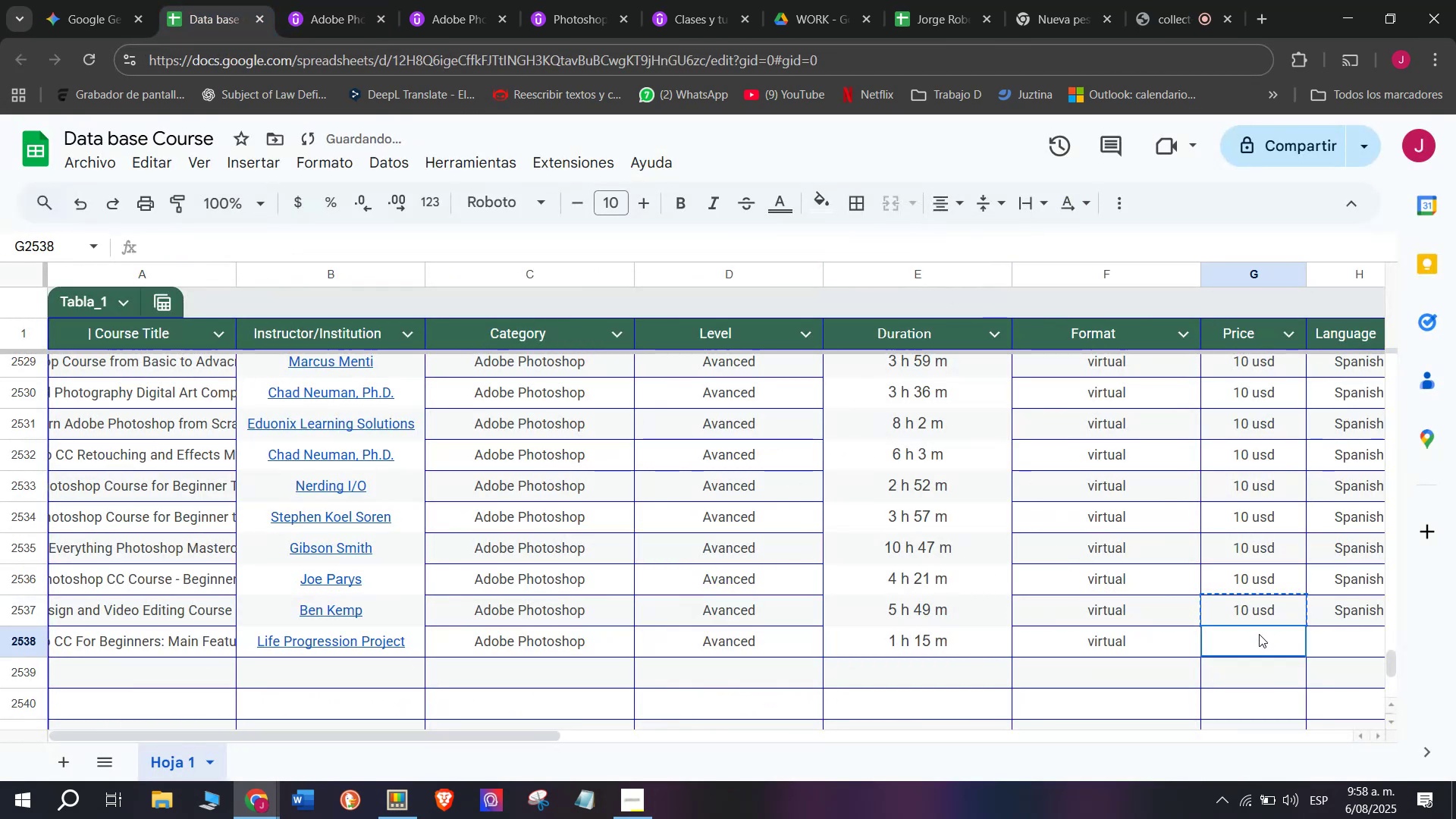 
key(Z)
 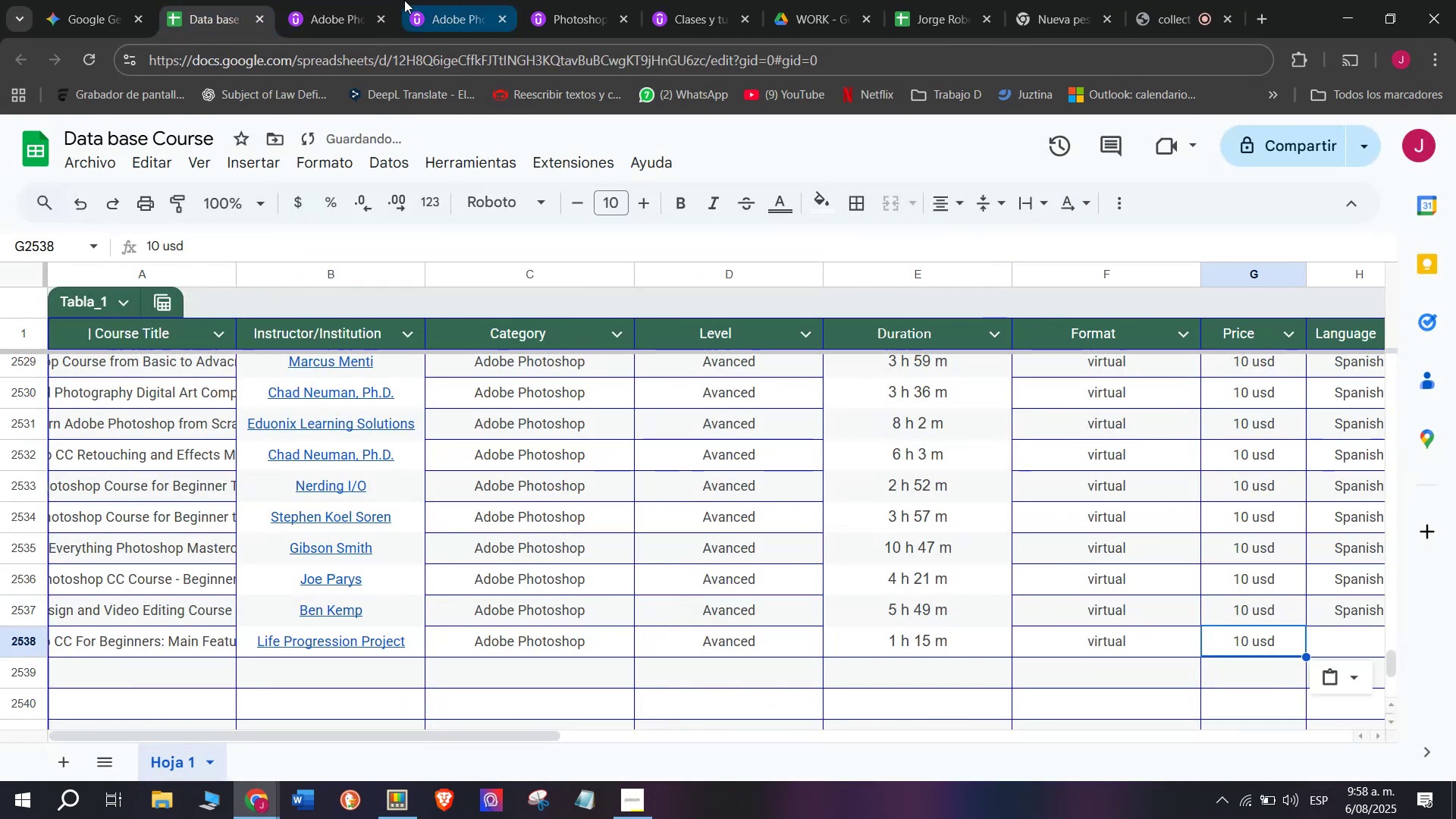 
key(Control+ControlLeft)
 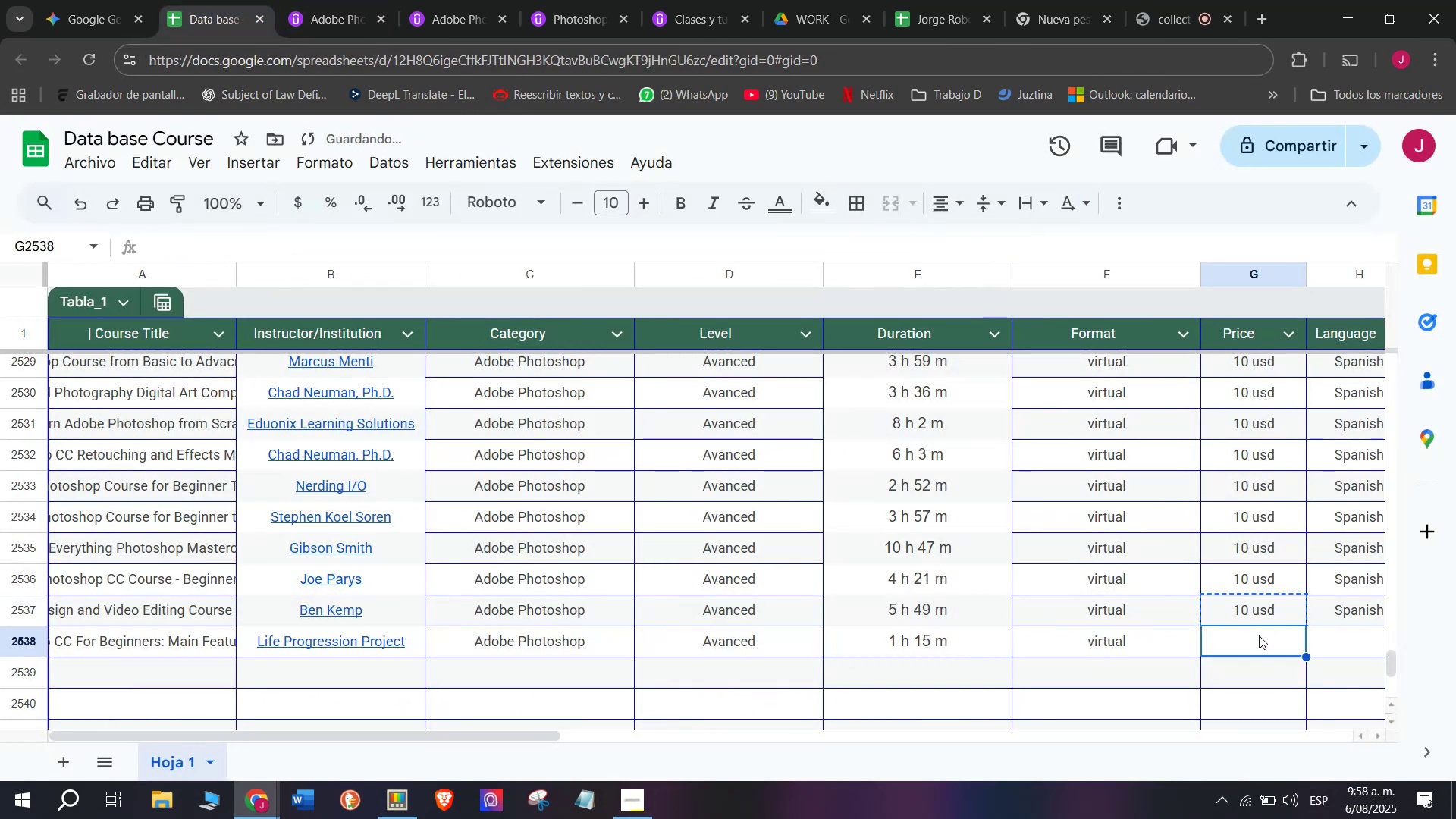 
key(Control+V)
 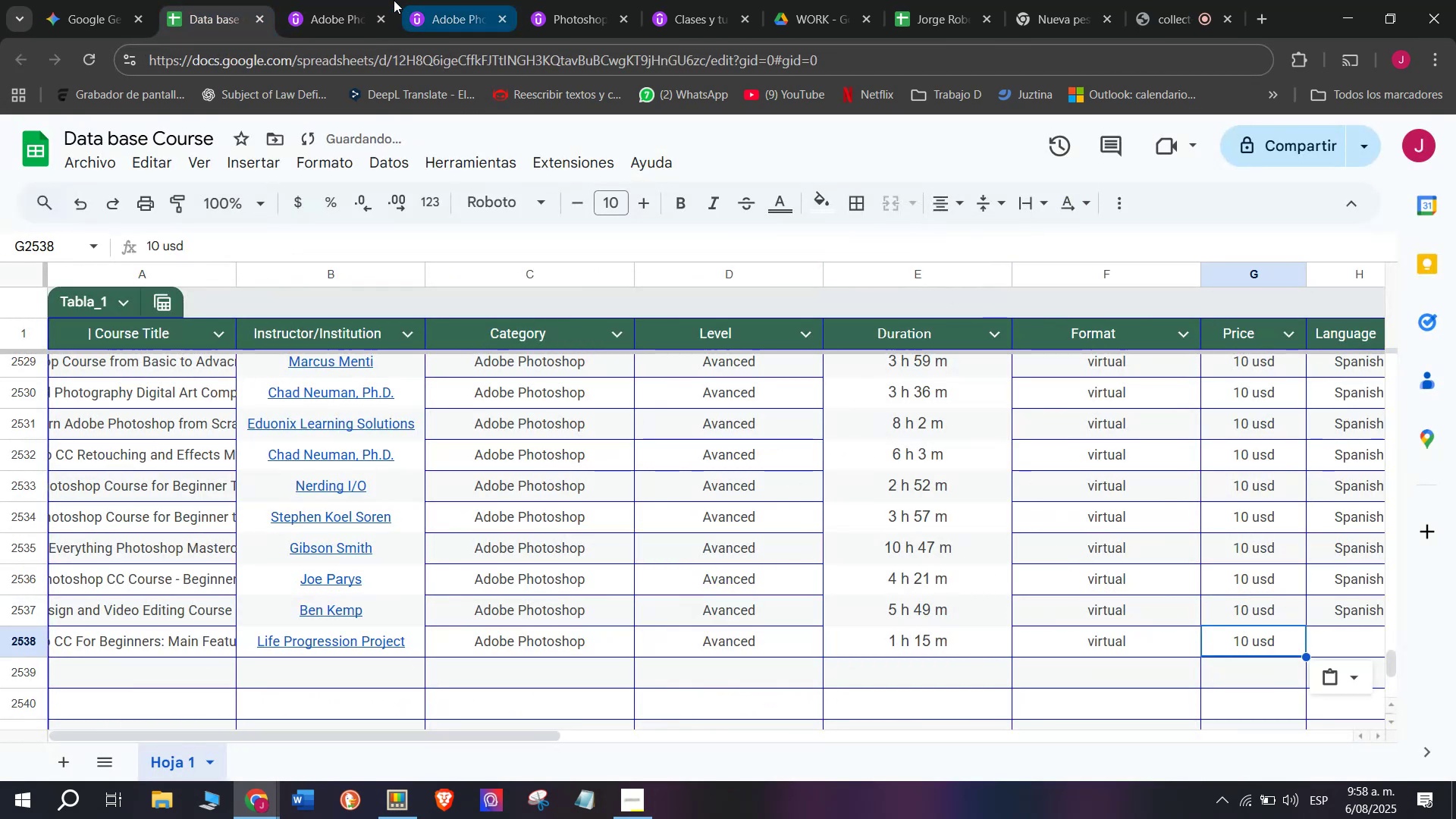 
left_click([330, 0])
 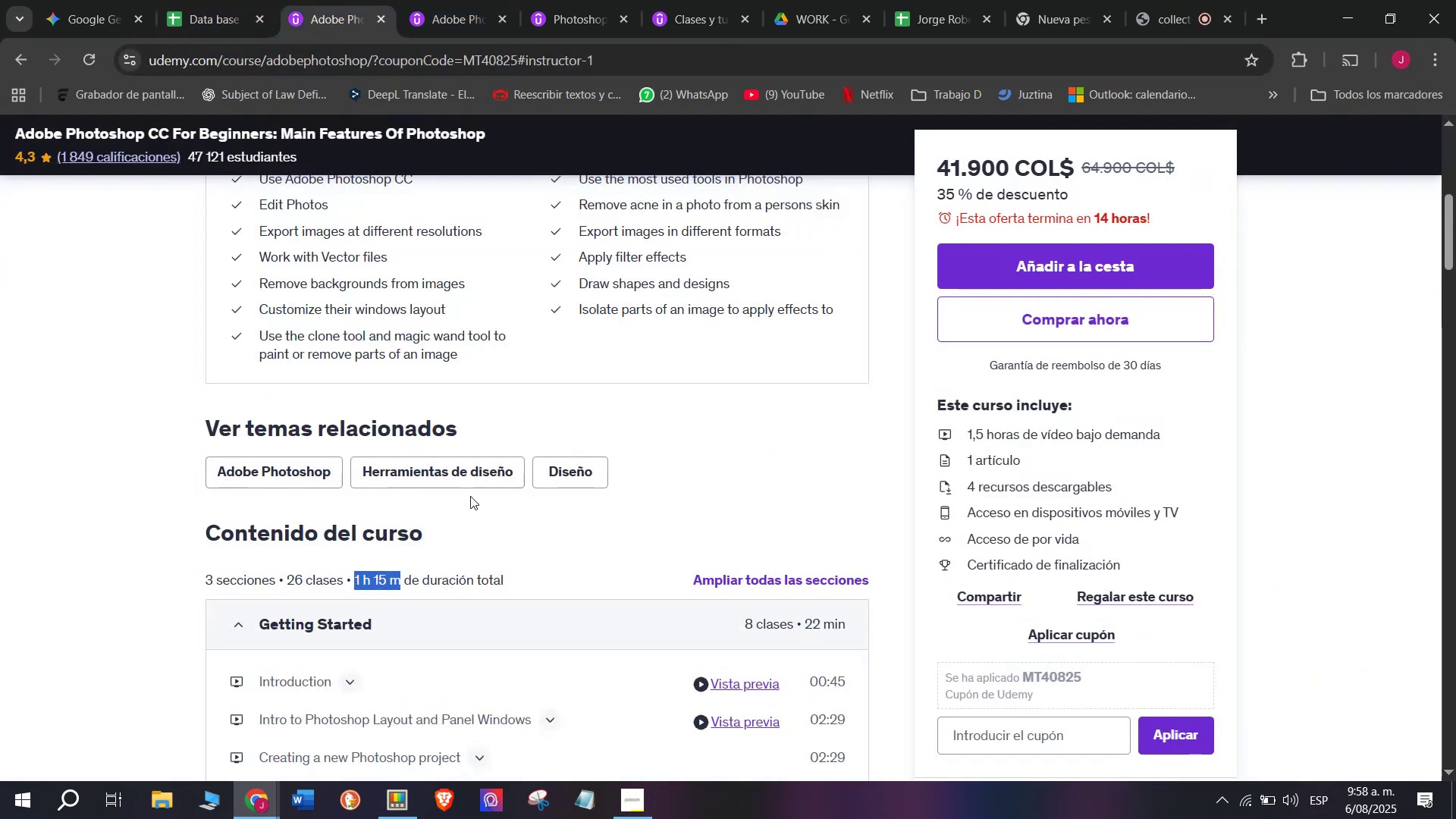 
scroll: coordinate [463, 468], scroll_direction: up, amount: 2.0
 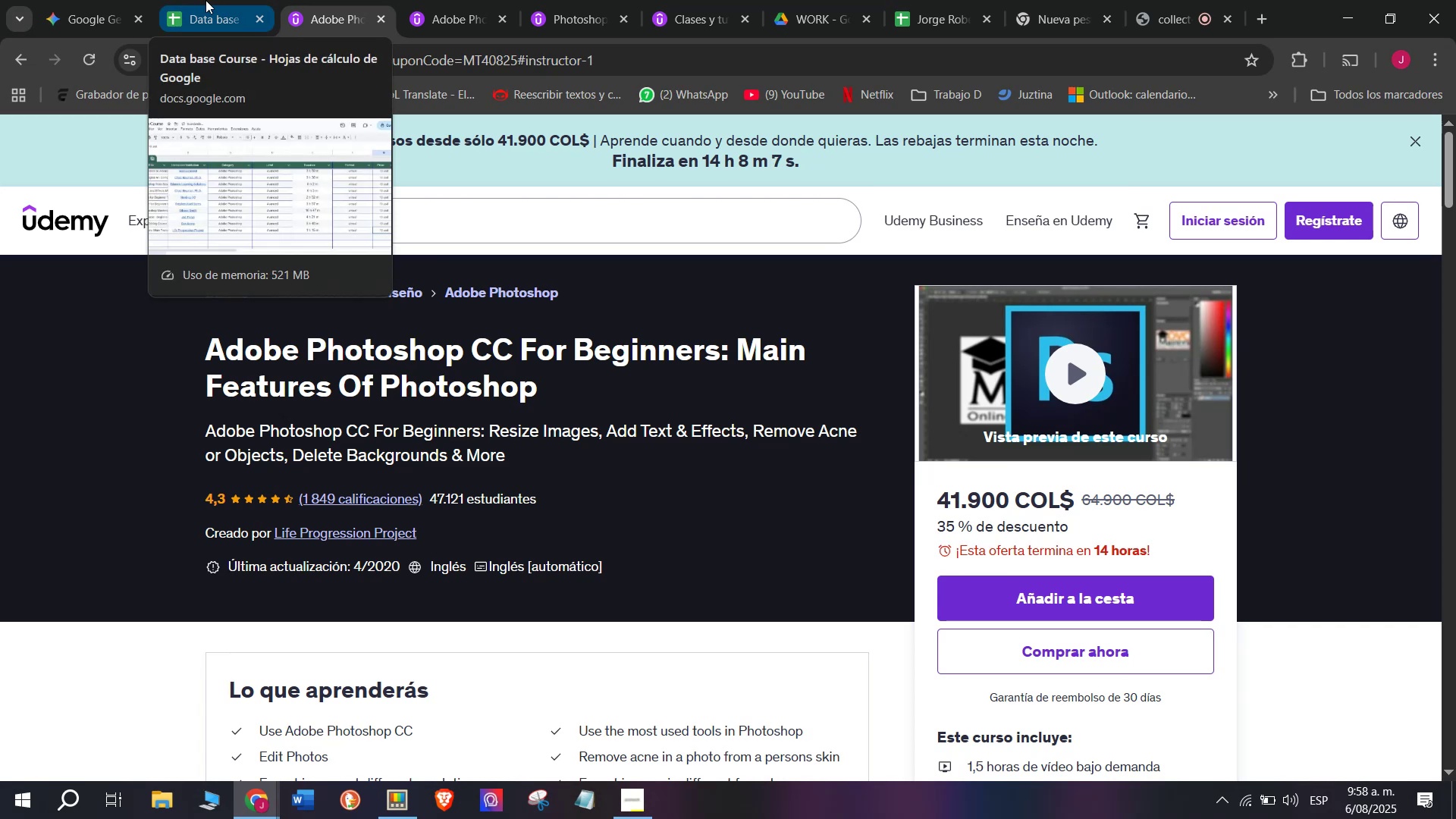 
left_click([206, 0])
 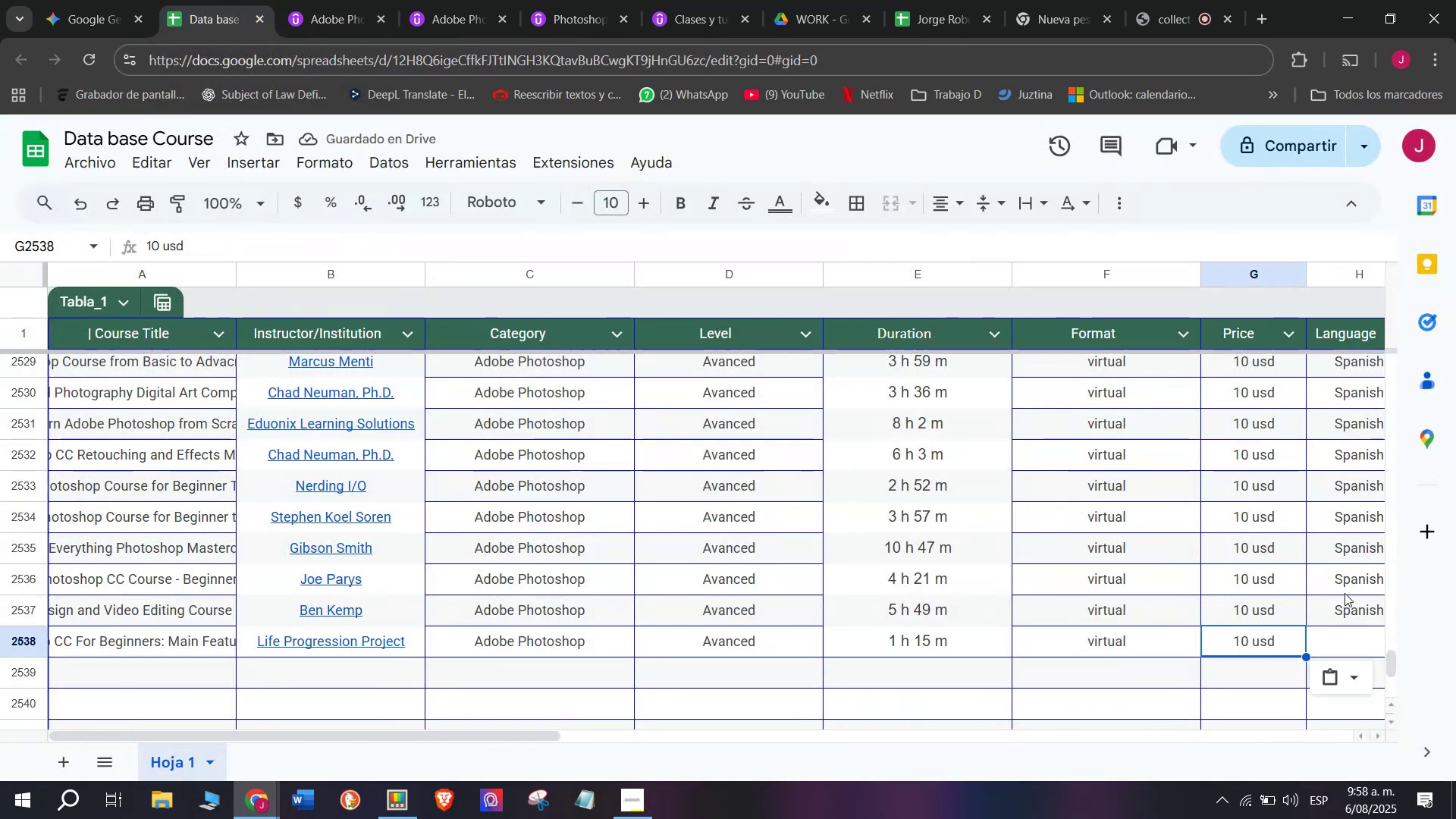 
key(Control+ControlLeft)
 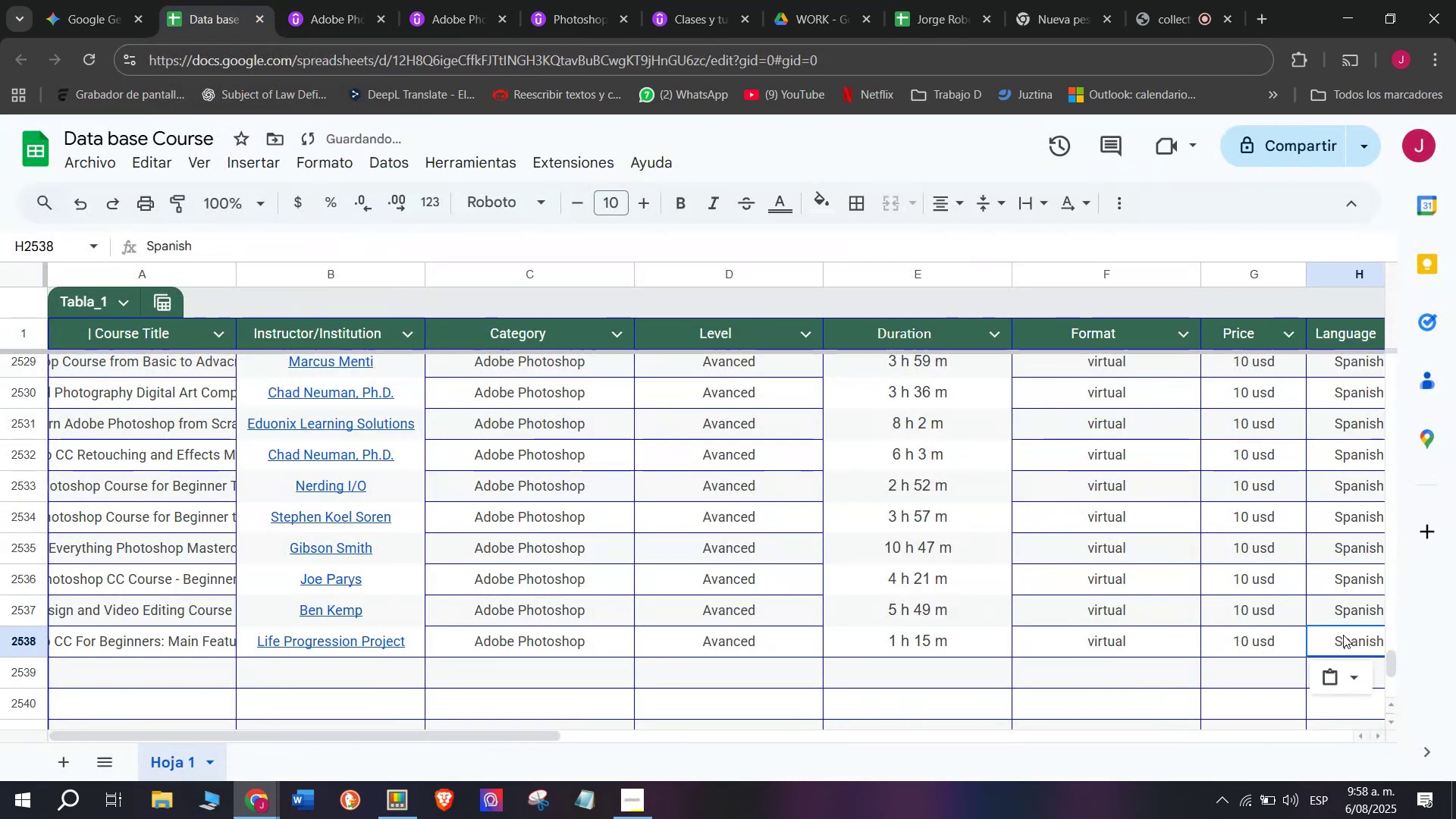 
key(Break)
 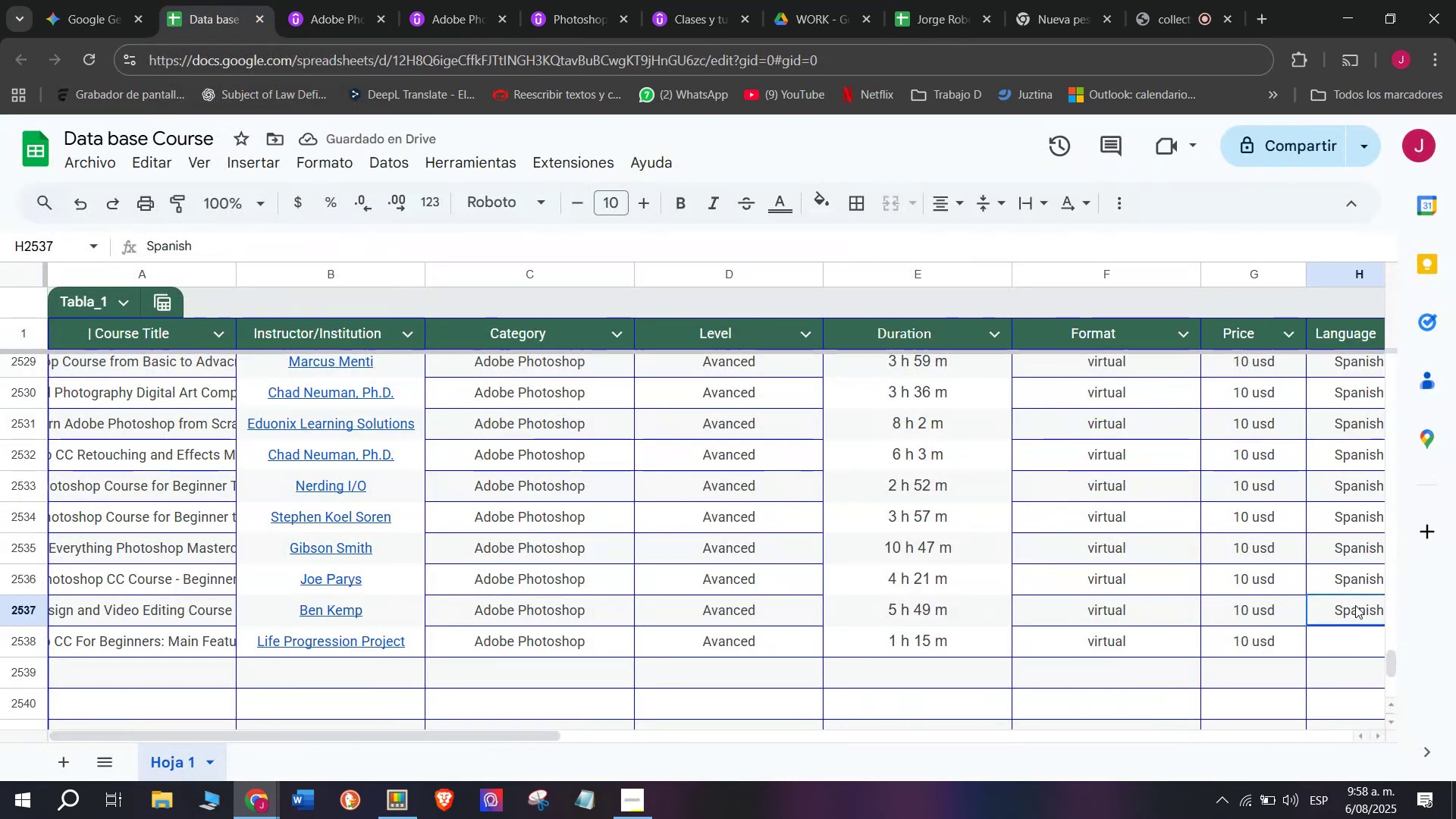 
key(Control+C)
 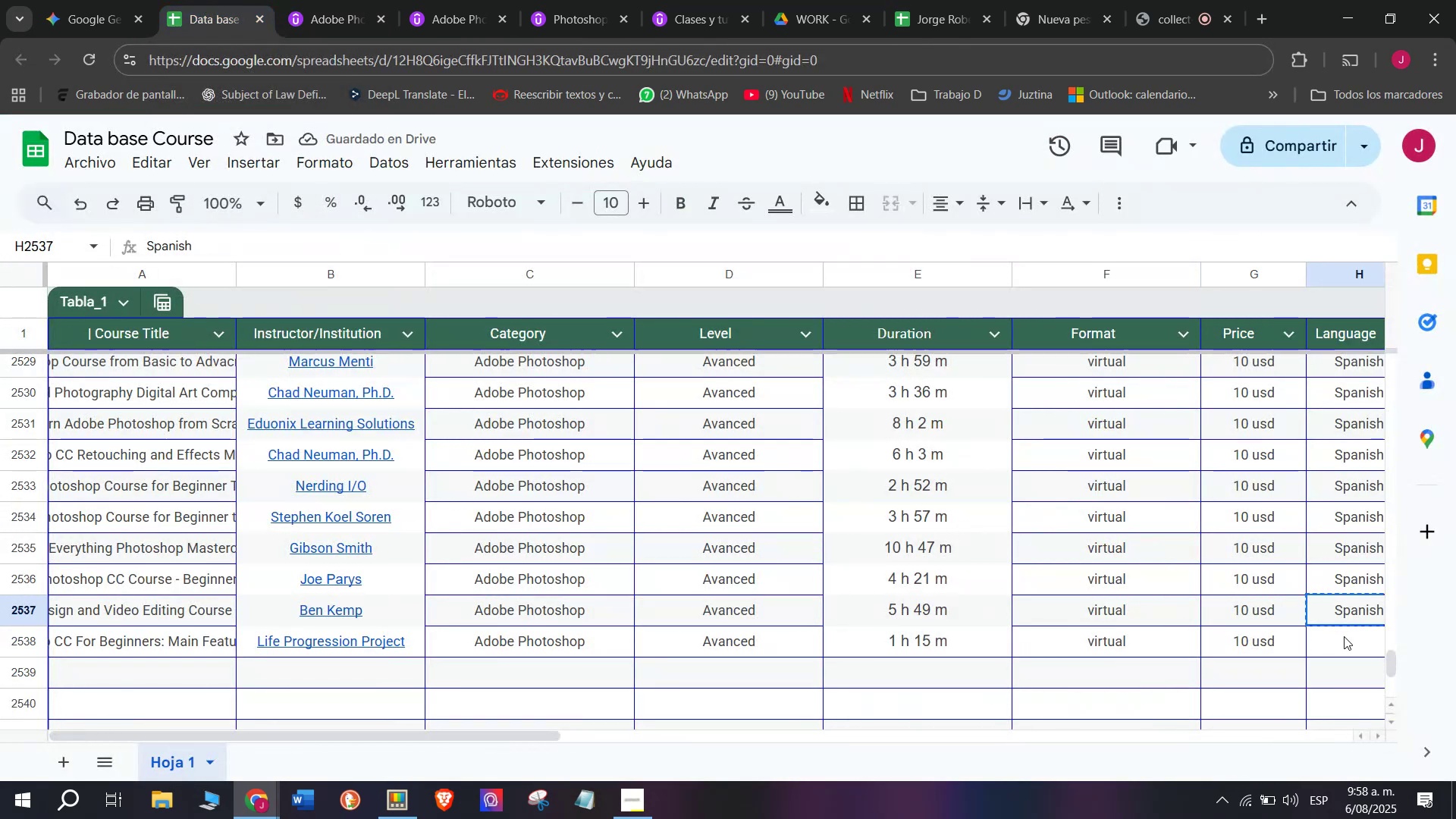 
double_click([1344, 636])
 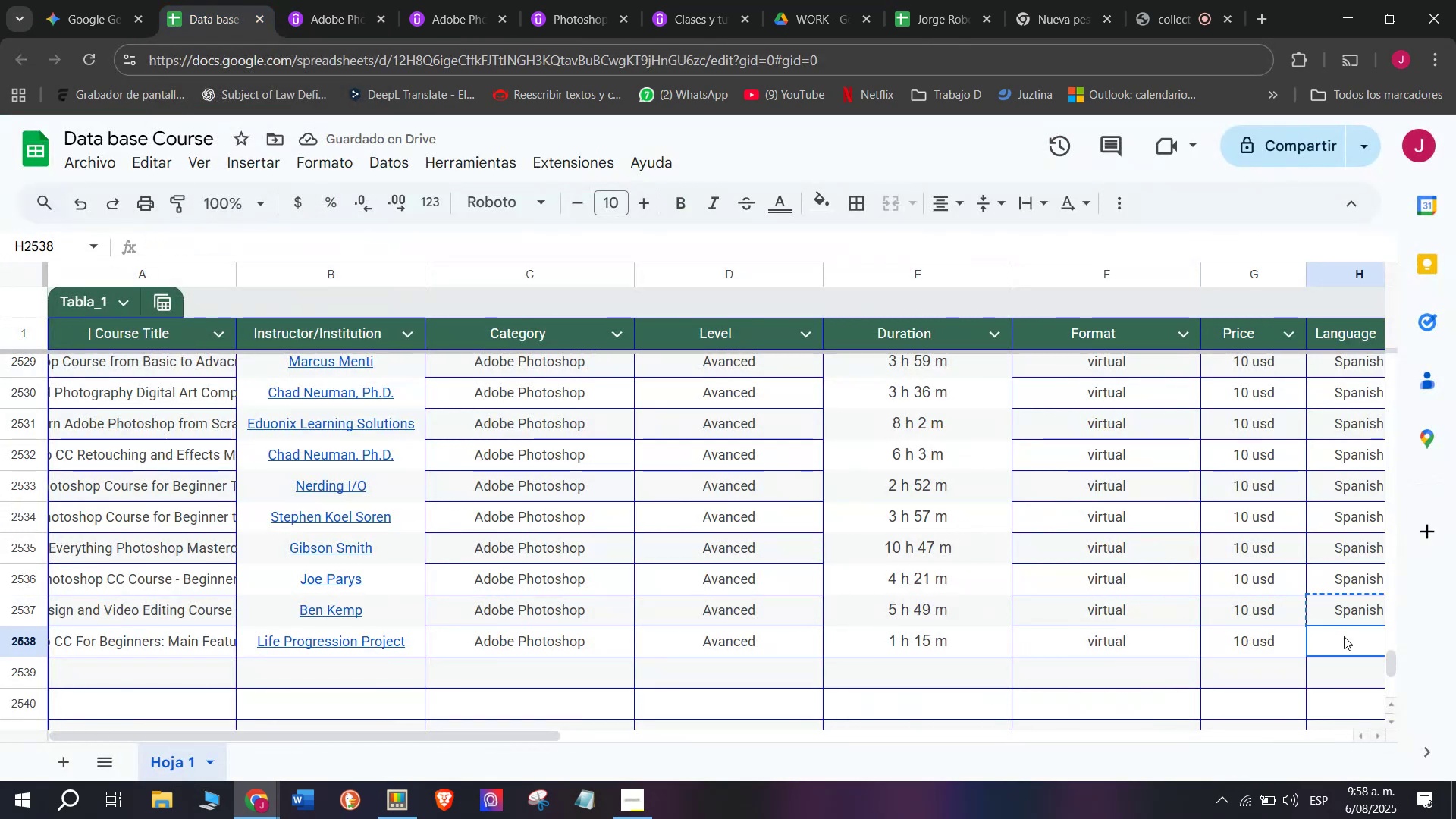 
key(Z)
 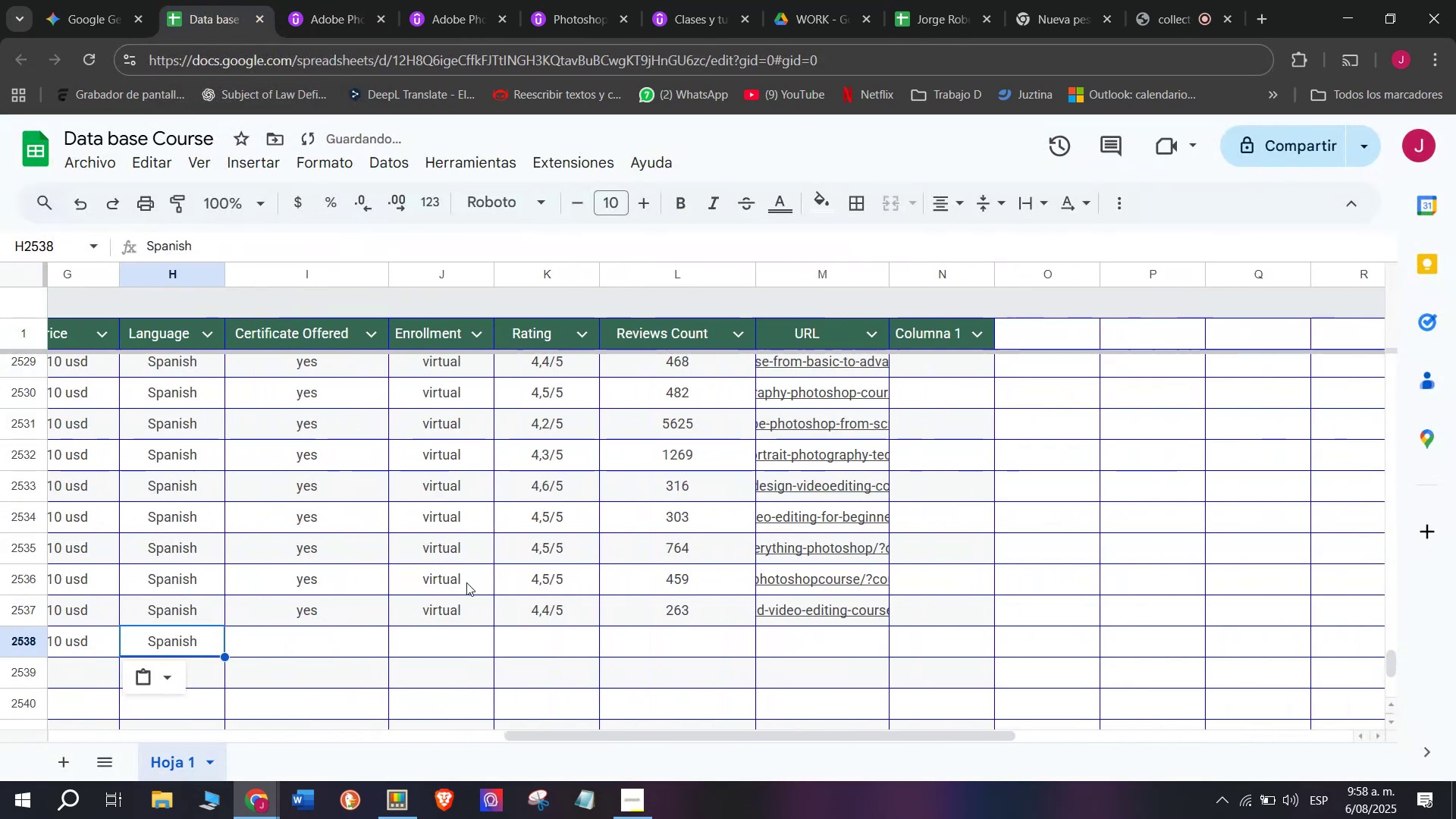 
key(Control+ControlLeft)
 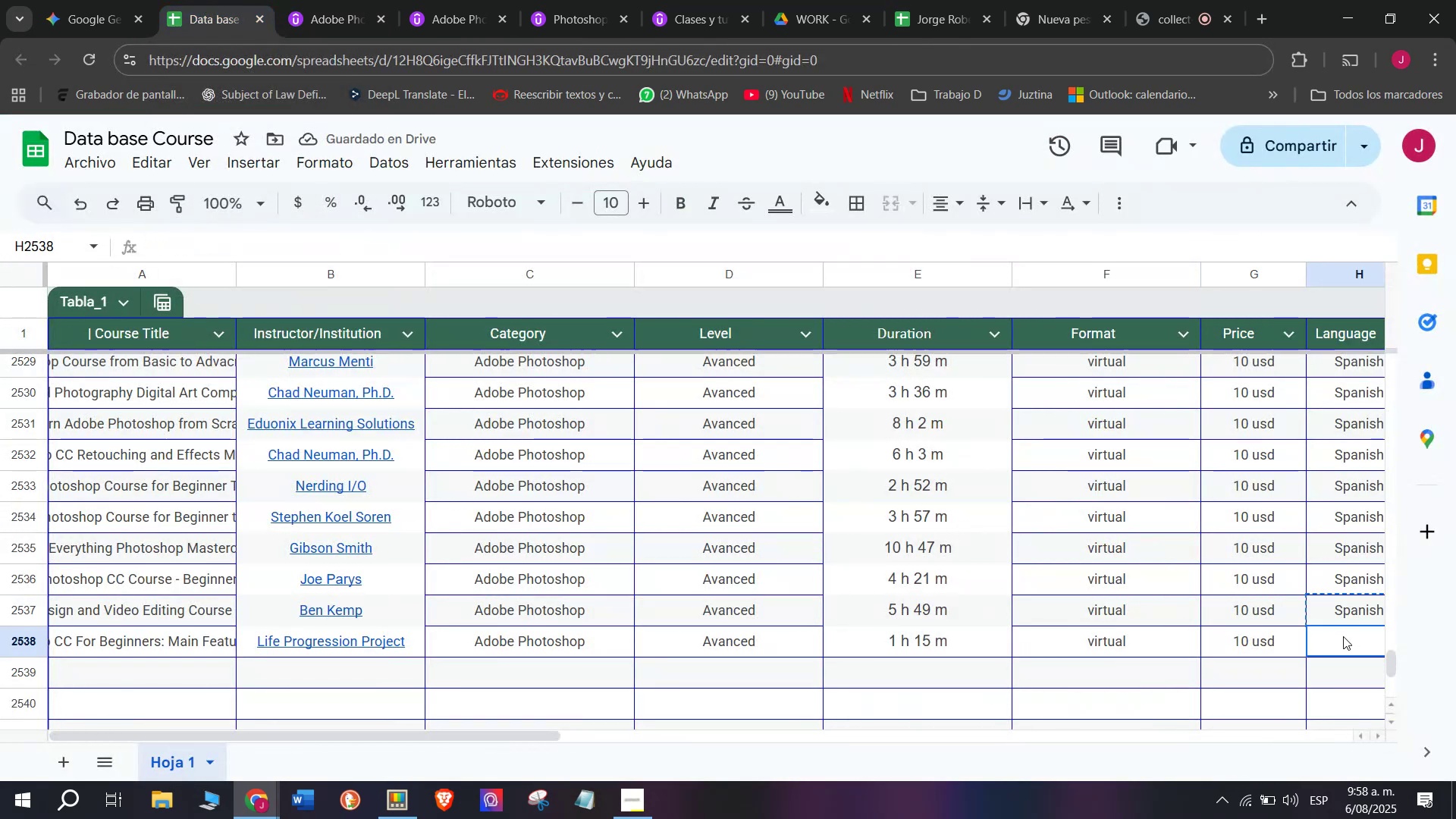 
key(Control+V)
 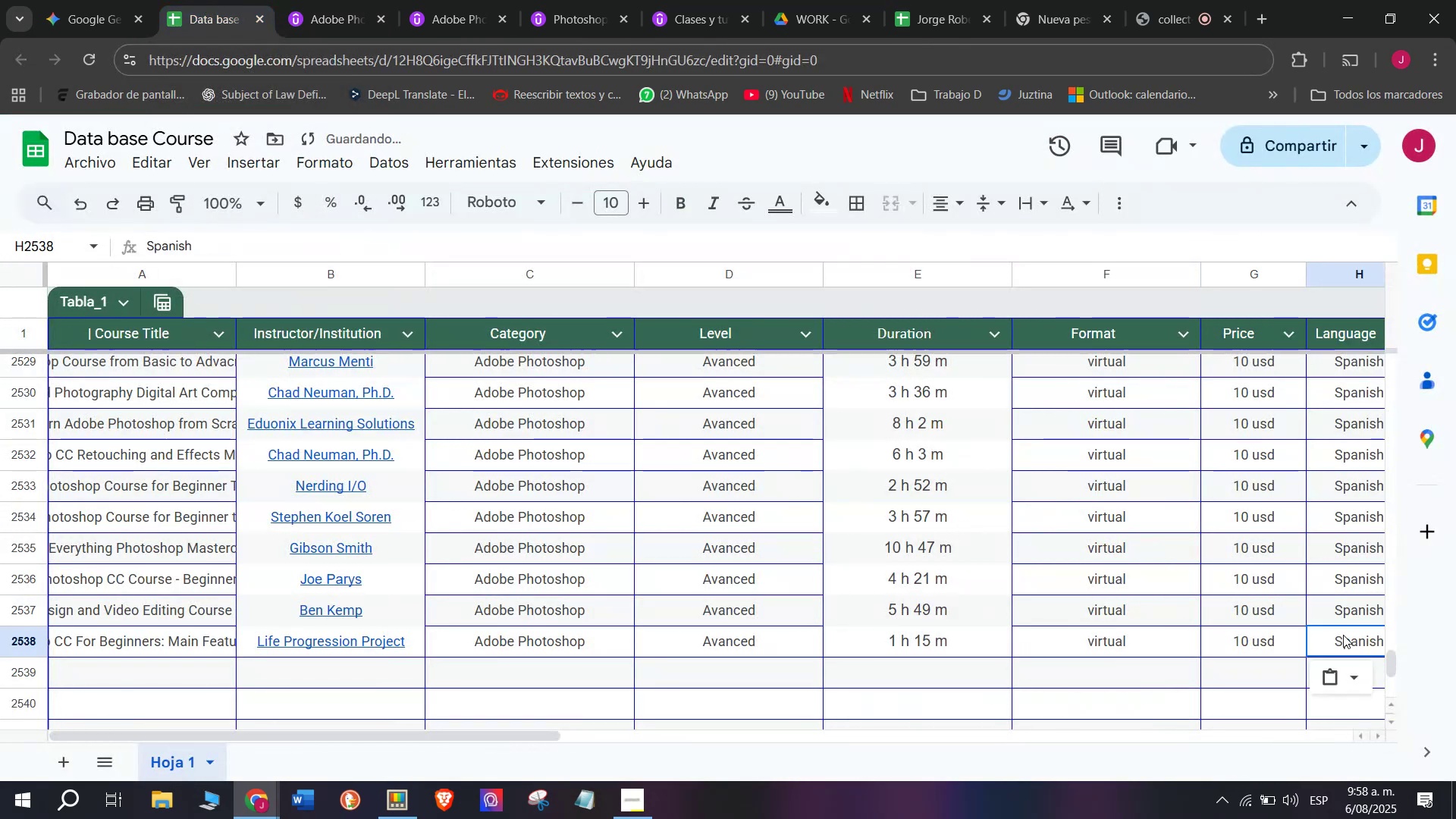 
scroll: coordinate [296, 615], scroll_direction: down, amount: 3.0
 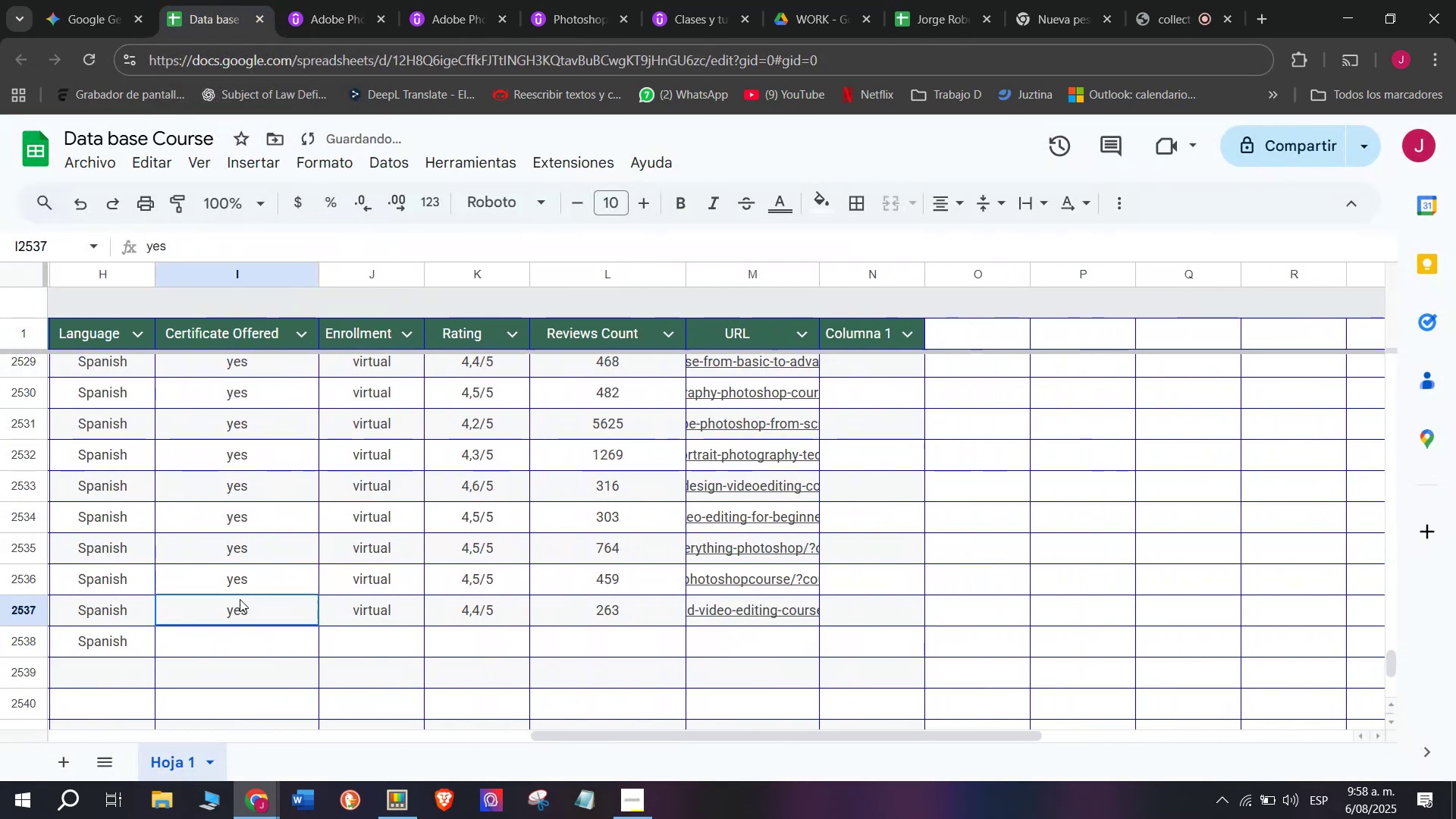 
key(Break)
 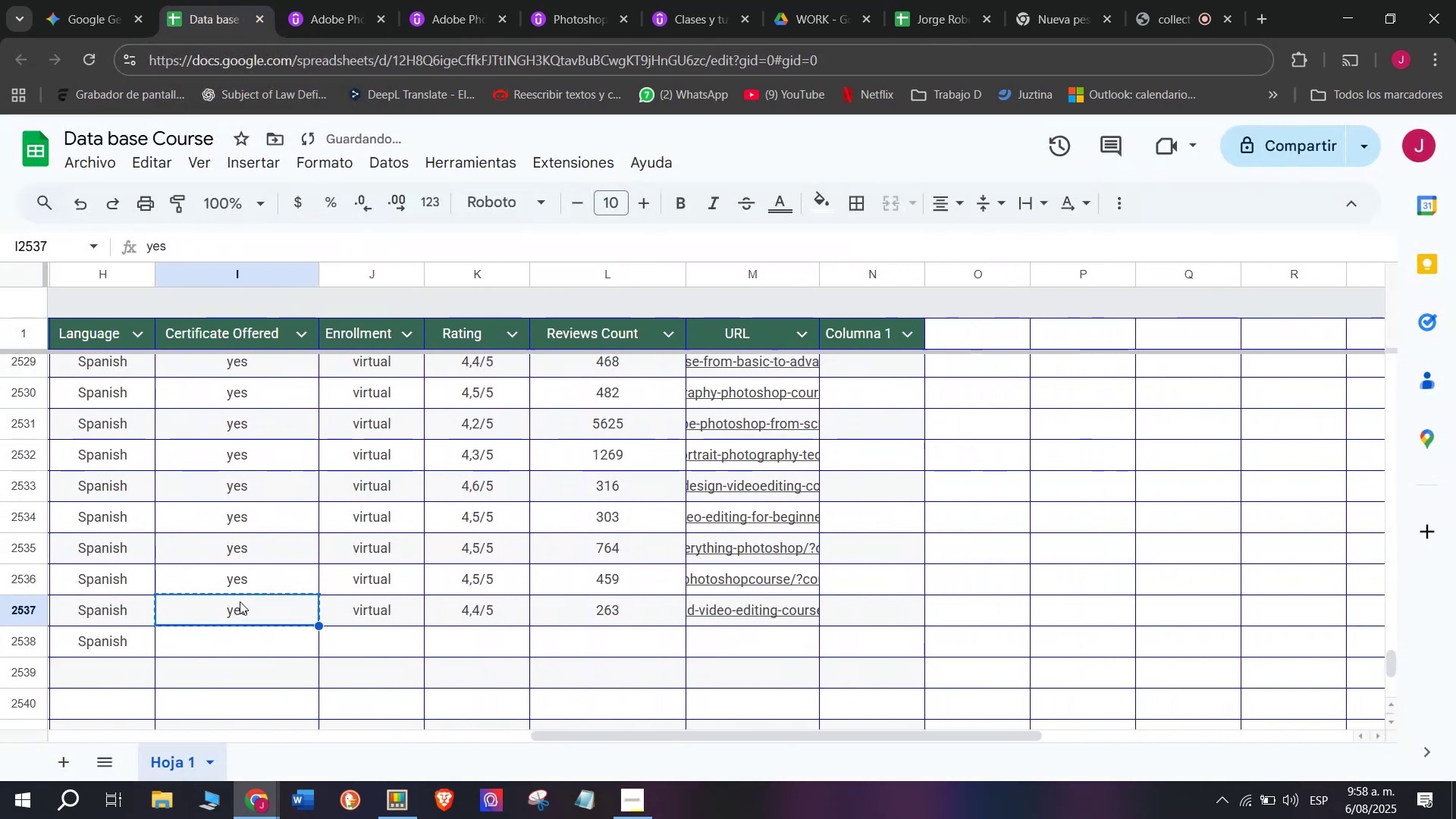 
key(Control+ControlLeft)
 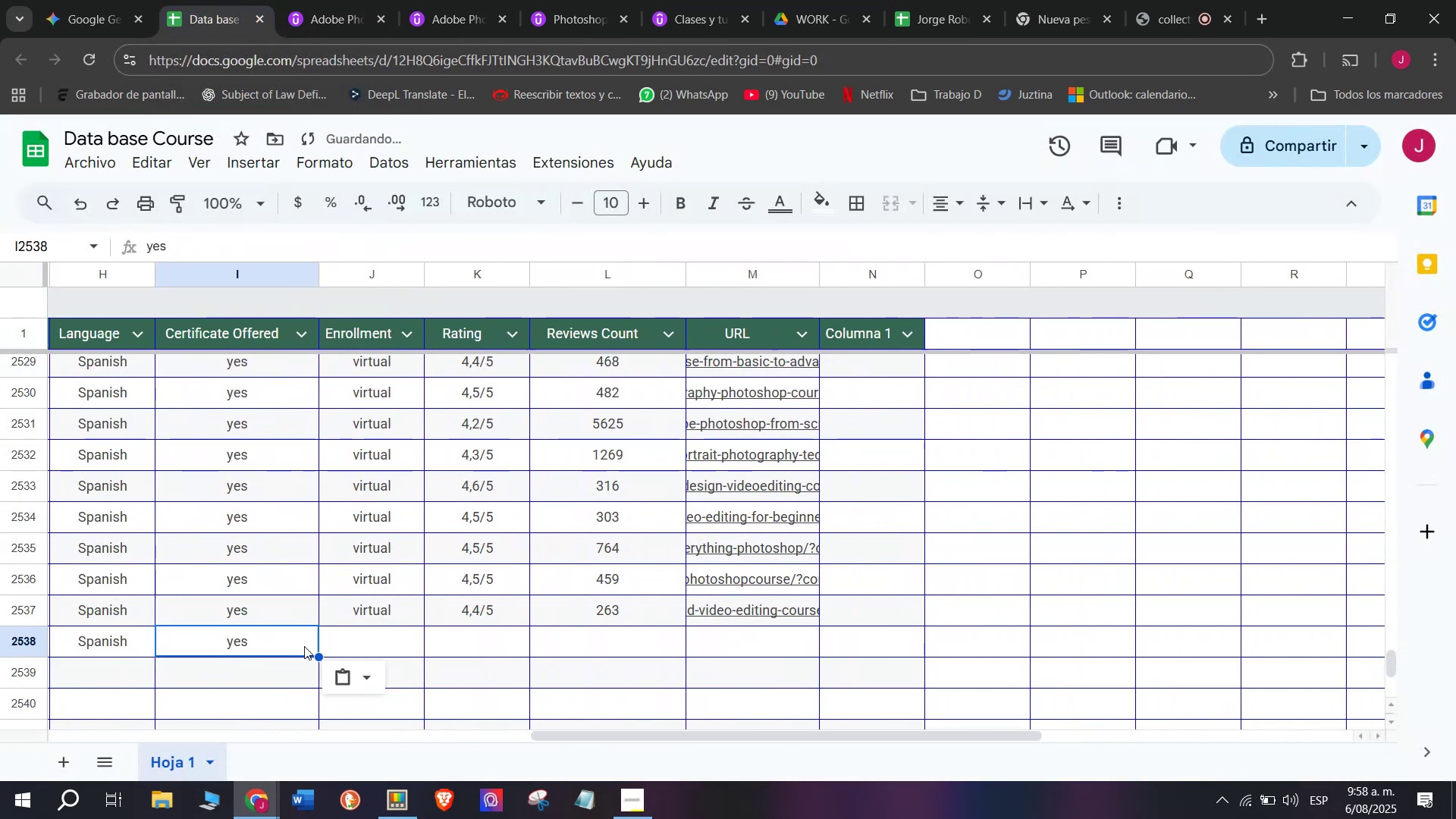 
key(Control+C)
 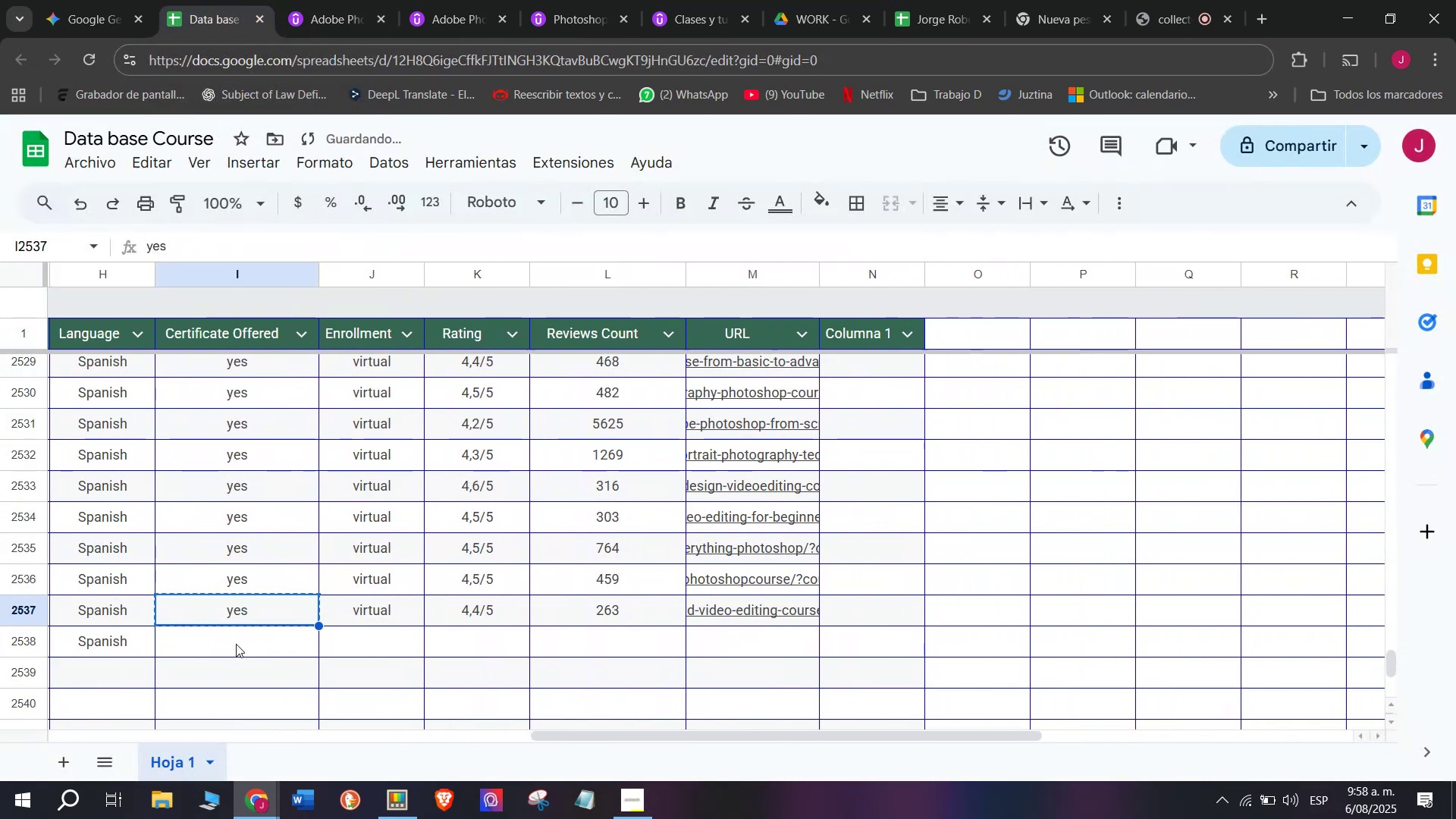 
key(Control+ControlLeft)
 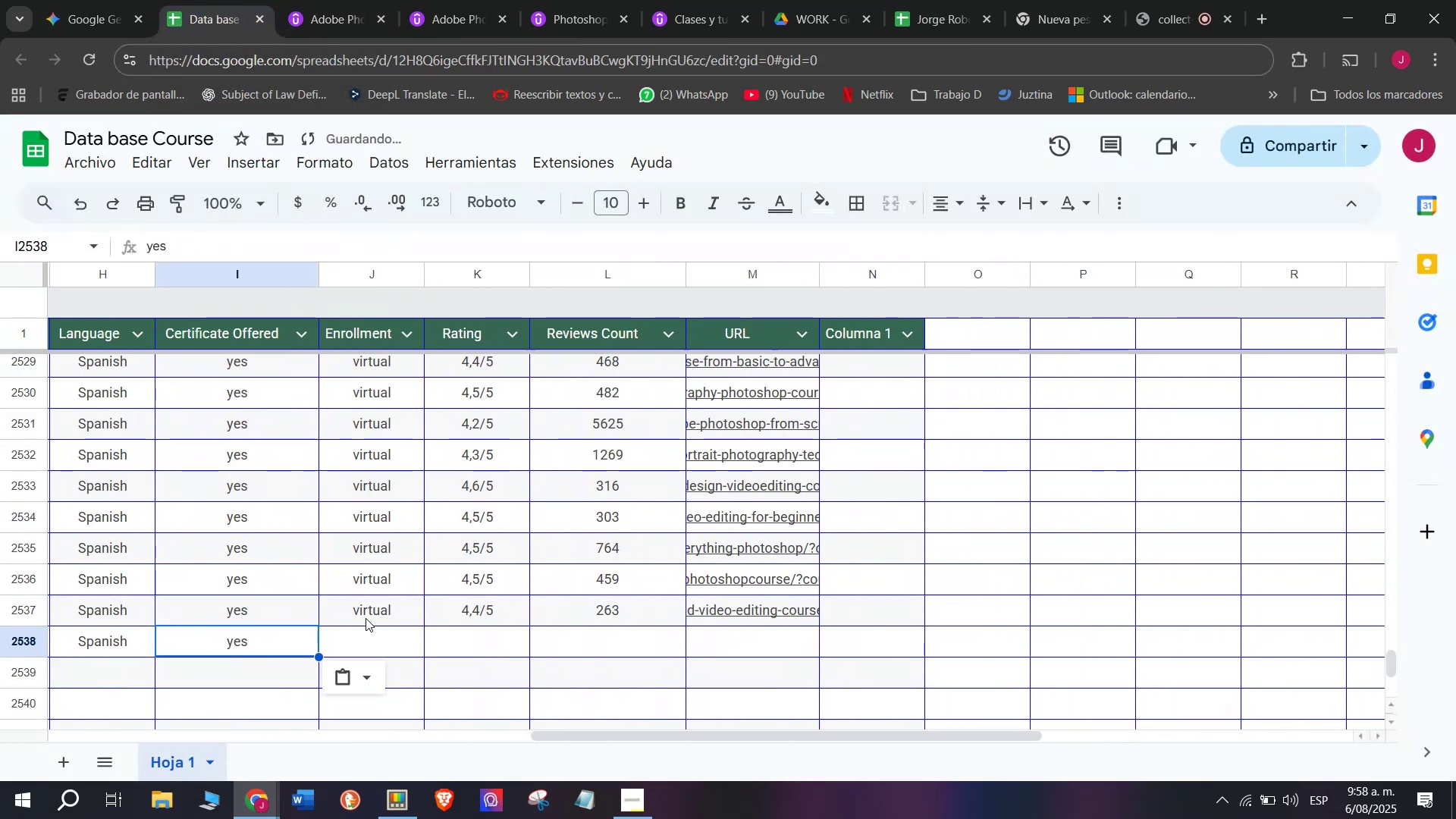 
key(Z)
 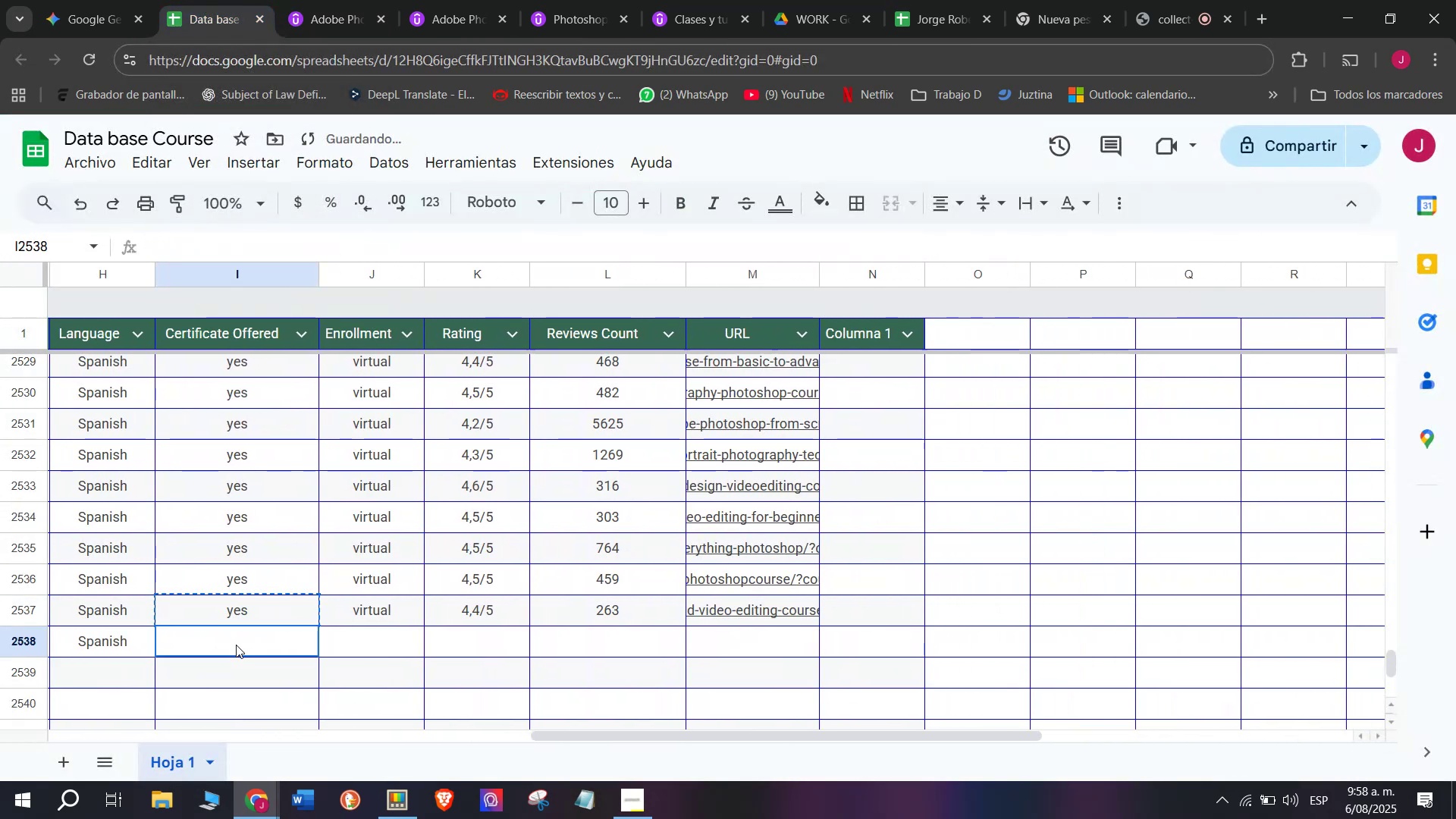 
key(Control+V)
 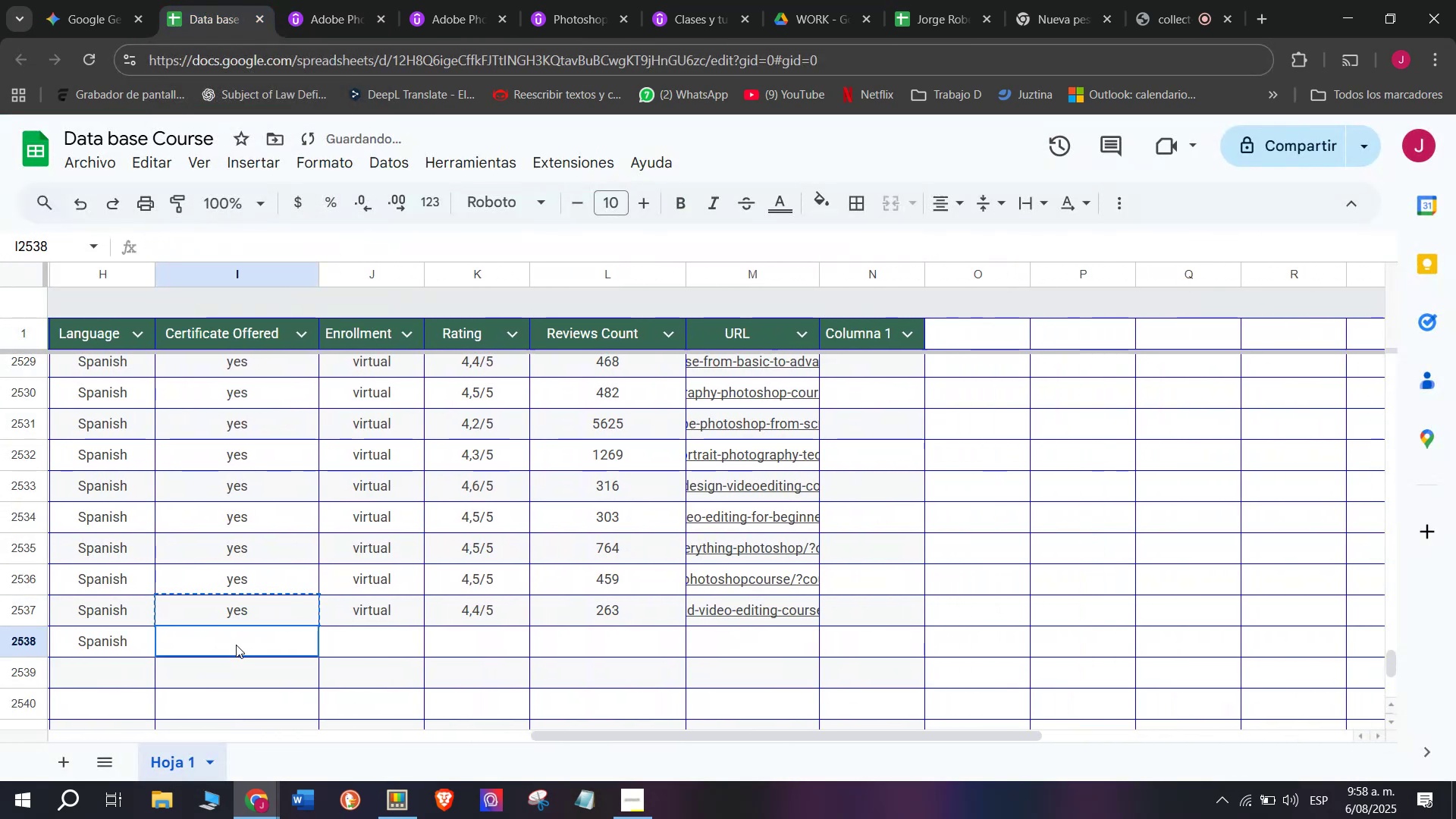 
double_click([236, 645])
 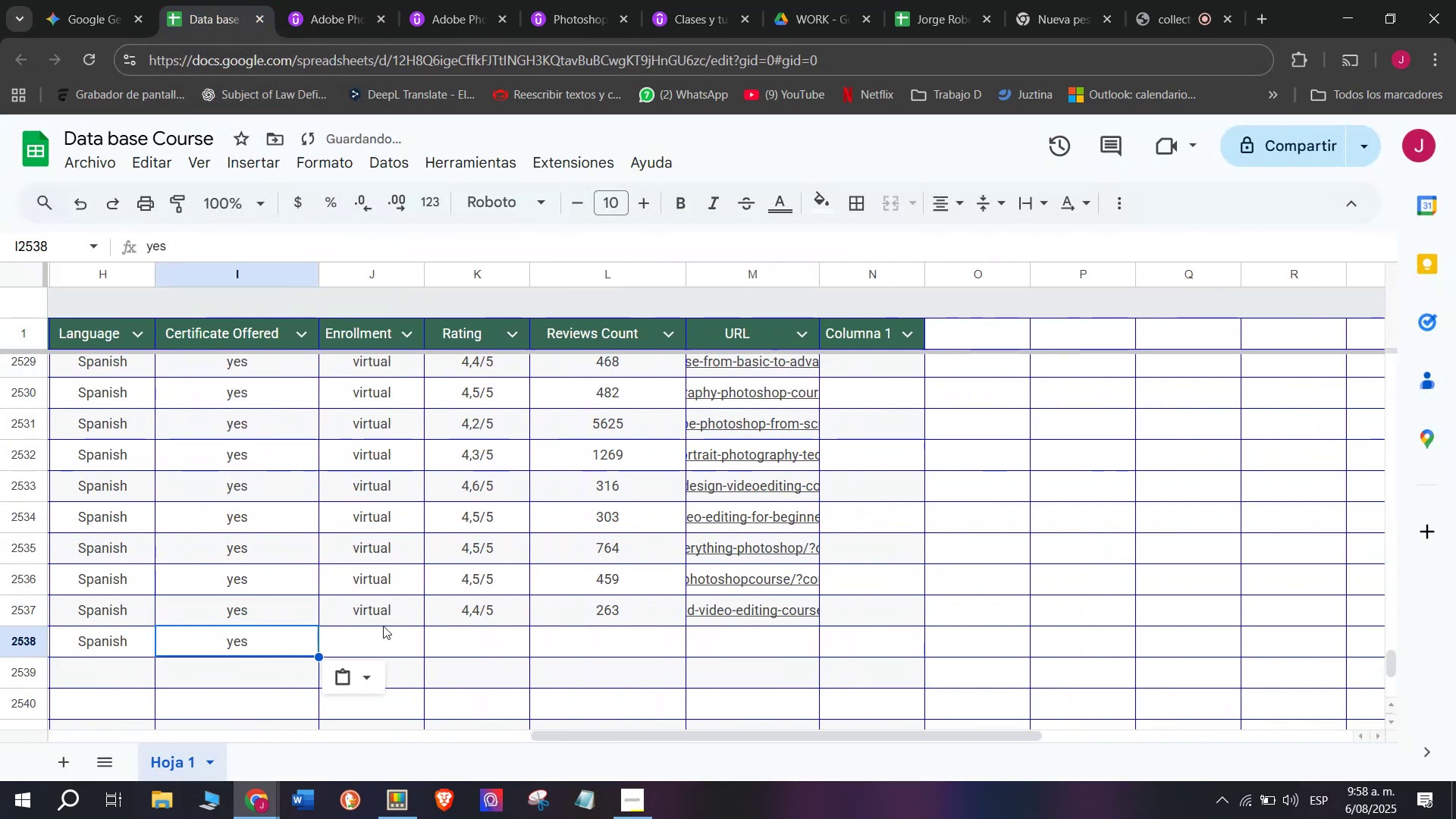 
left_click([366, 618])
 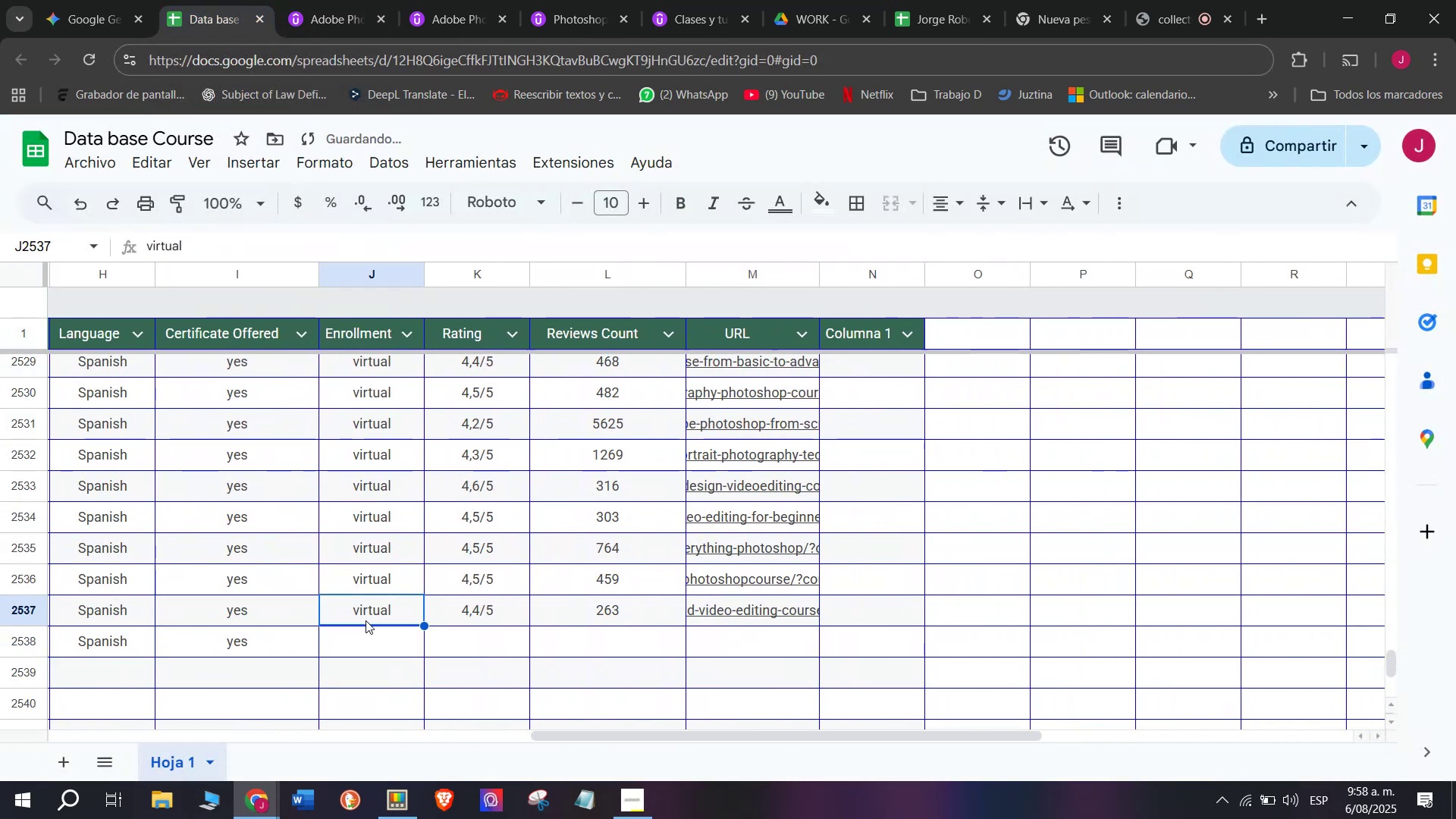 
key(Break)
 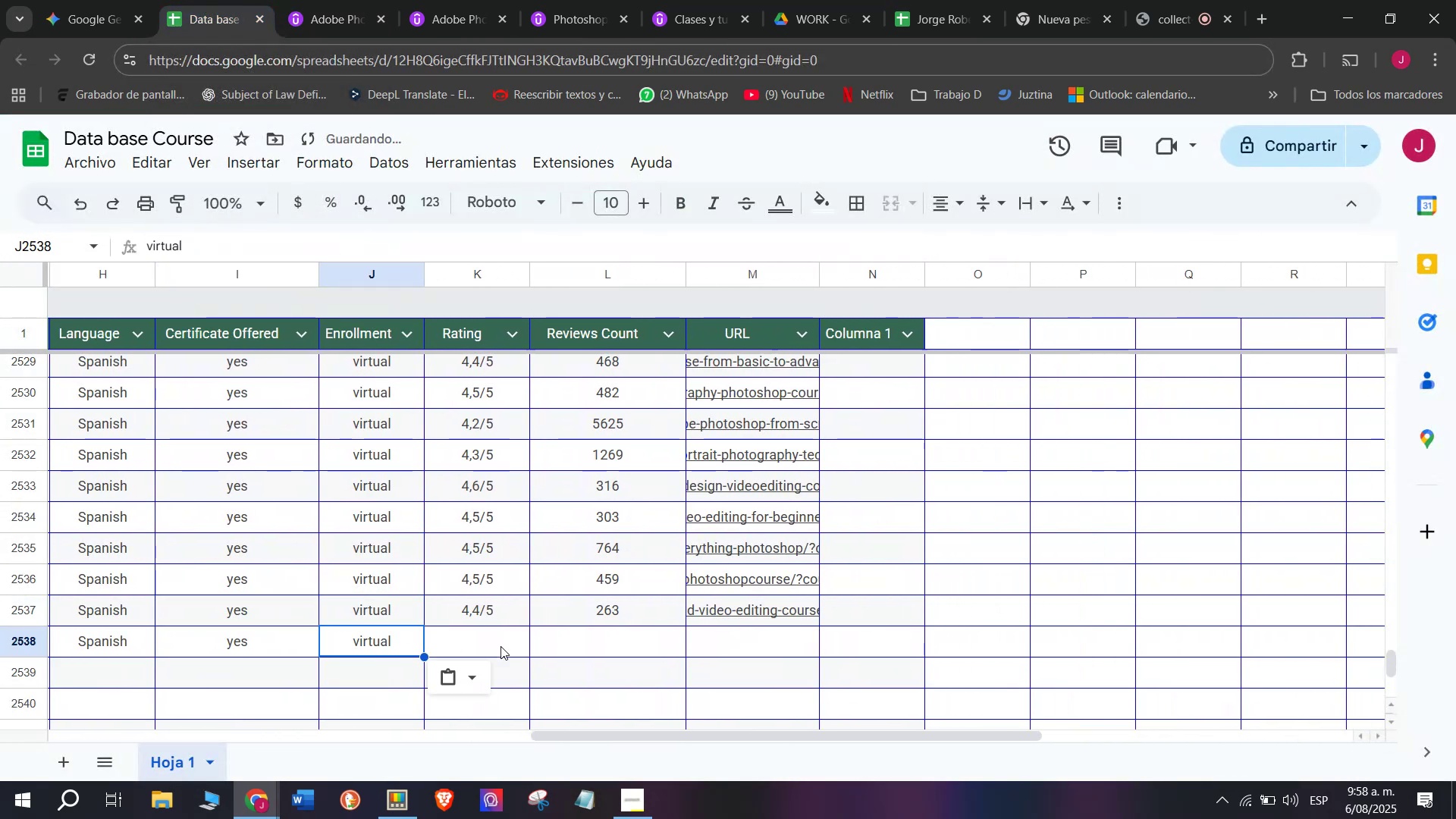 
key(Control+ControlLeft)
 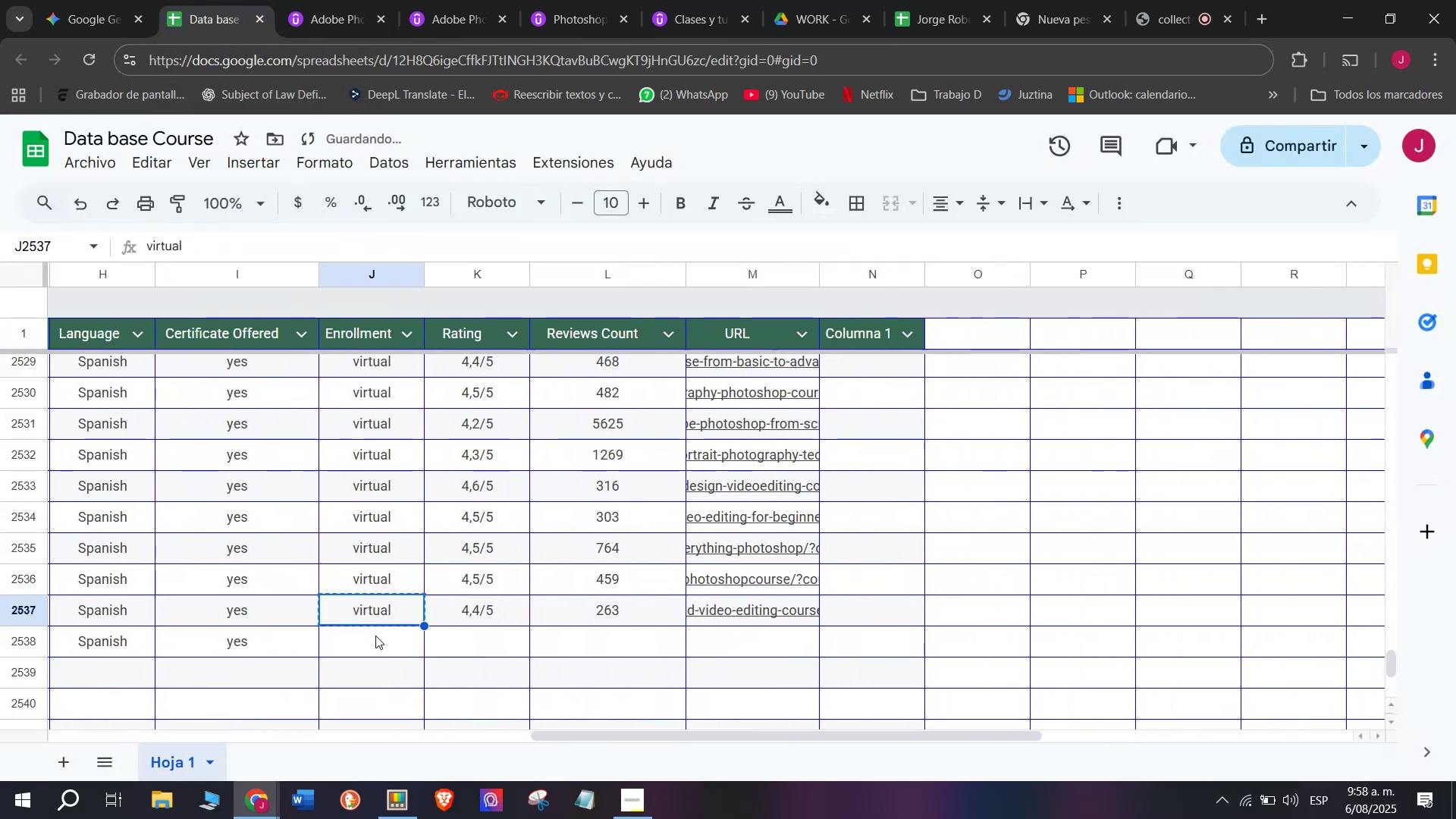 
key(Control+C)
 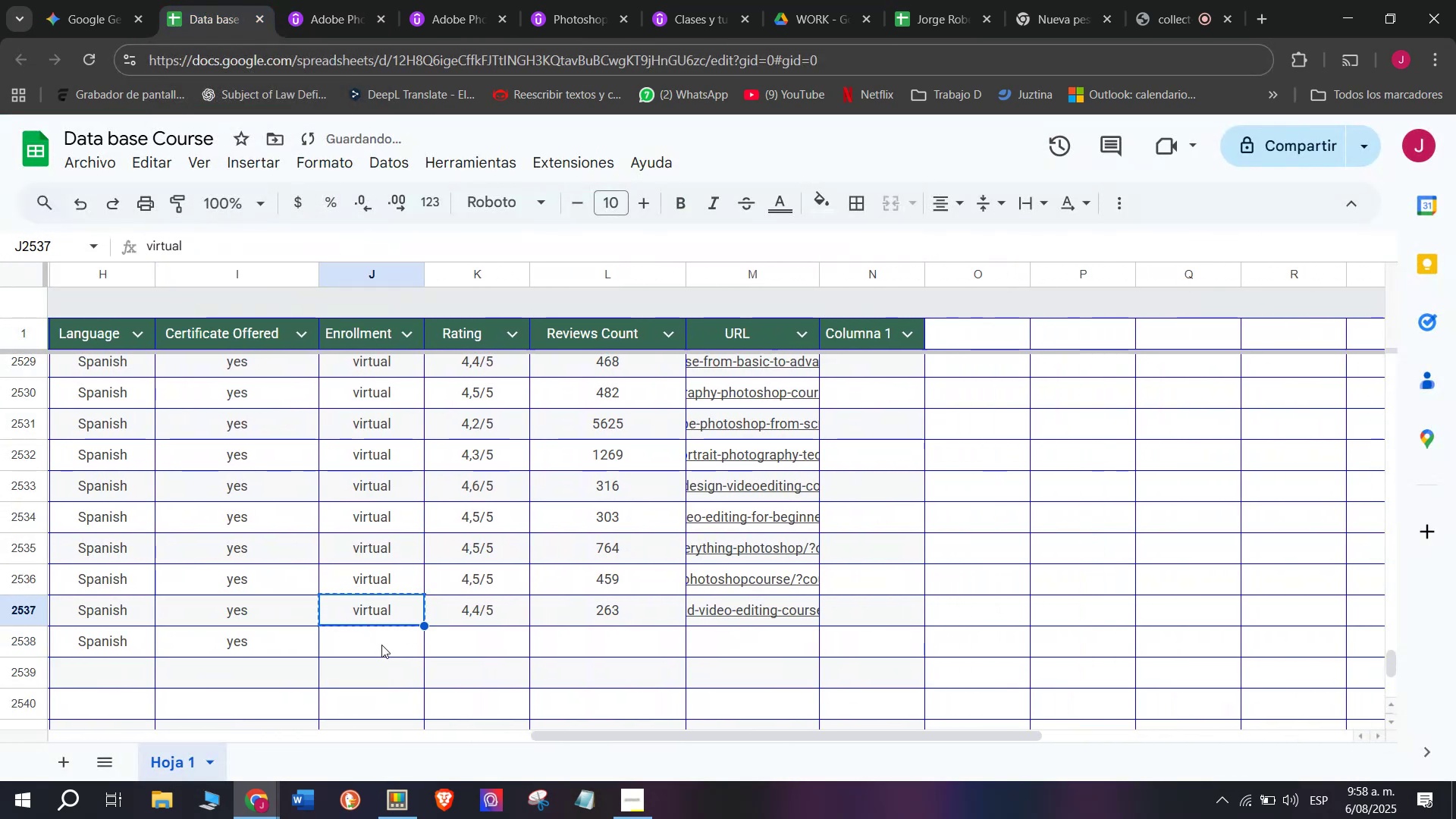 
double_click([381, 645])
 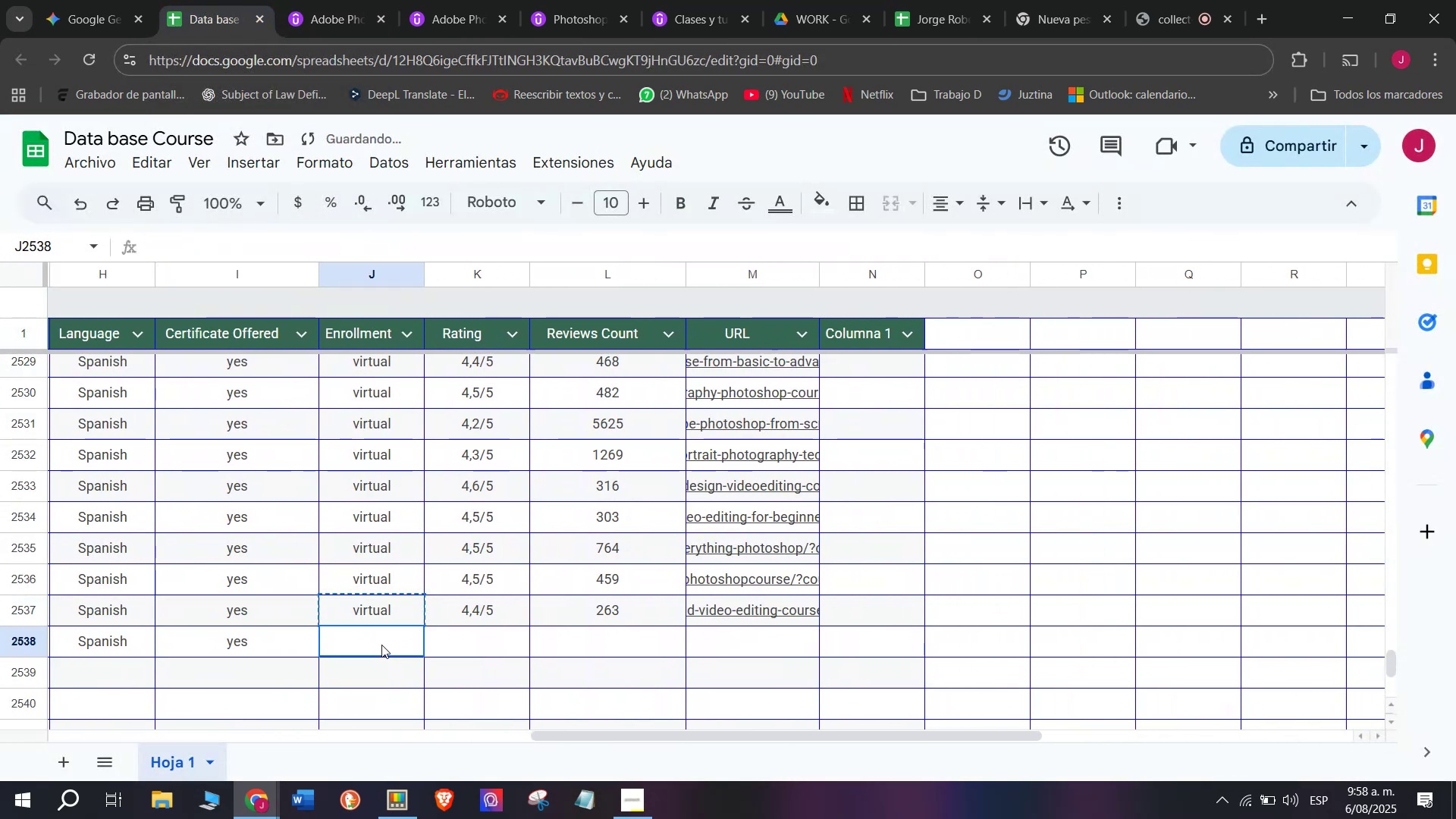 
key(Z)
 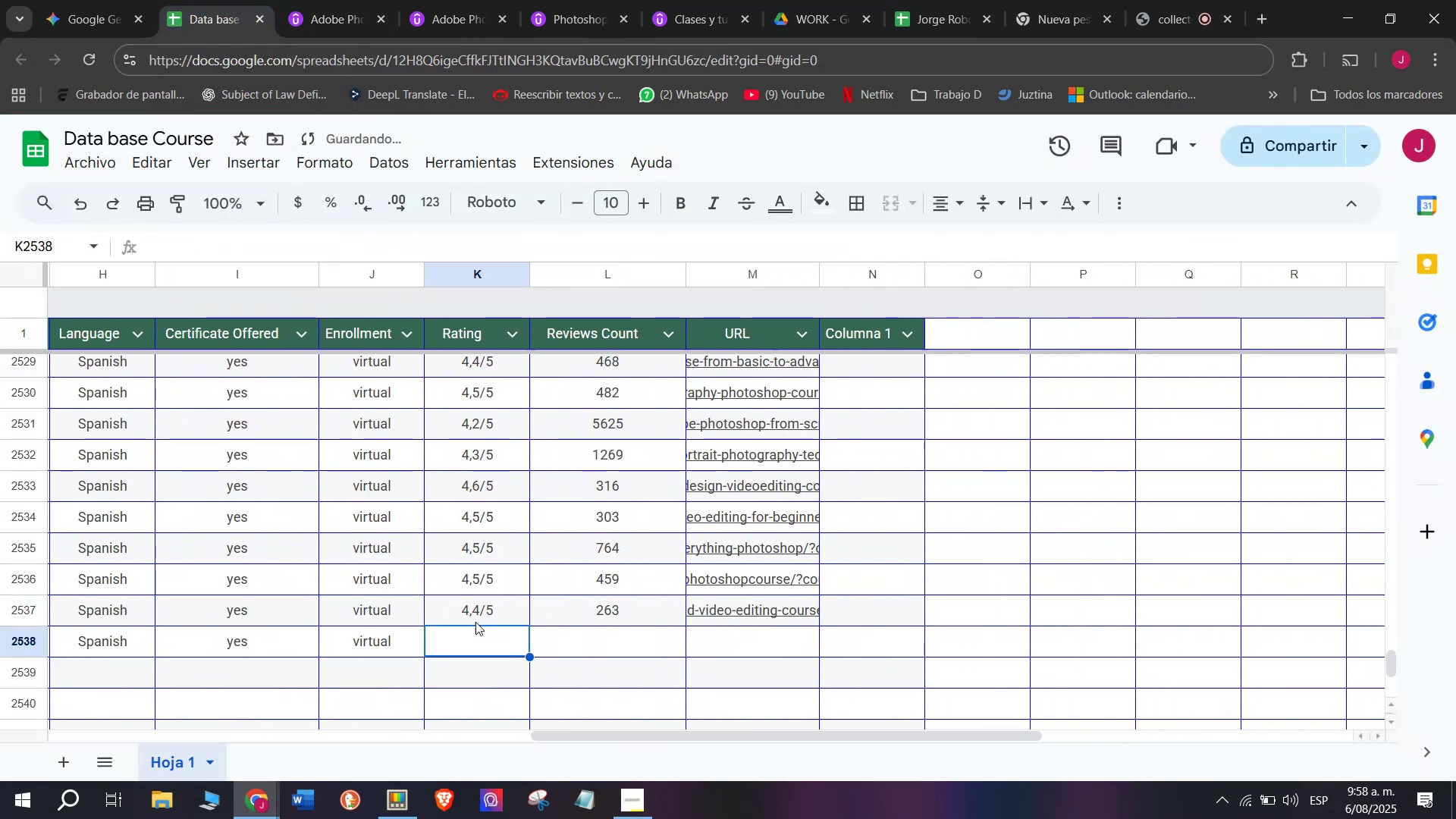 
key(Control+ControlLeft)
 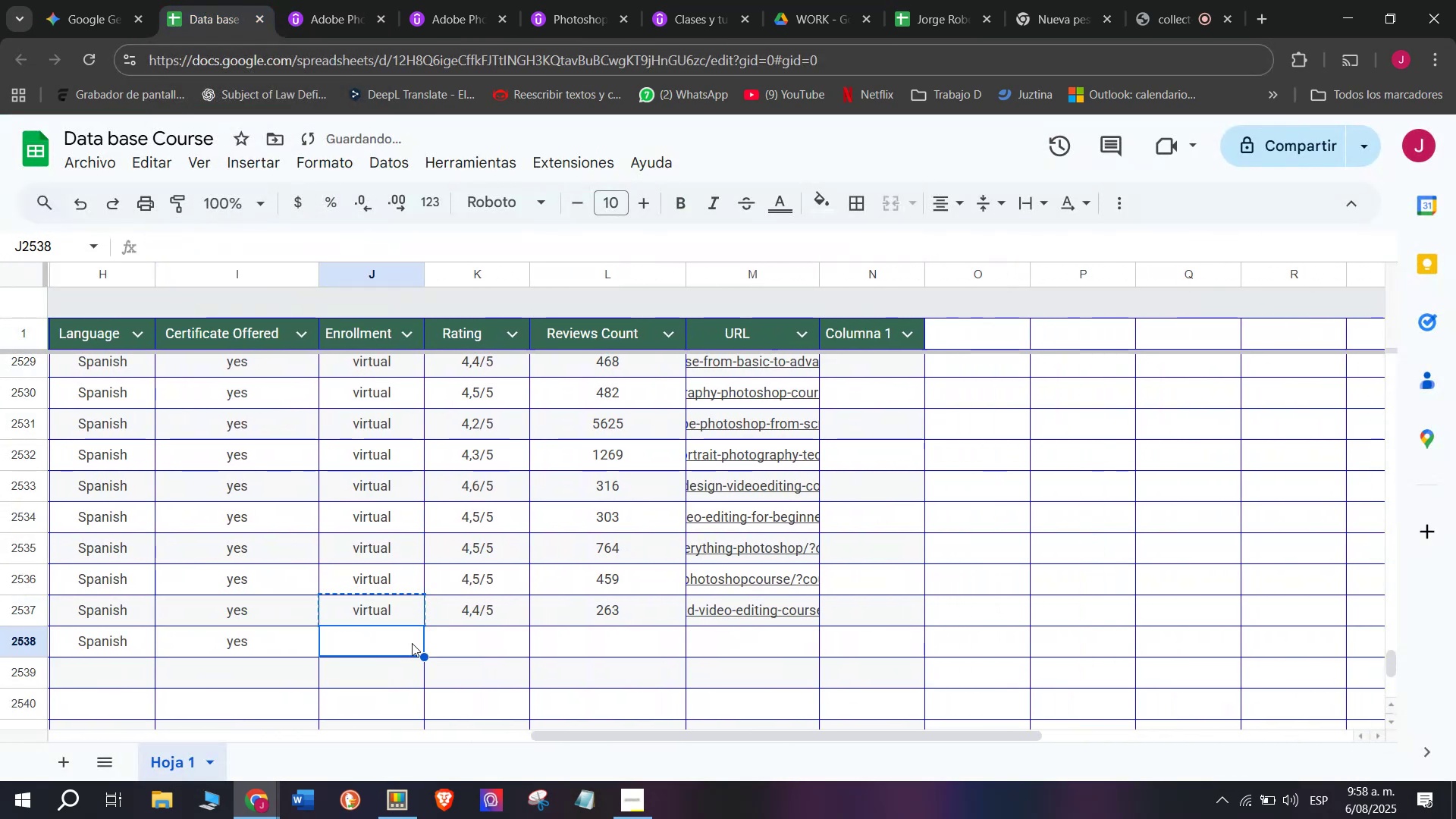 
key(Control+V)
 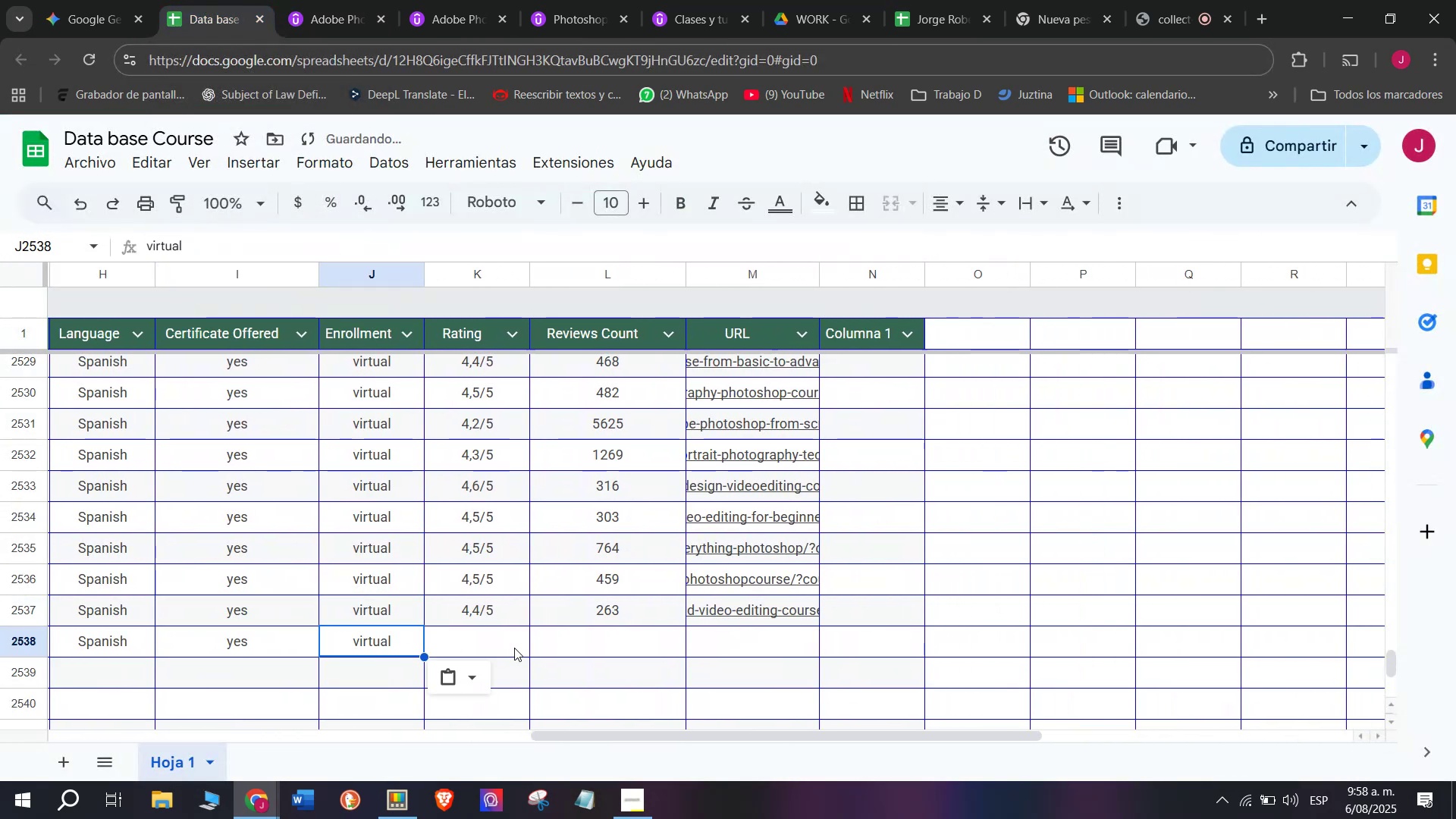 
triple_click([514, 648])
 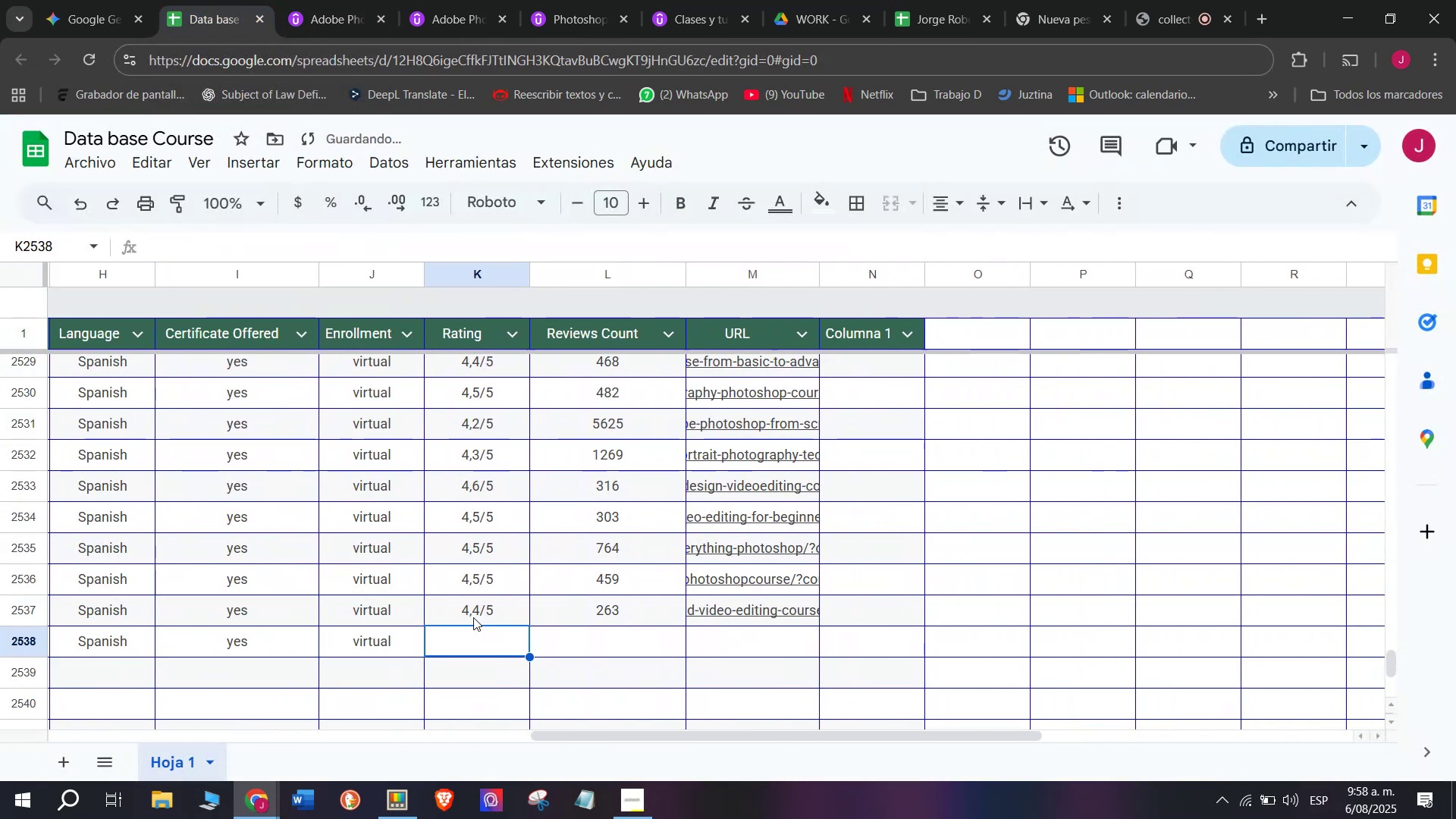 
key(Control+ControlLeft)
 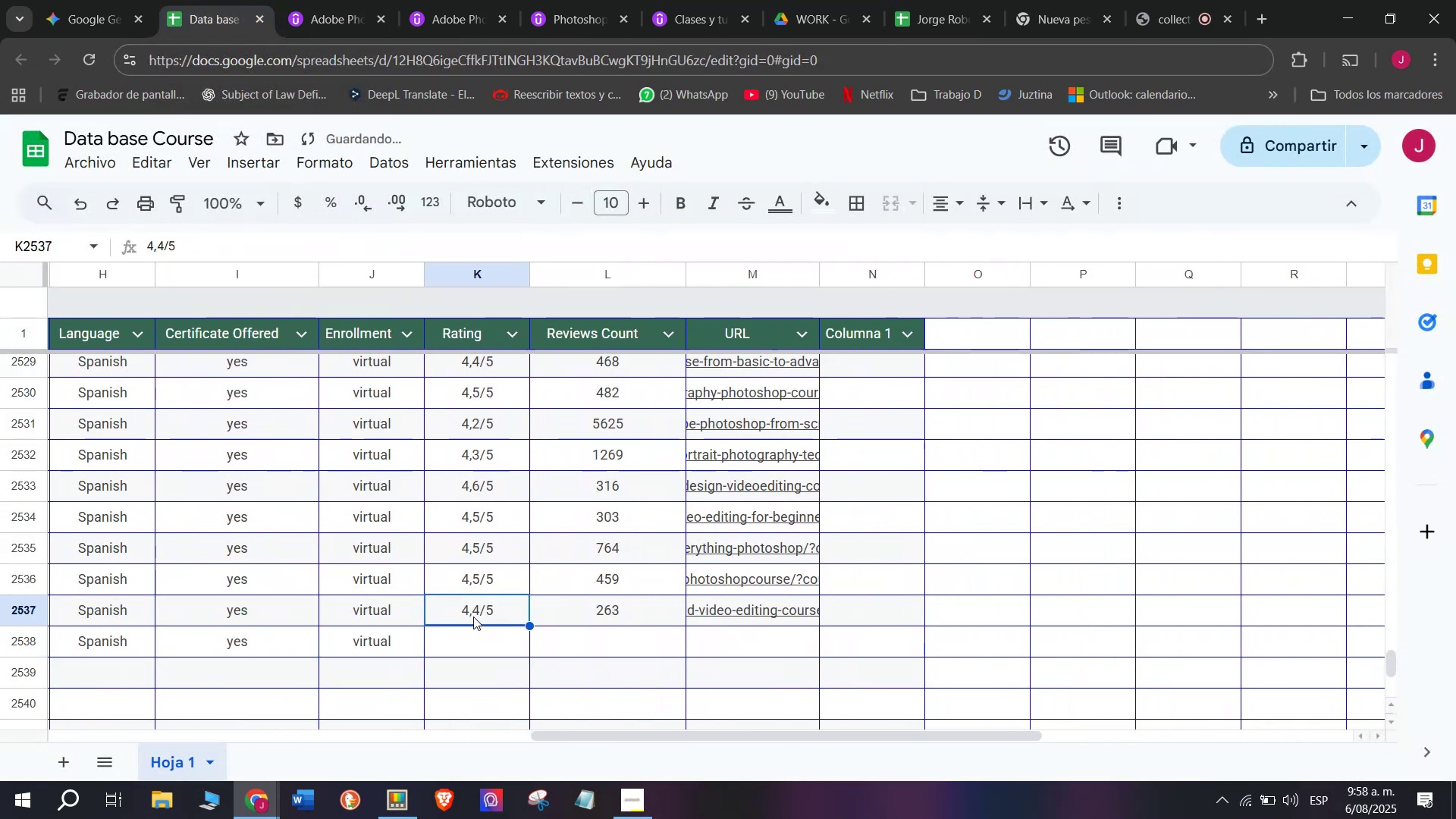 
key(Break)
 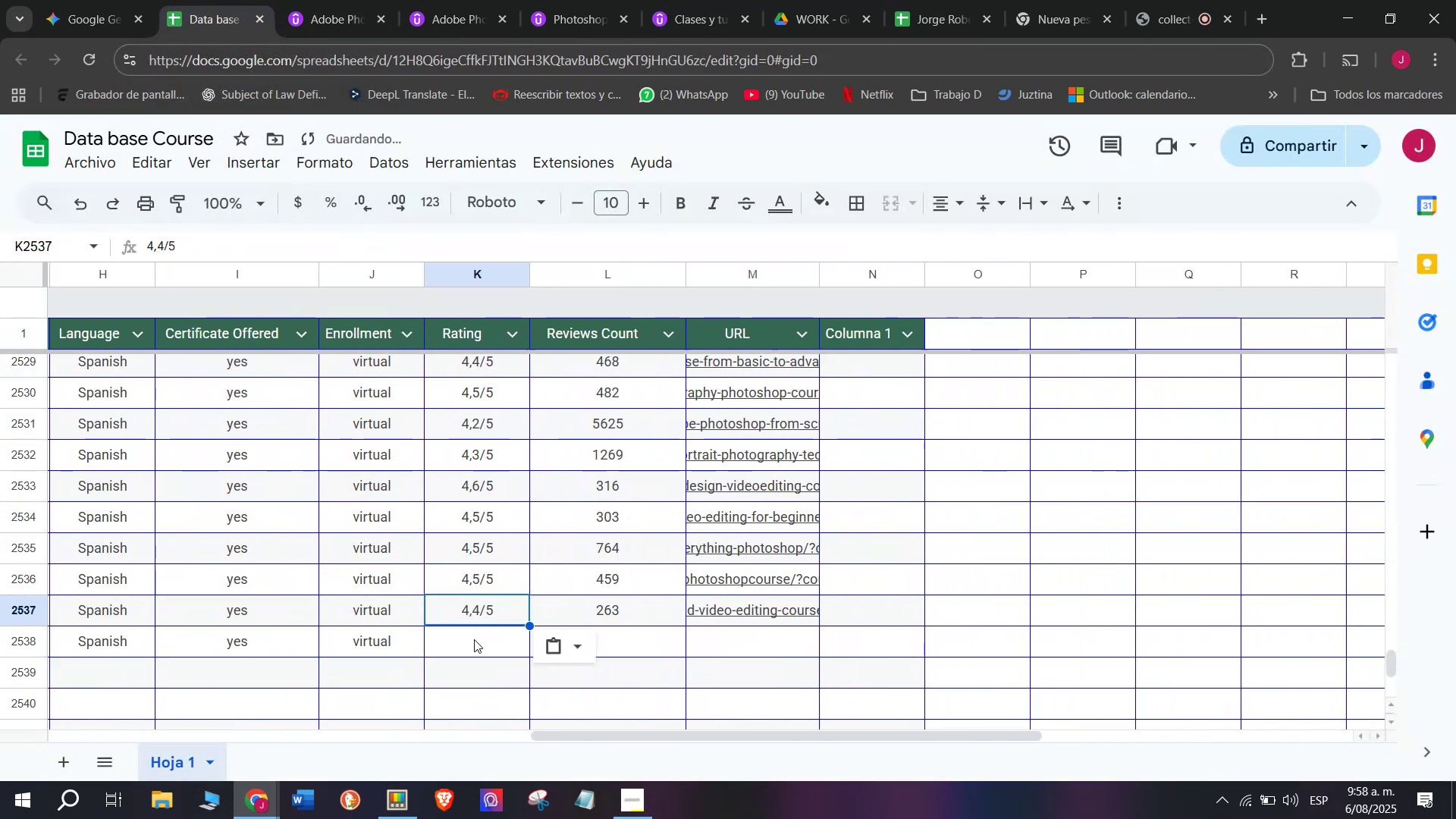 
key(Control+C)
 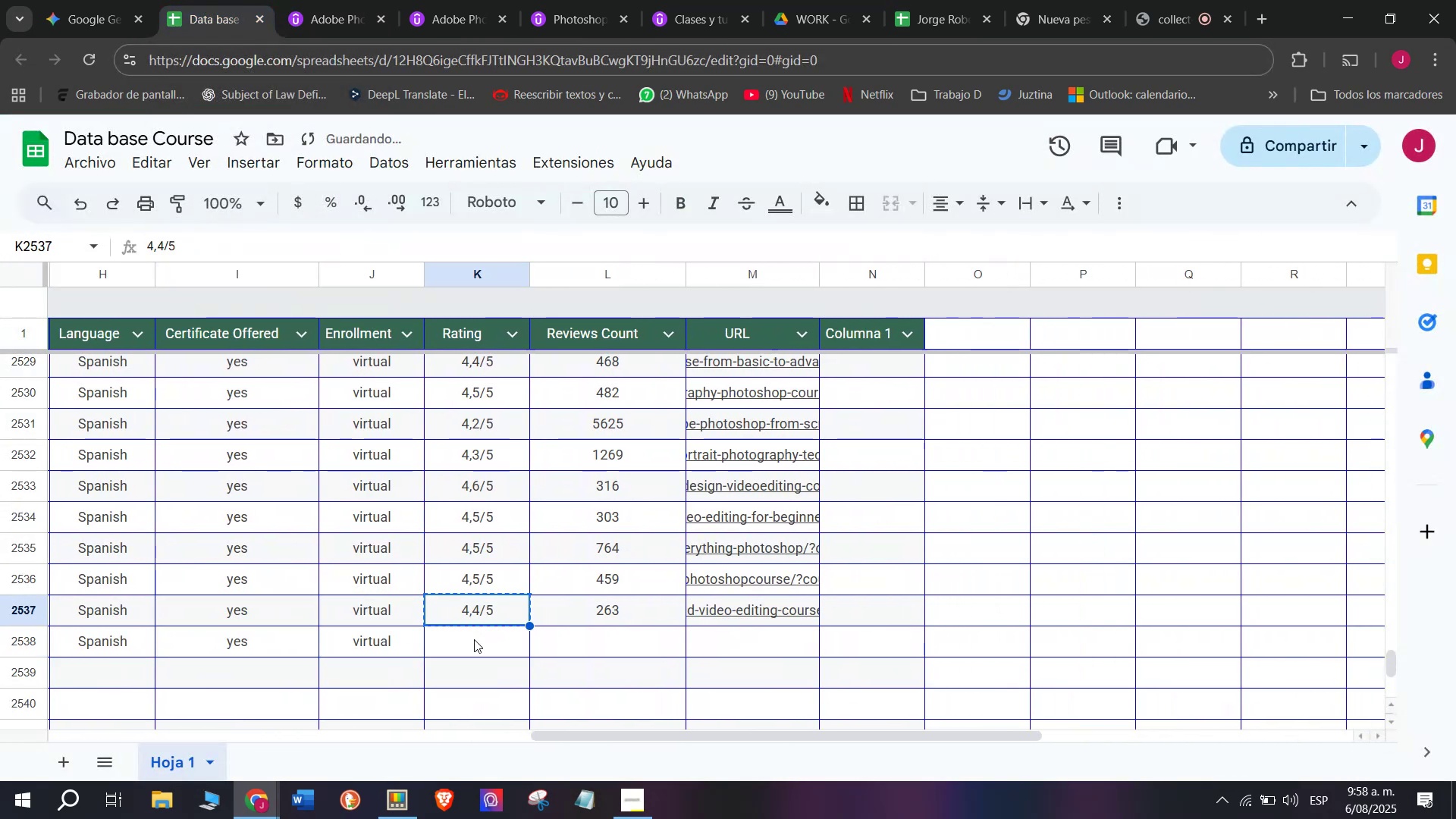 
key(Control+ControlLeft)
 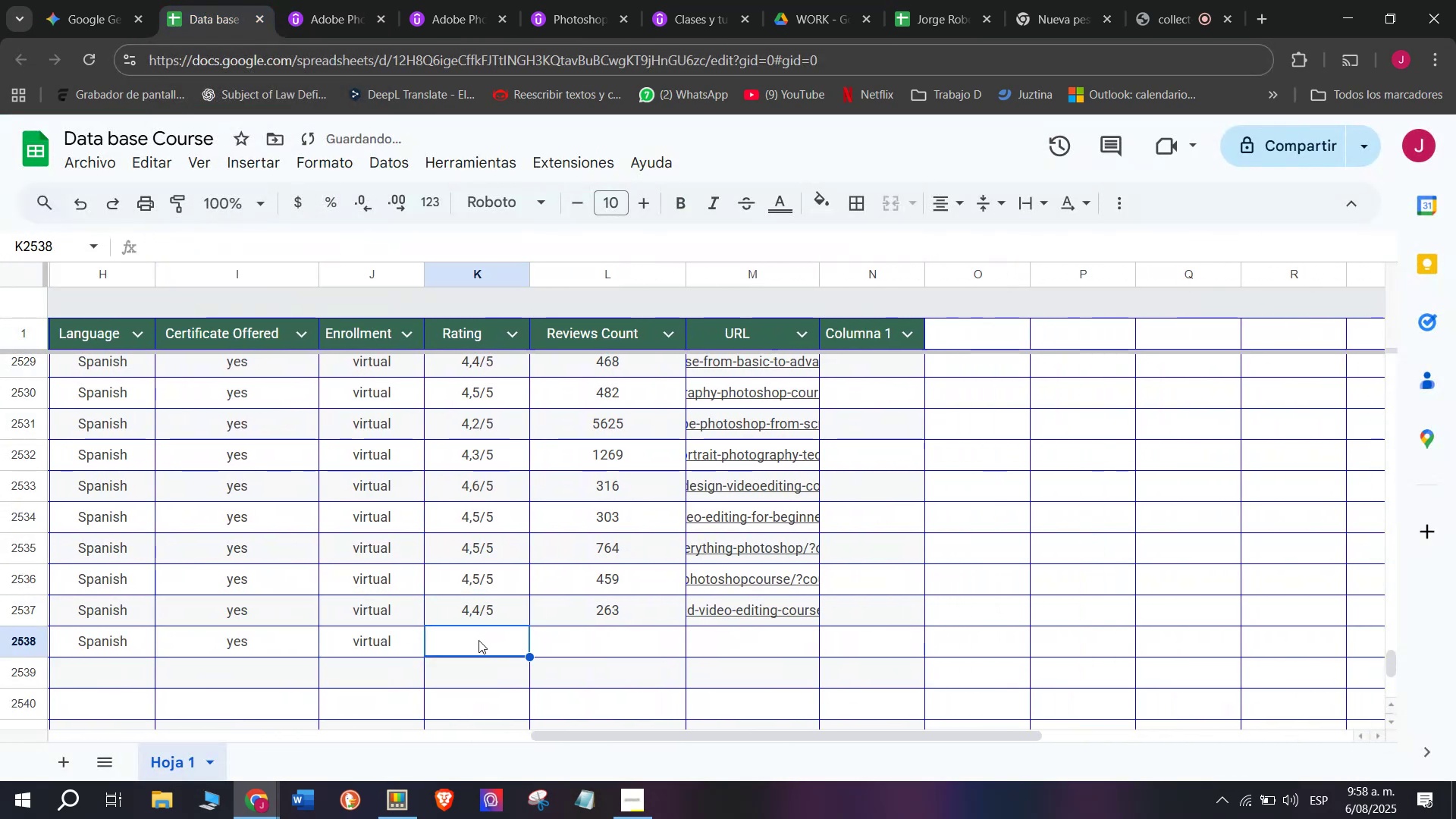 
key(Z)
 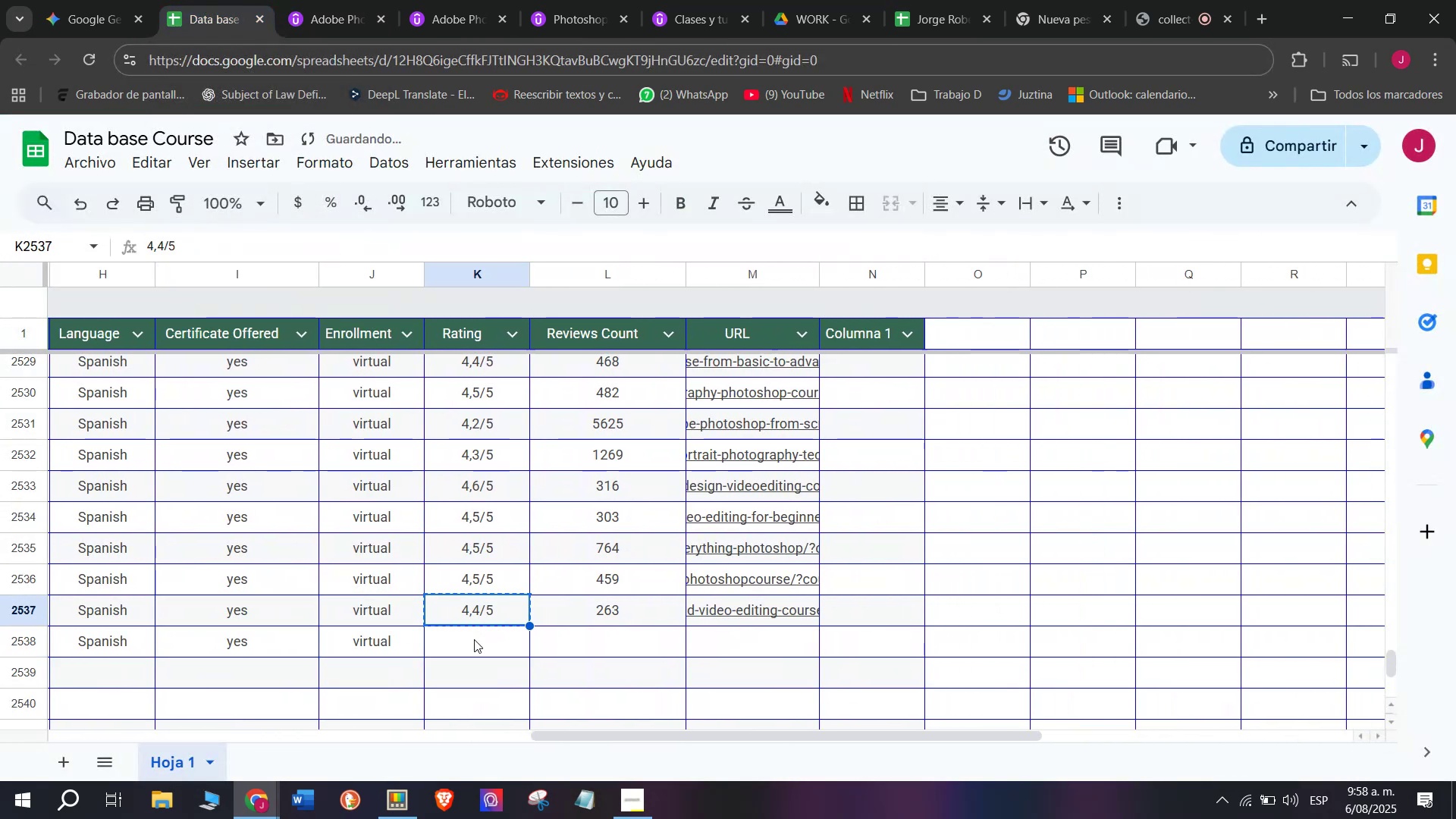 
key(Control+V)
 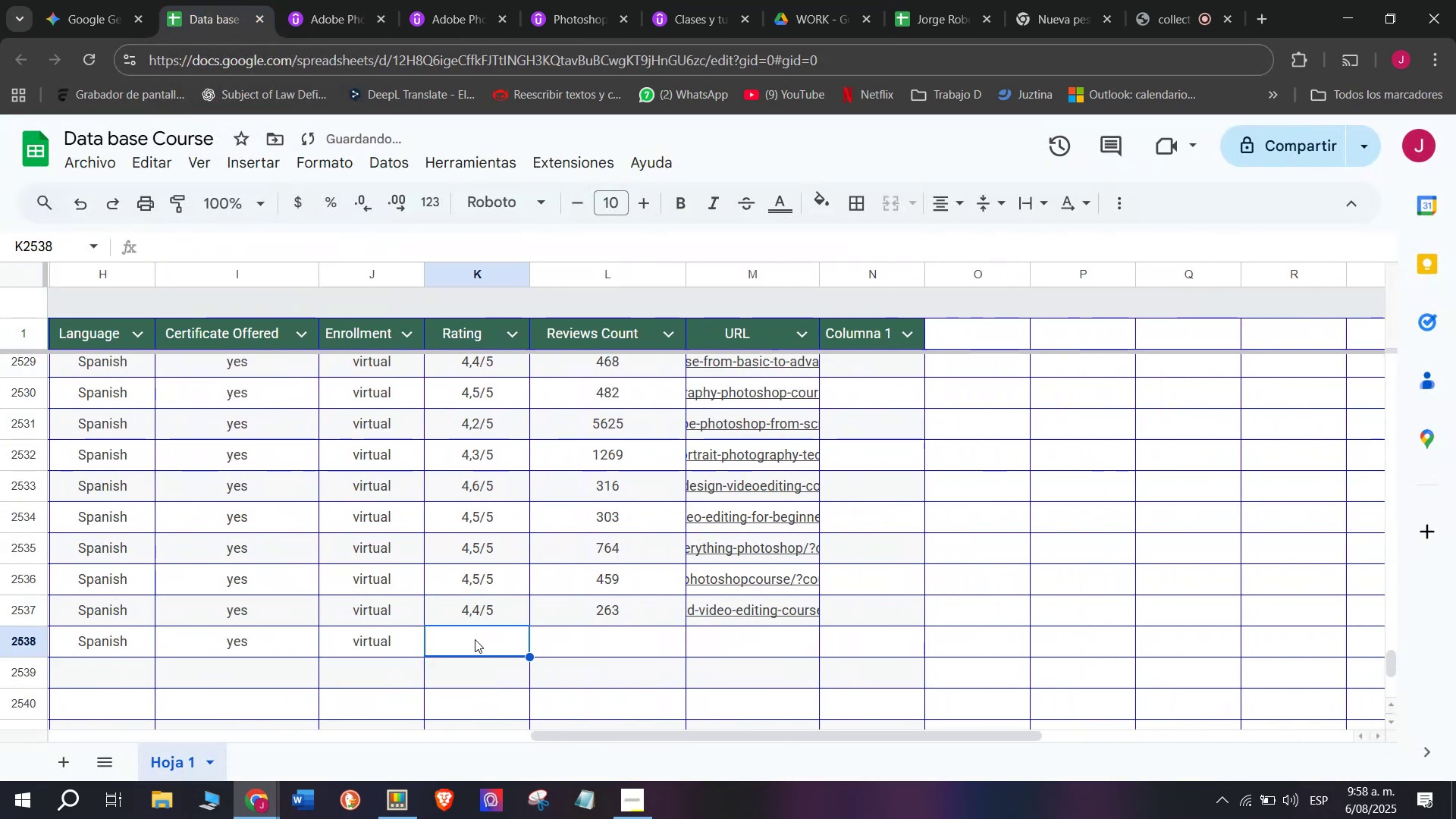 
key(Z)
 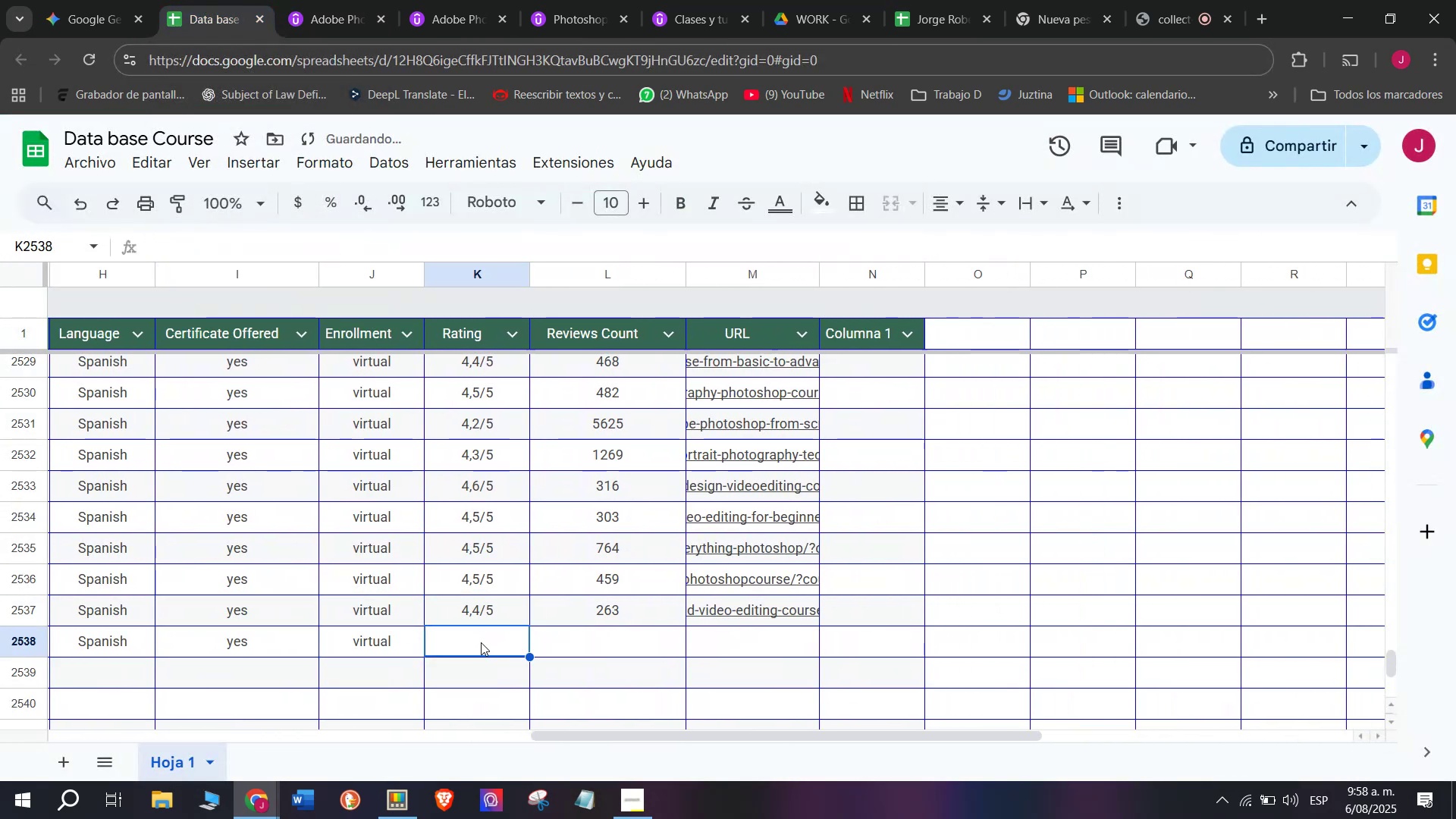 
key(Control+ControlLeft)
 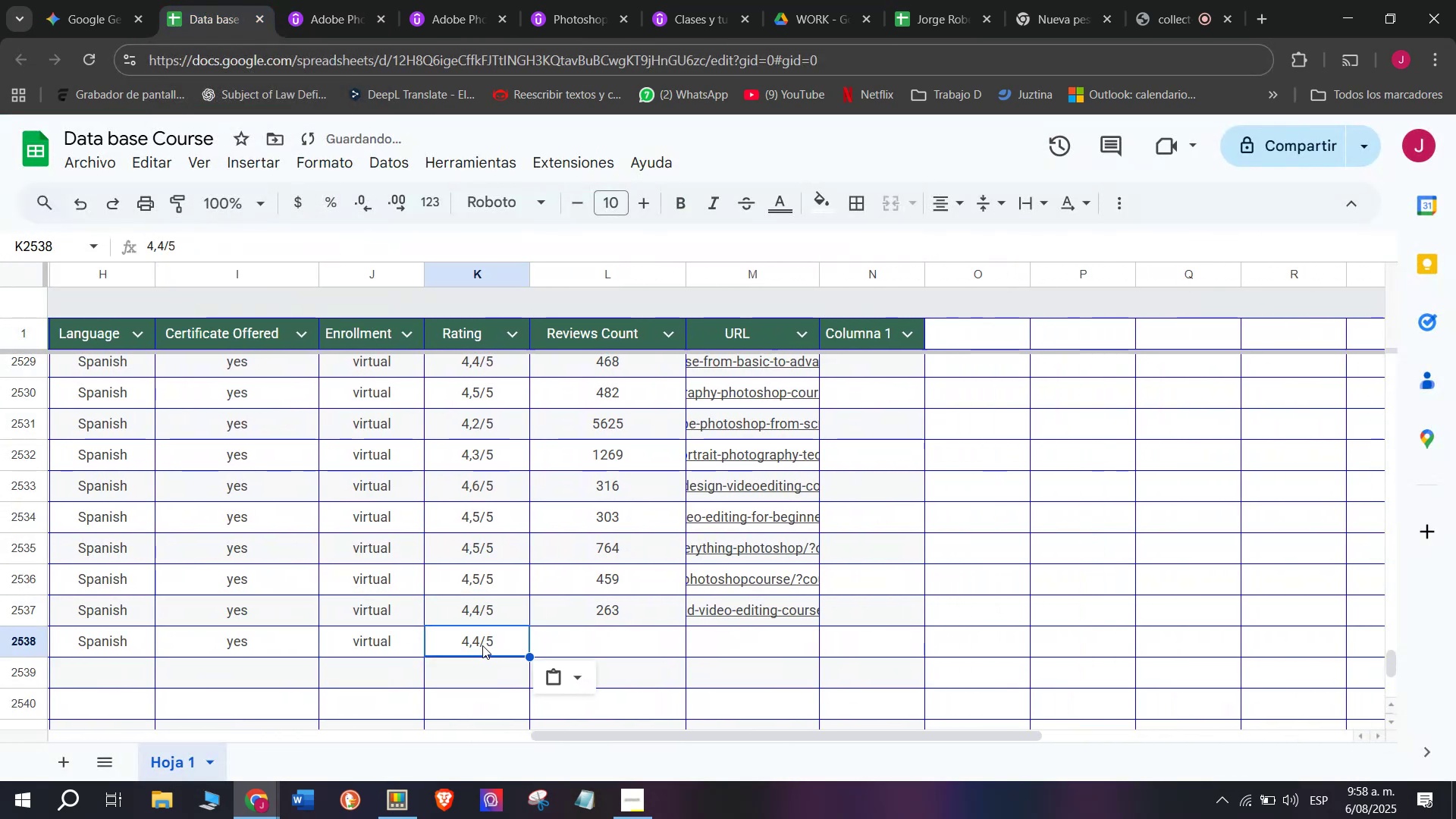 
key(Control+V)
 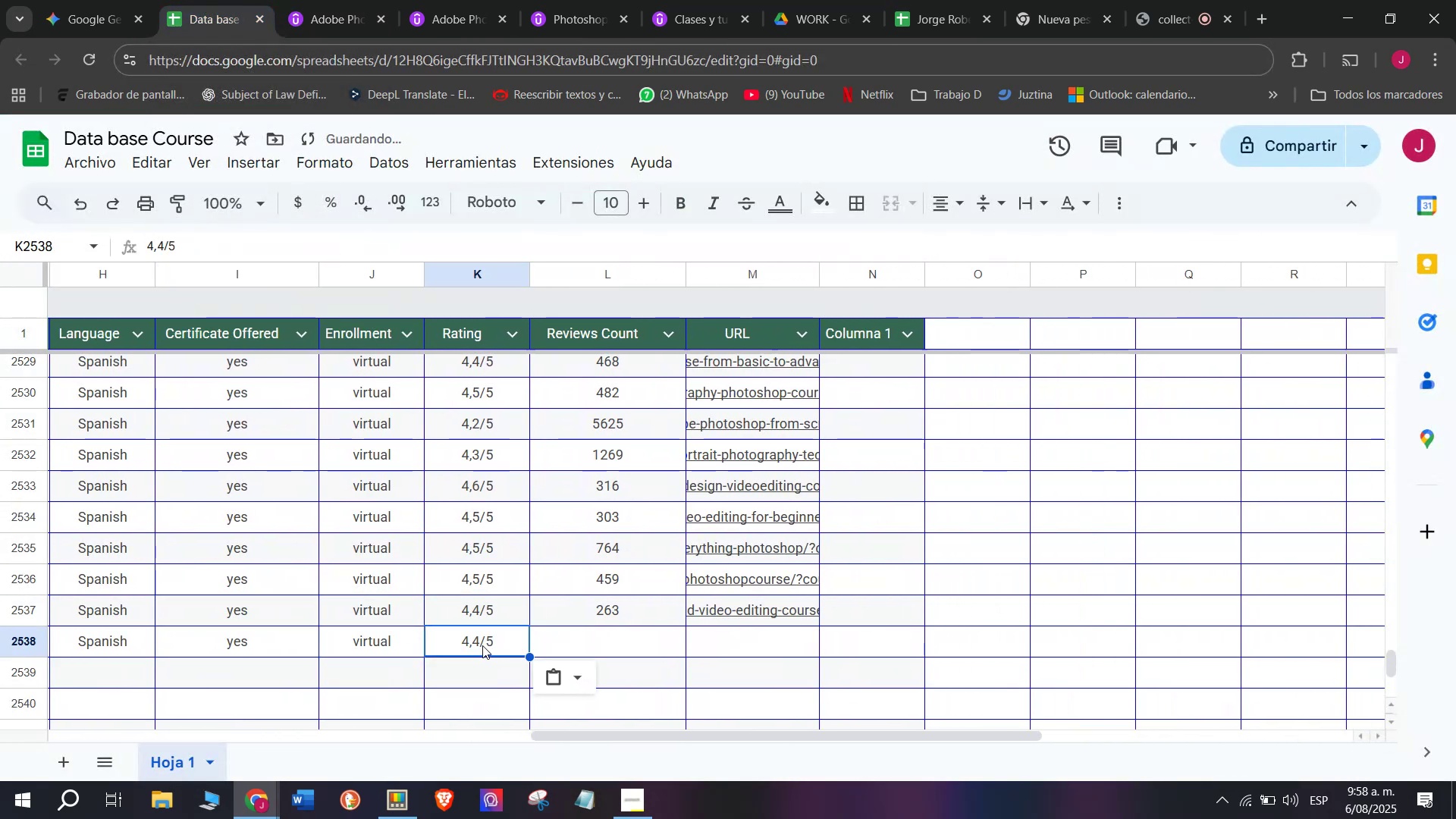 
left_click([482, 643])
 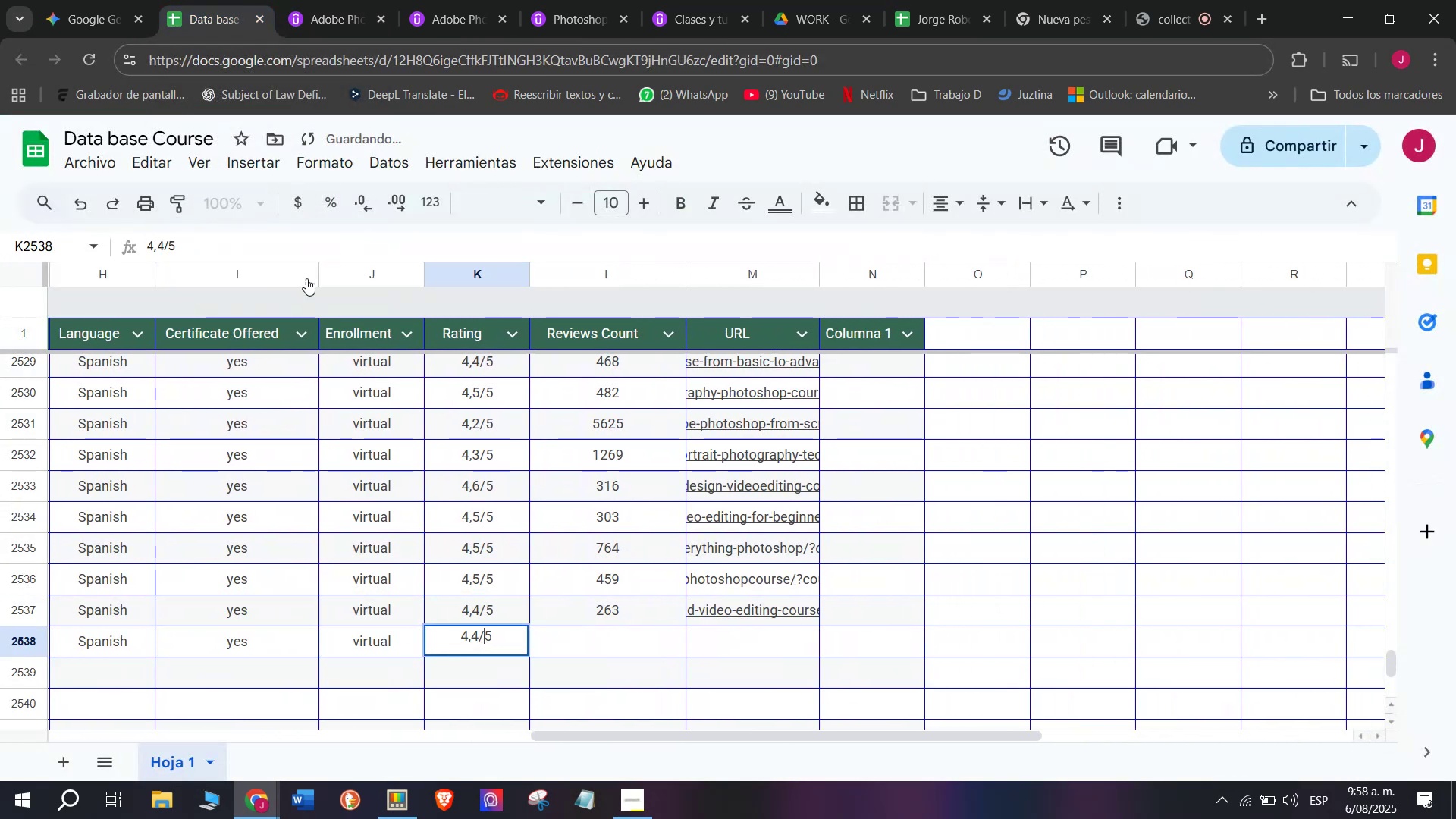 
left_click([297, 0])
 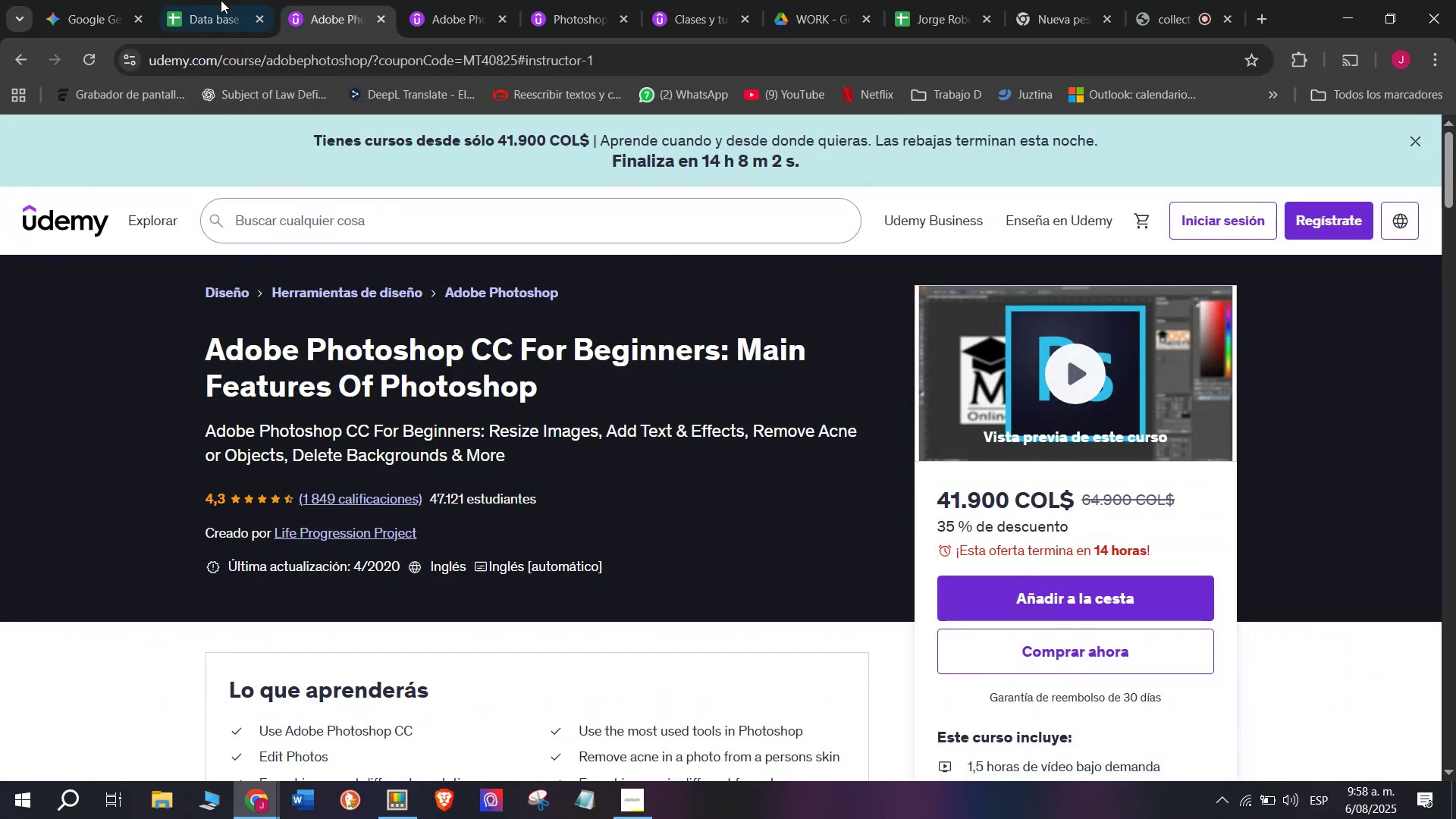 
left_click([212, 0])
 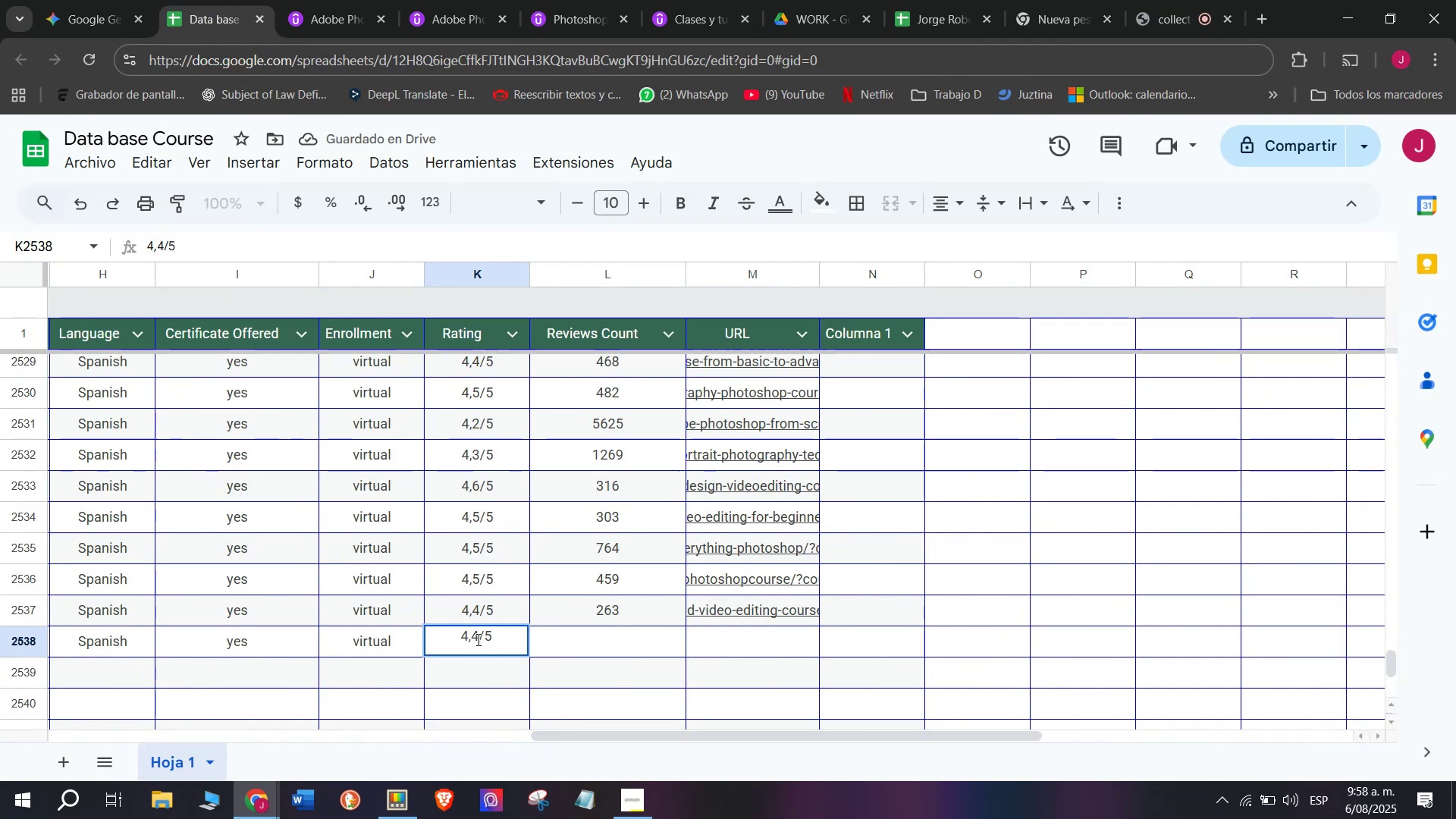 
key(Backspace)
 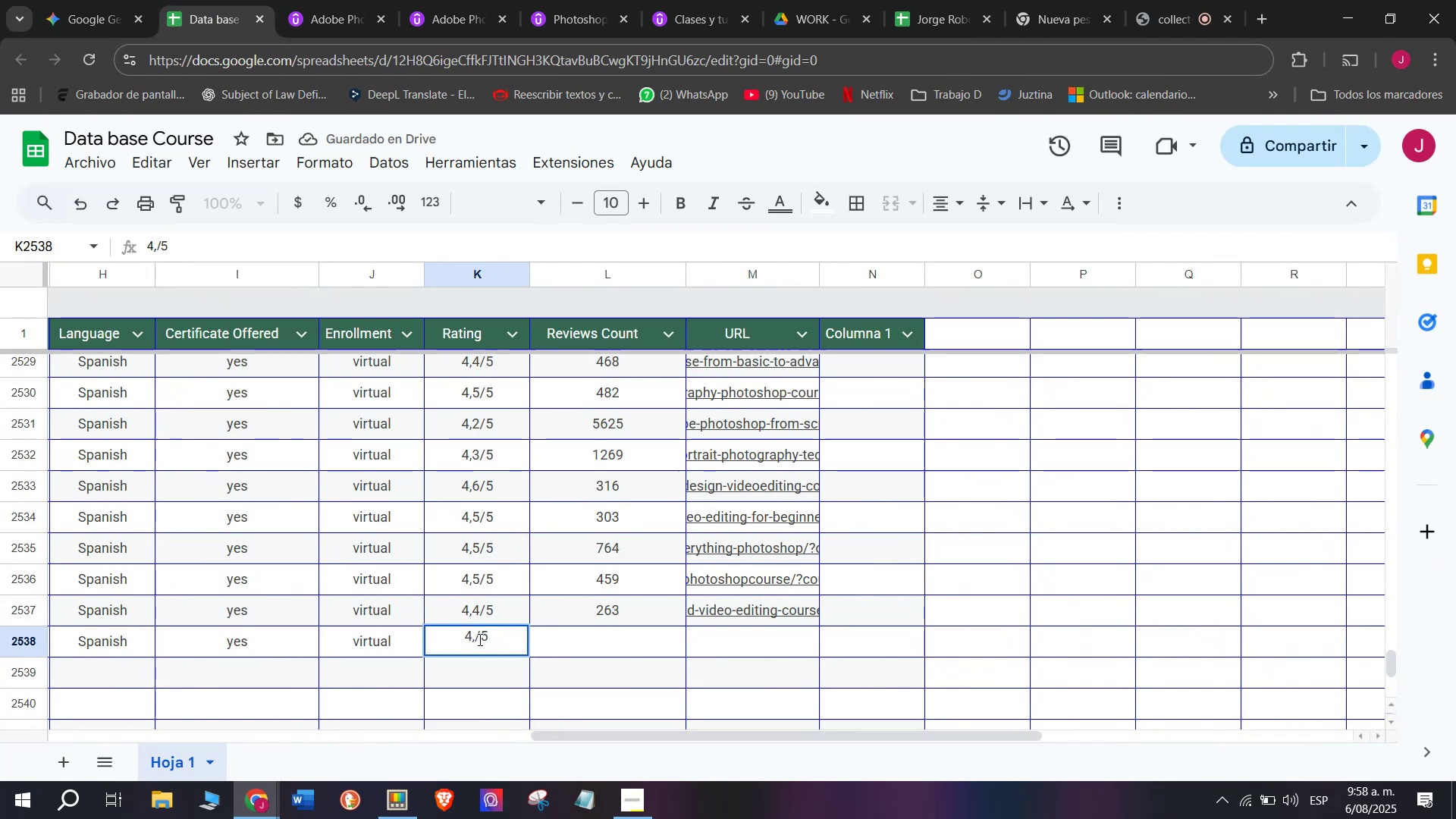 
key(Q)
 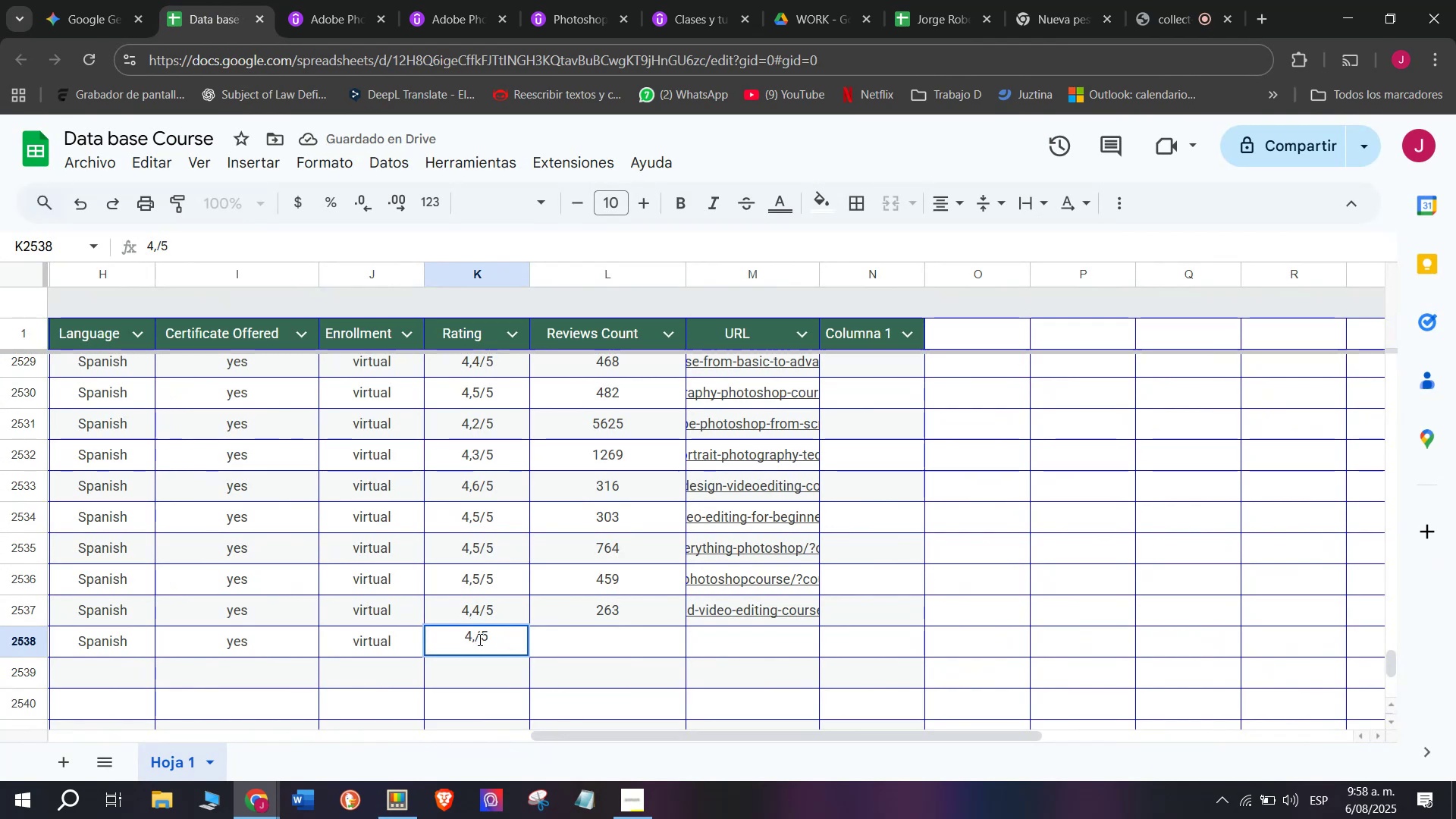 
key(3)
 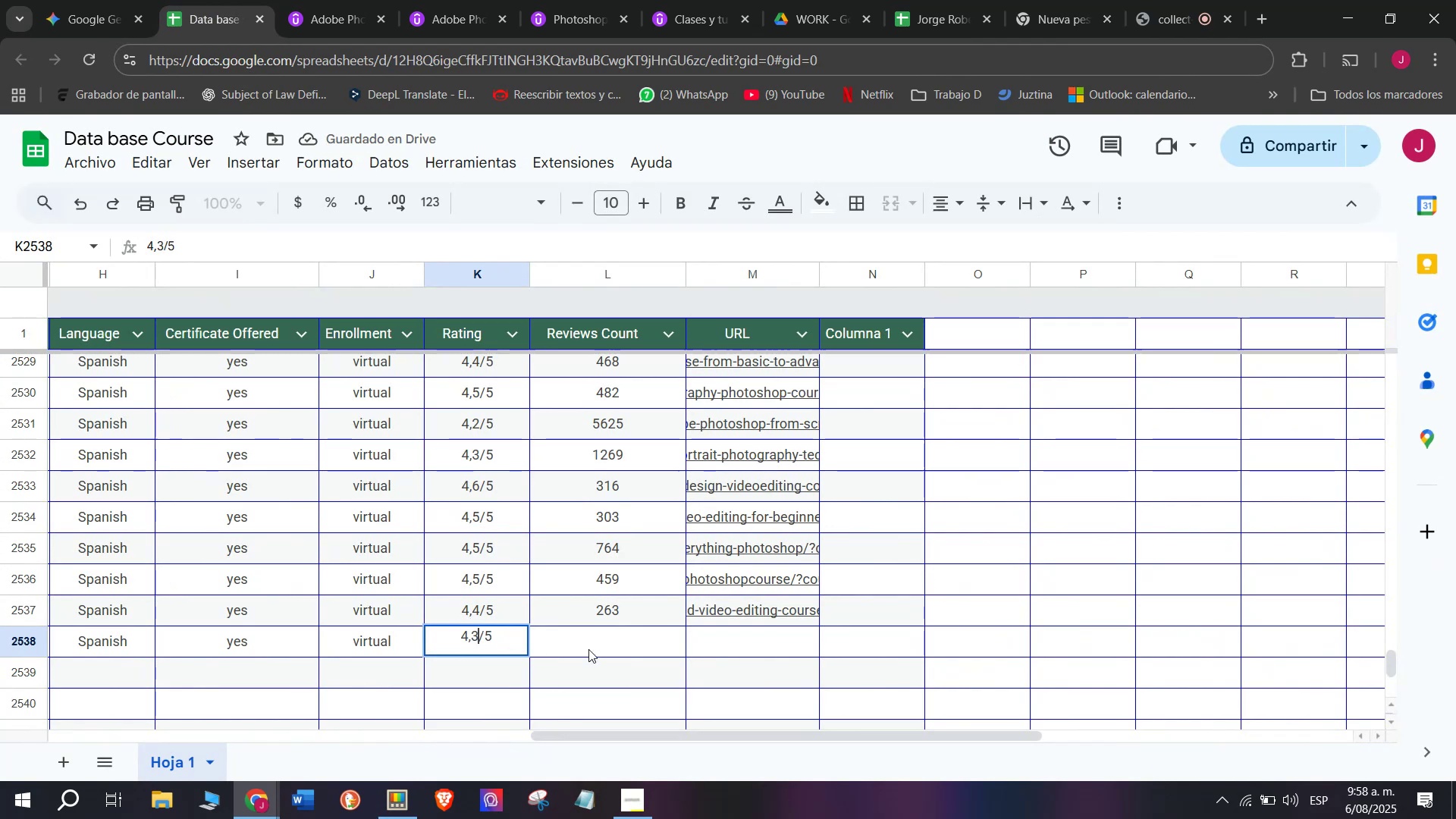 
left_click([604, 645])
 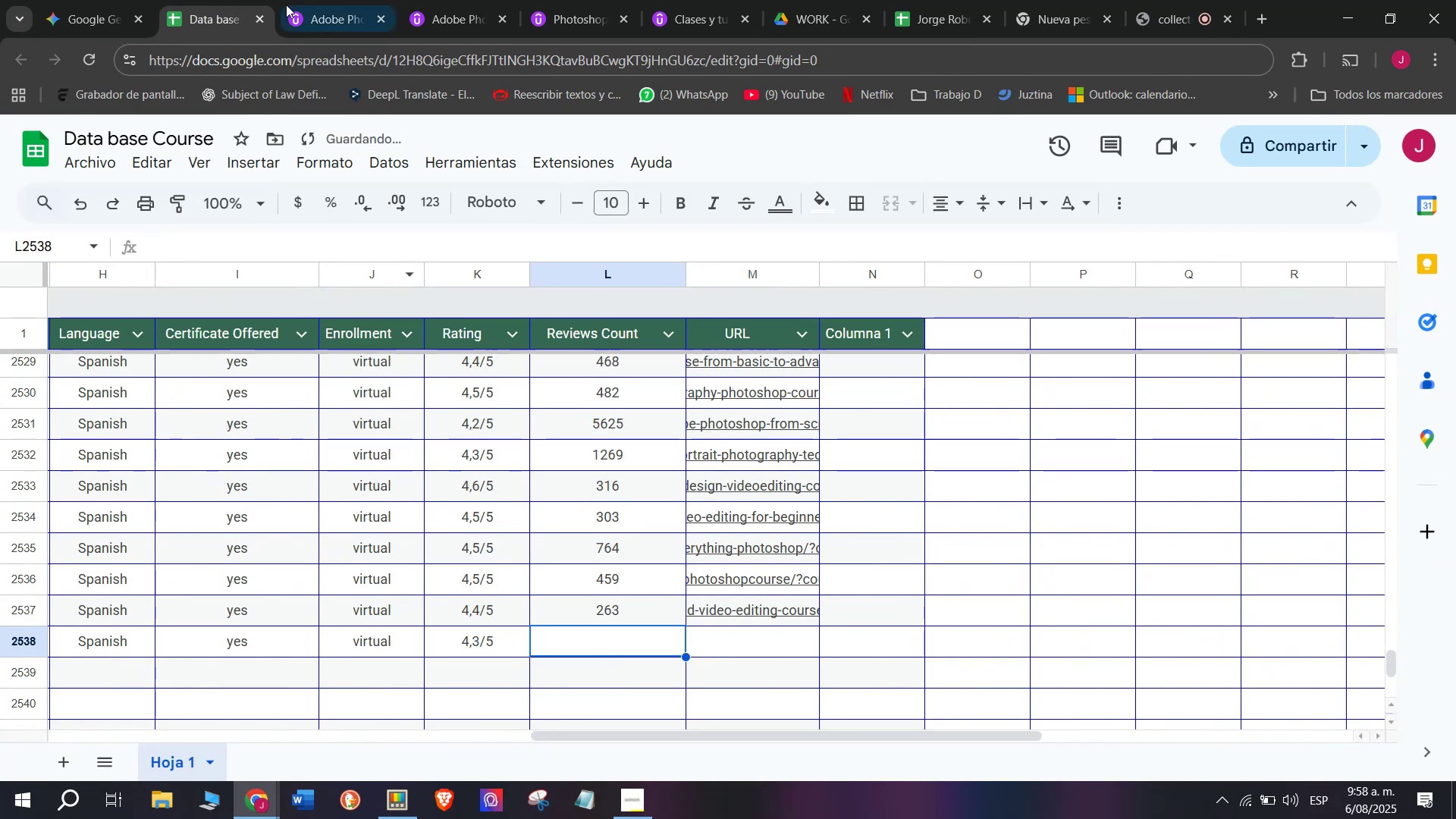 
left_click([302, 0])
 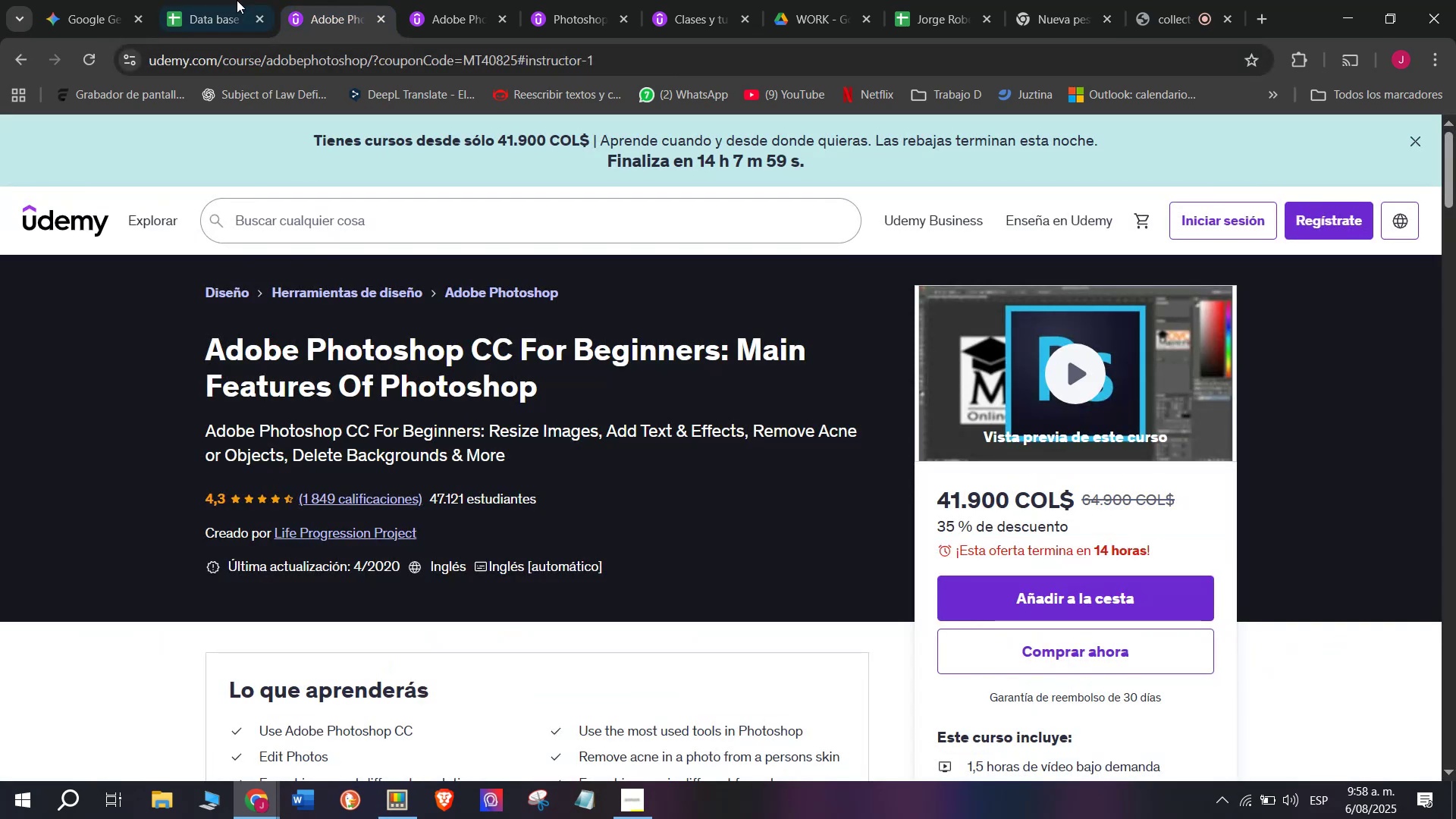 
left_click([217, 0])
 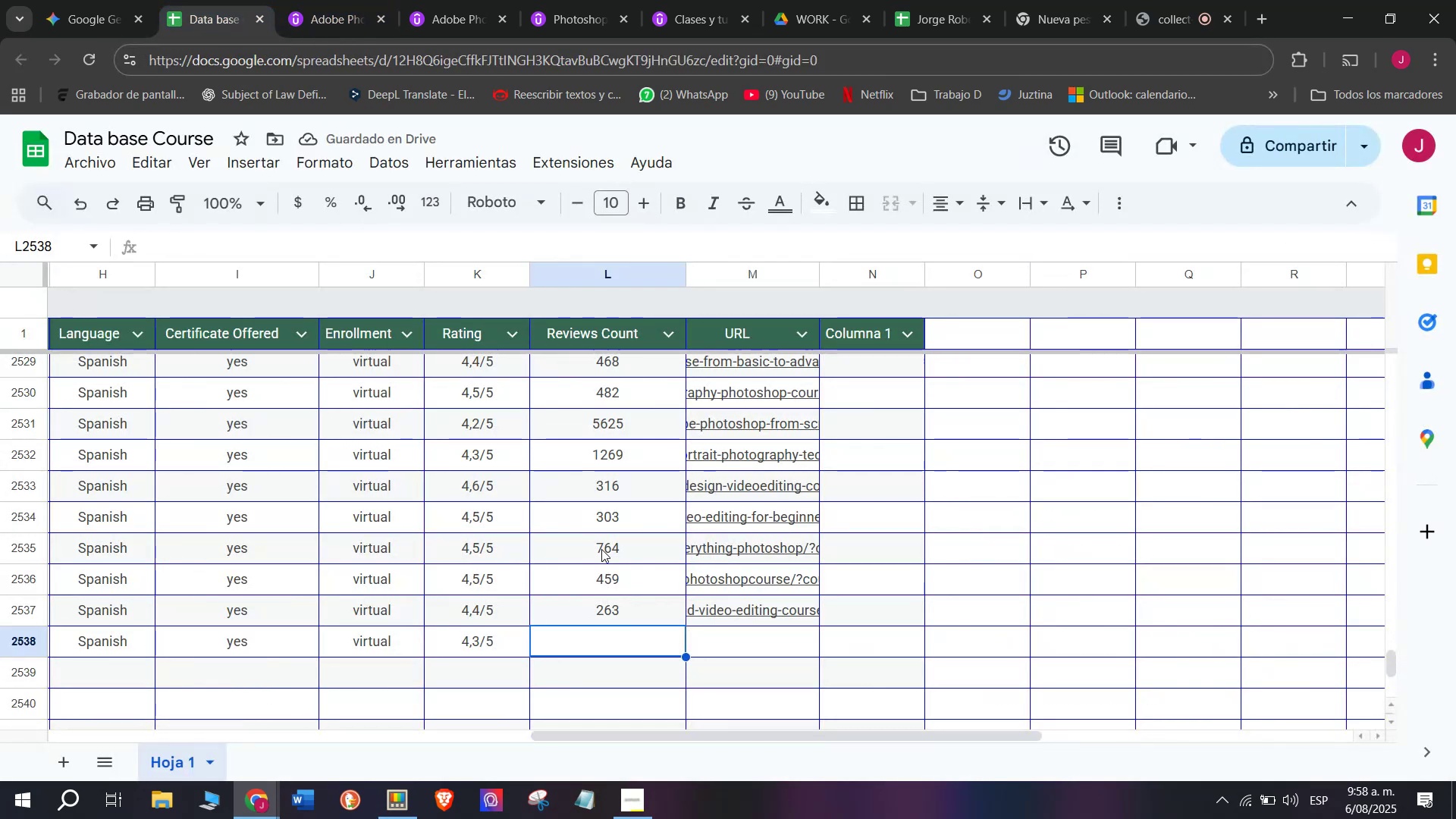 
key(1)
 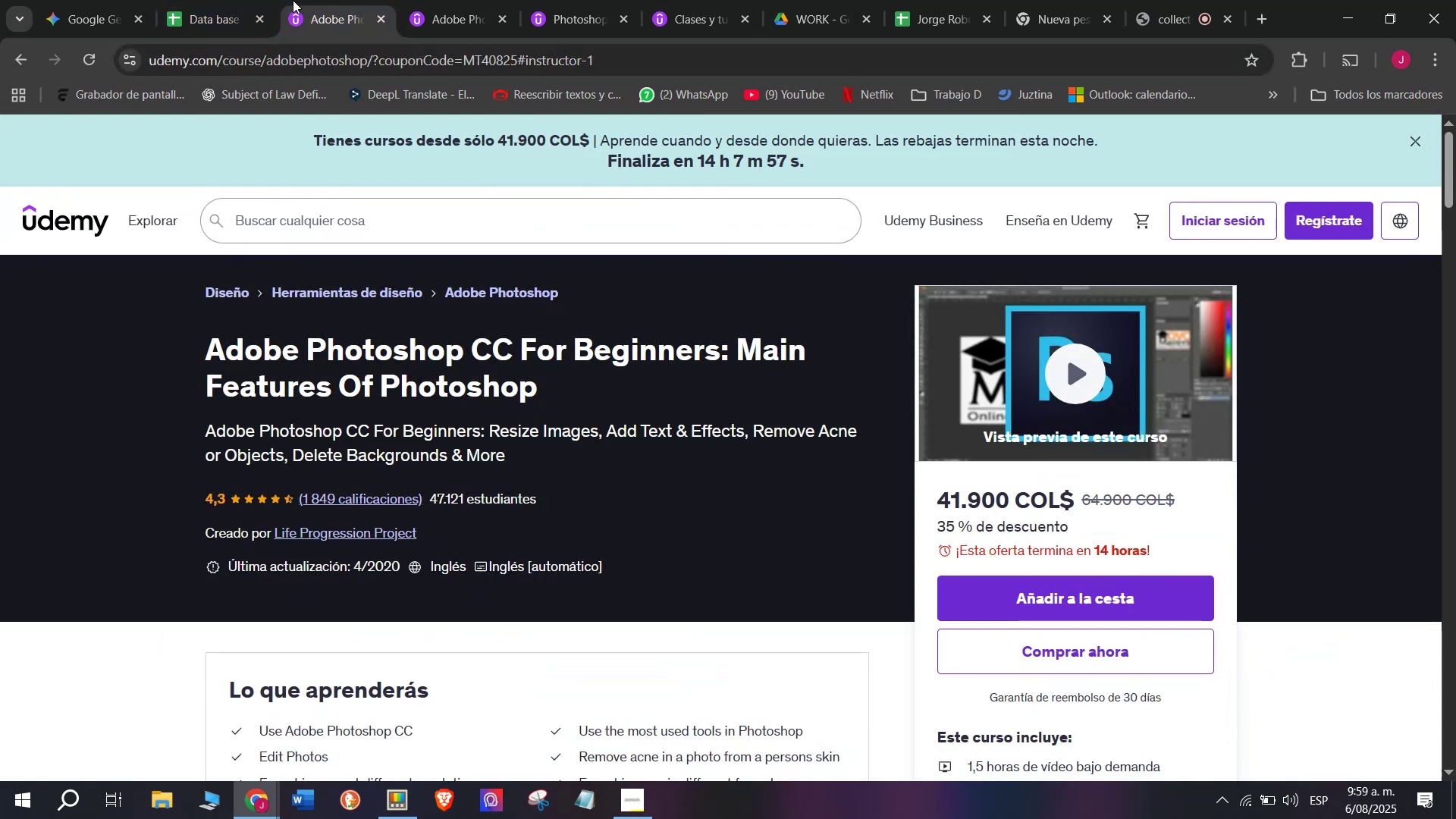 
left_click([224, 0])
 